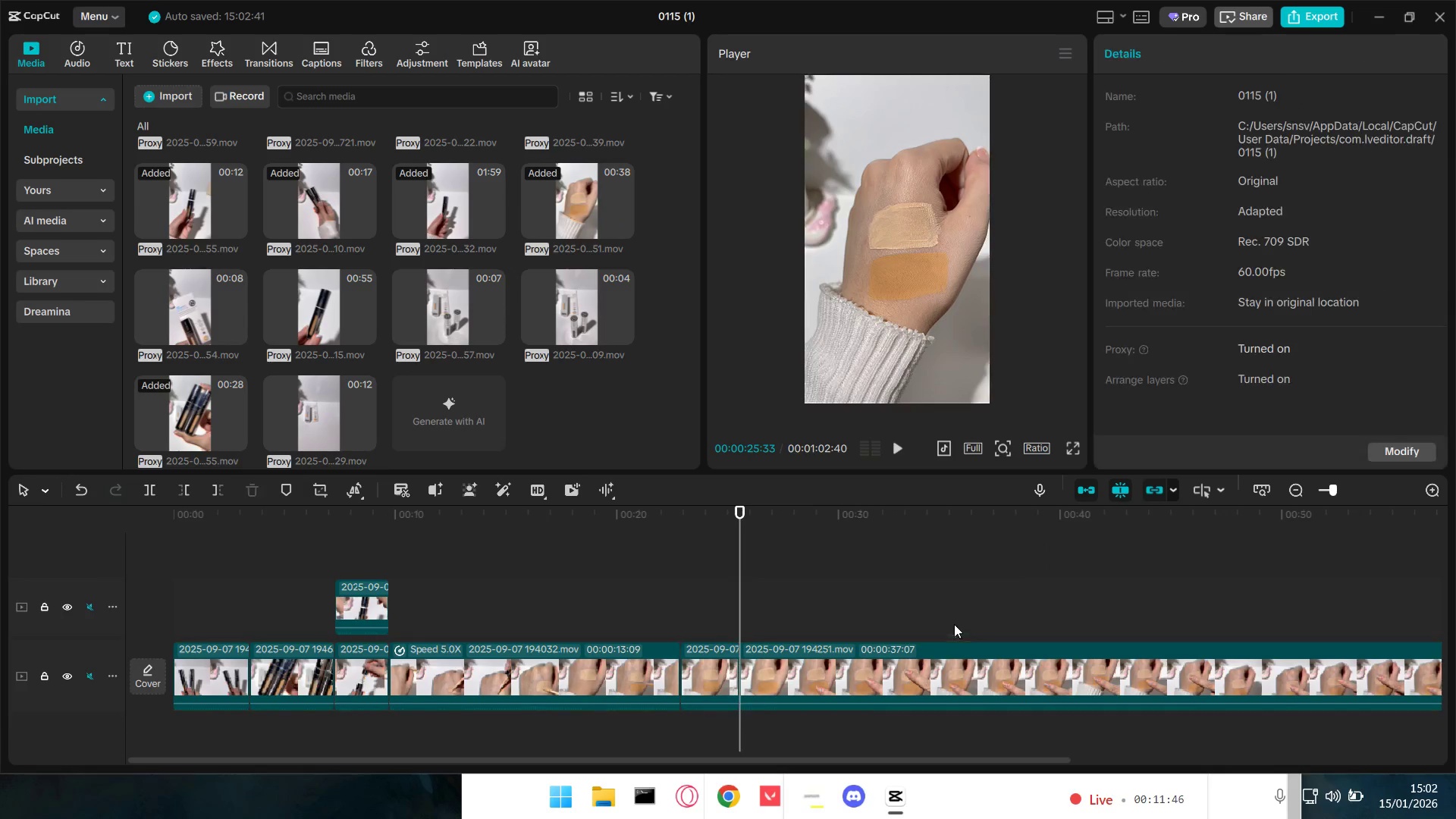 
key(Space)
 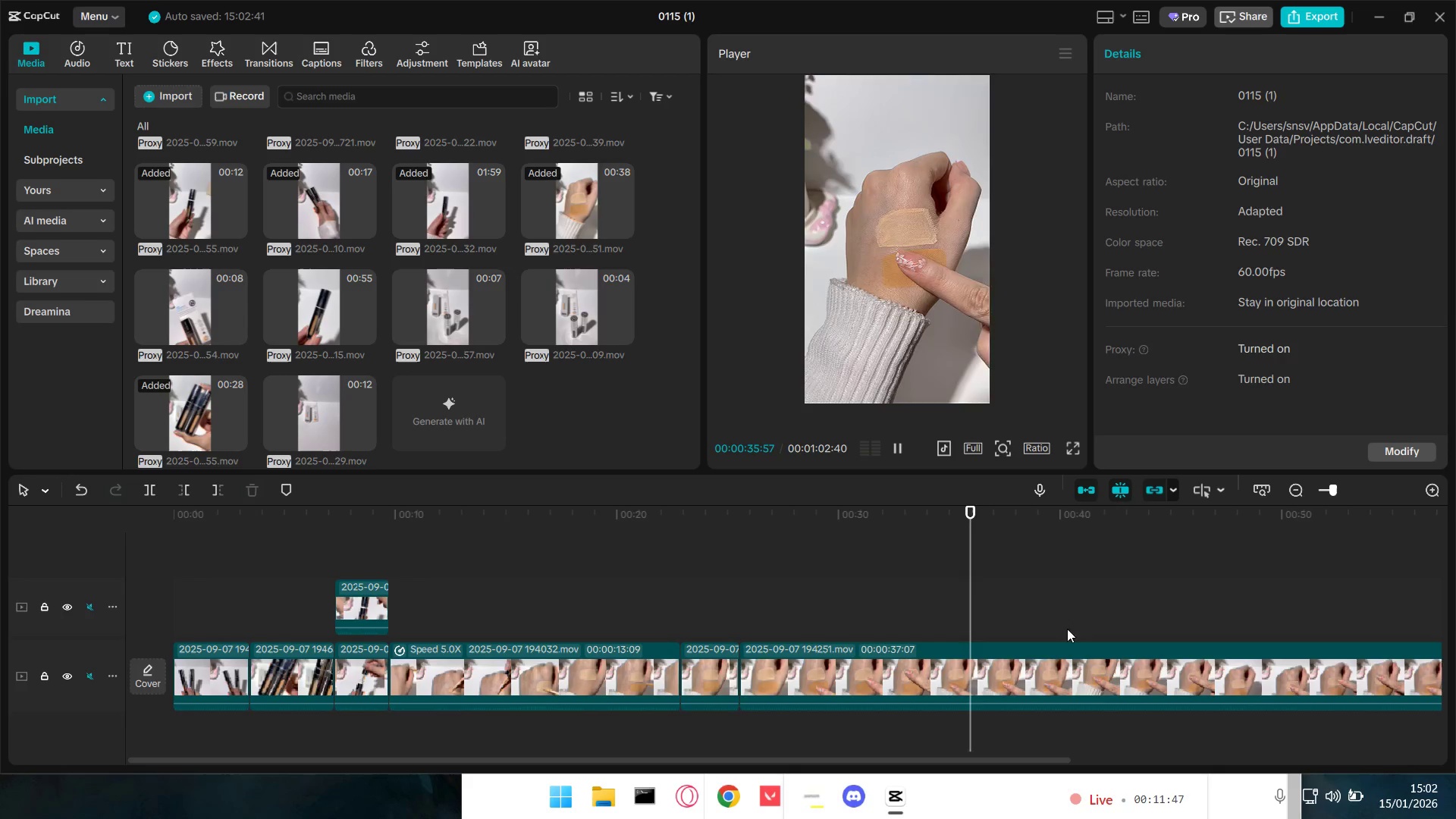 
left_click([1239, 620])
 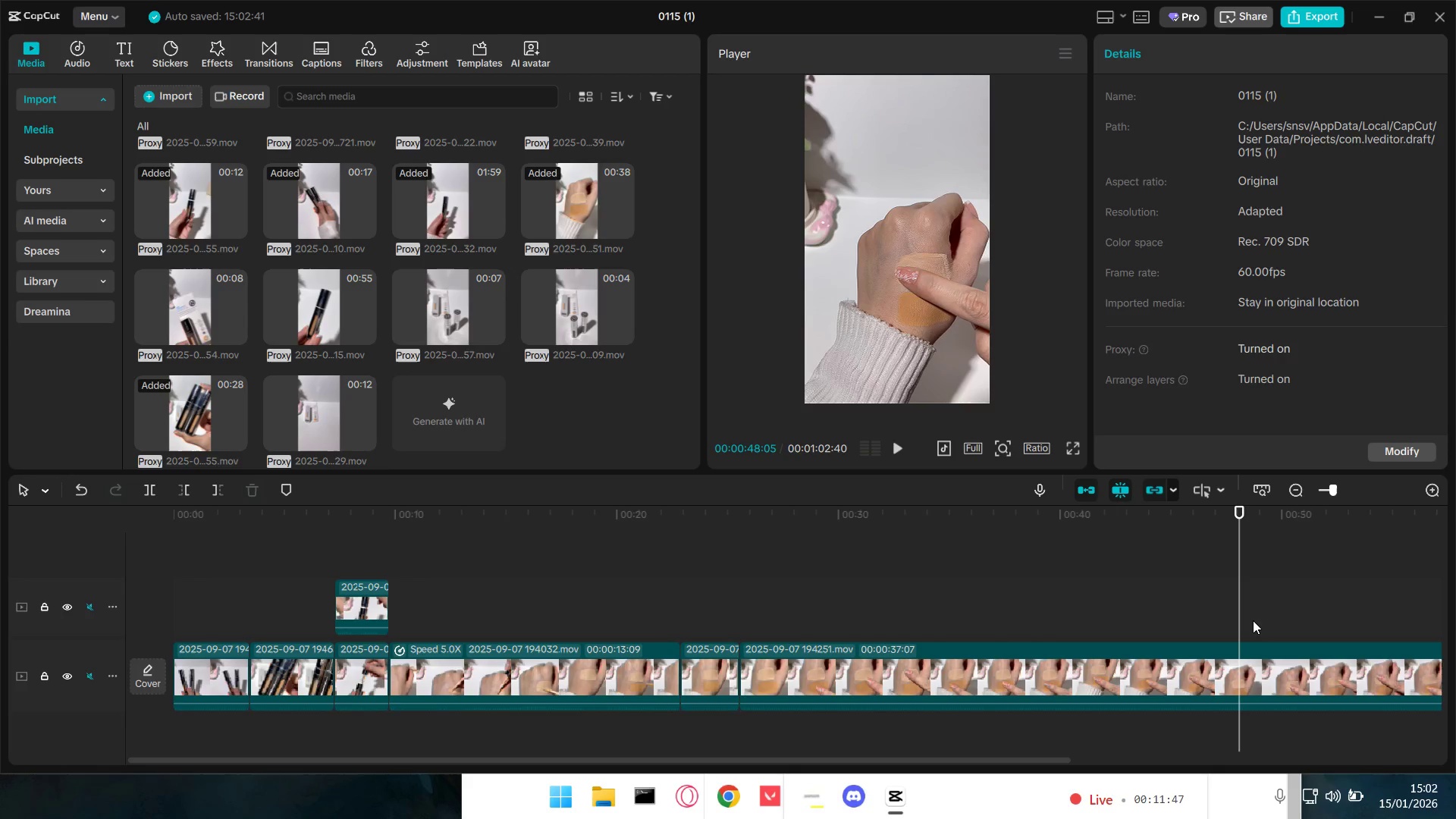 
key(Space)
 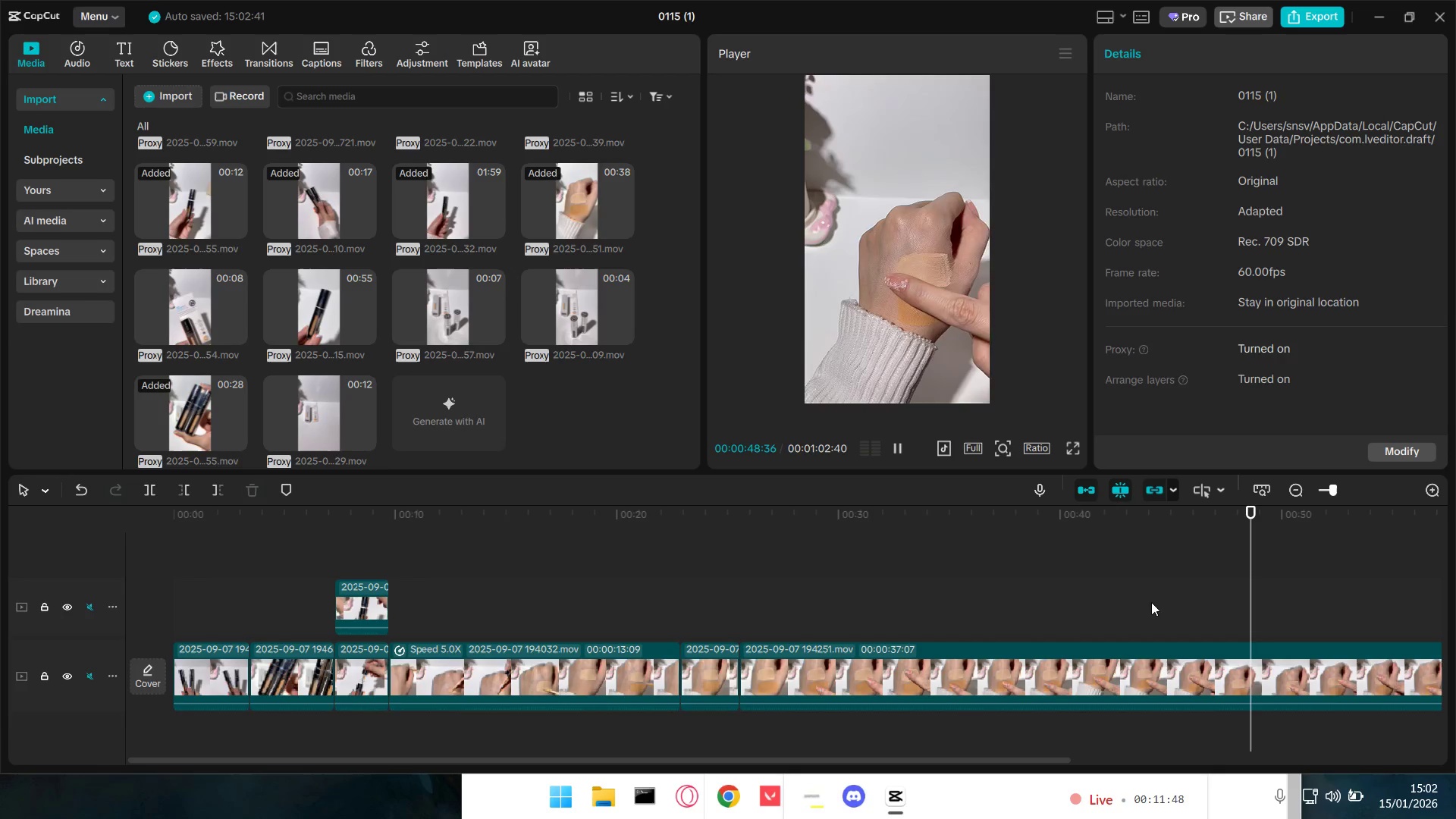 
left_click([1038, 598])
 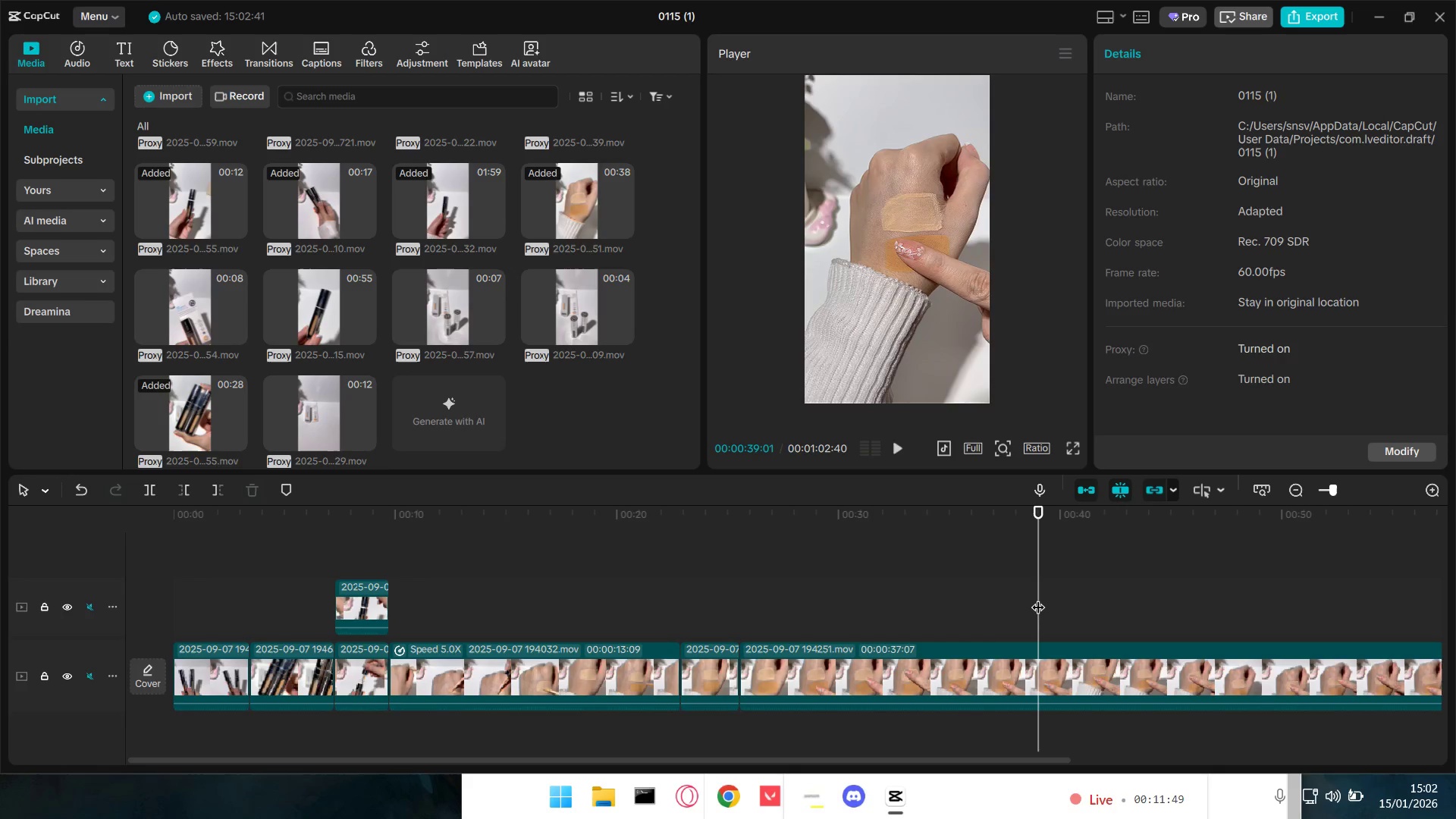 
key(Space)
 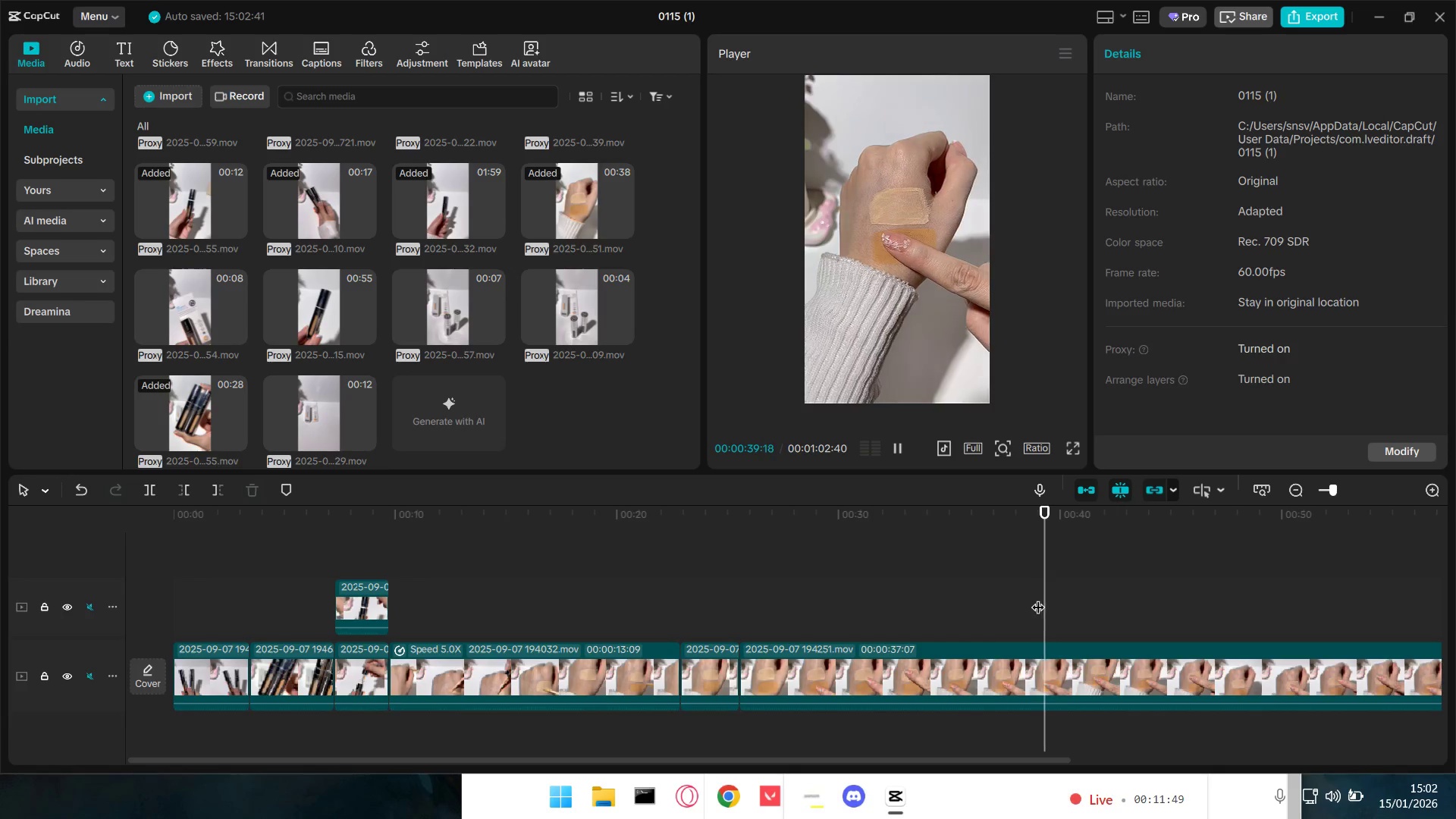 
key(Space)
 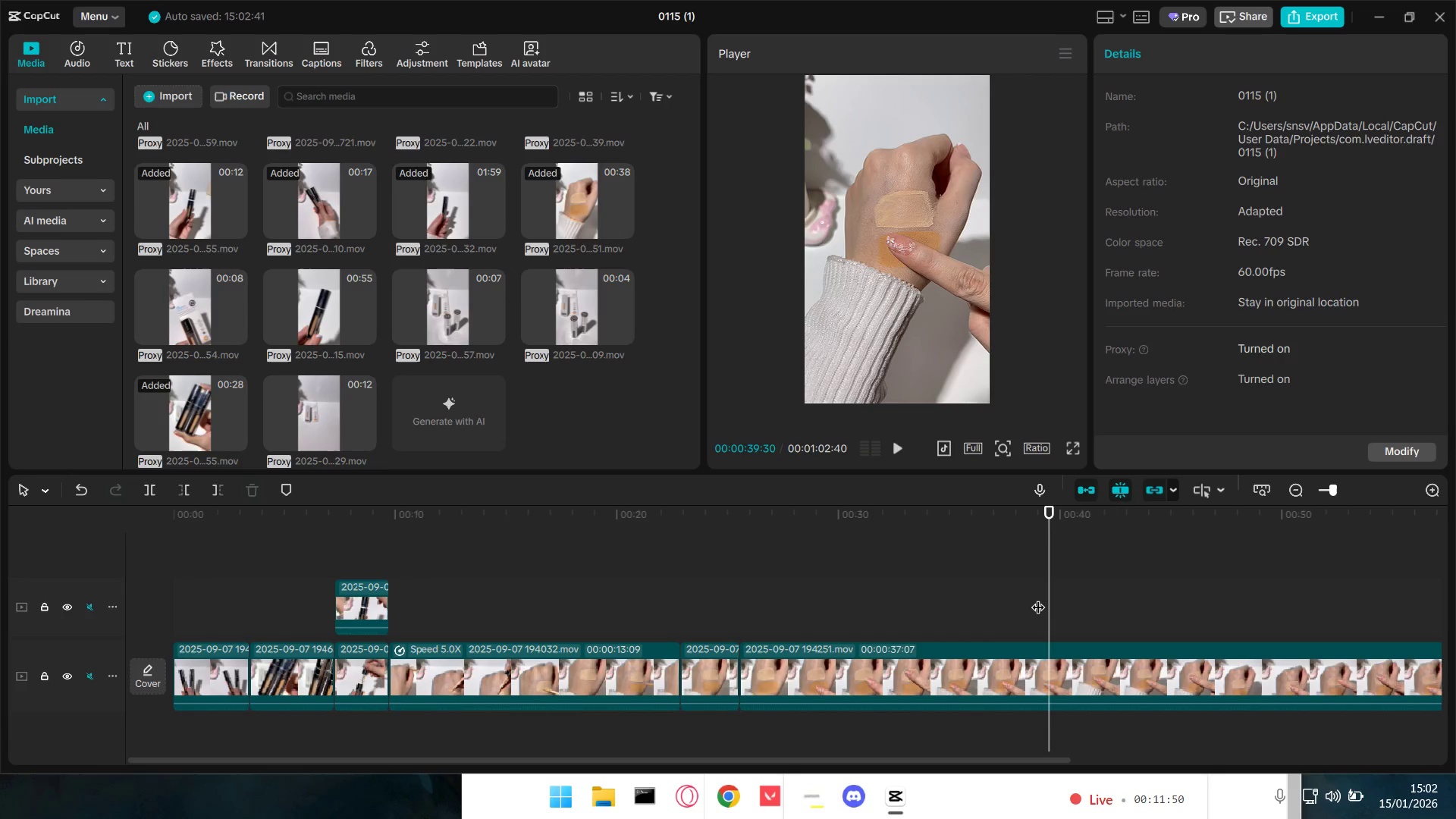 
left_click_drag(start_coordinate=[1038, 598], to_coordinate=[1021, 601])
 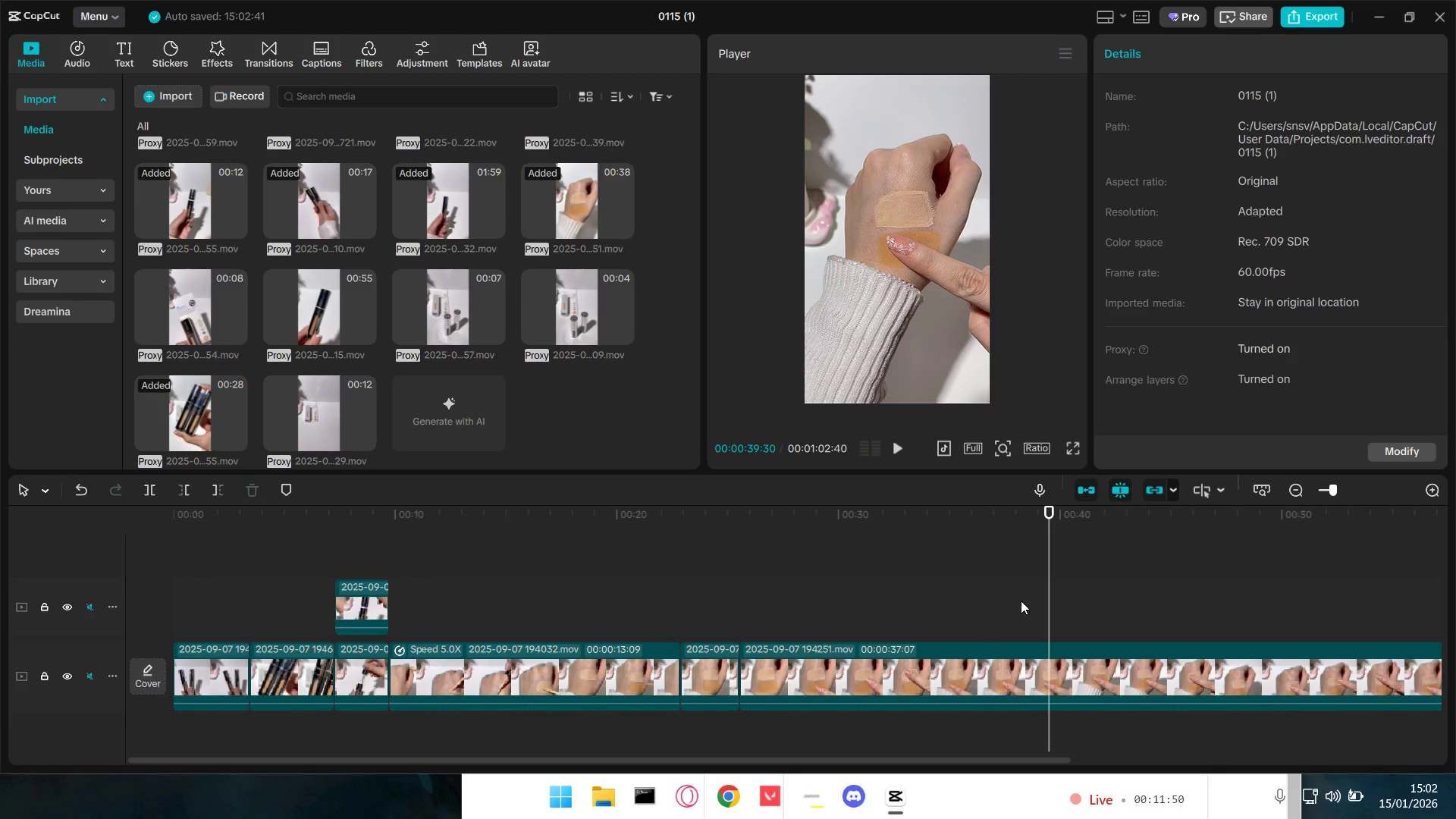 
double_click([1020, 601])
 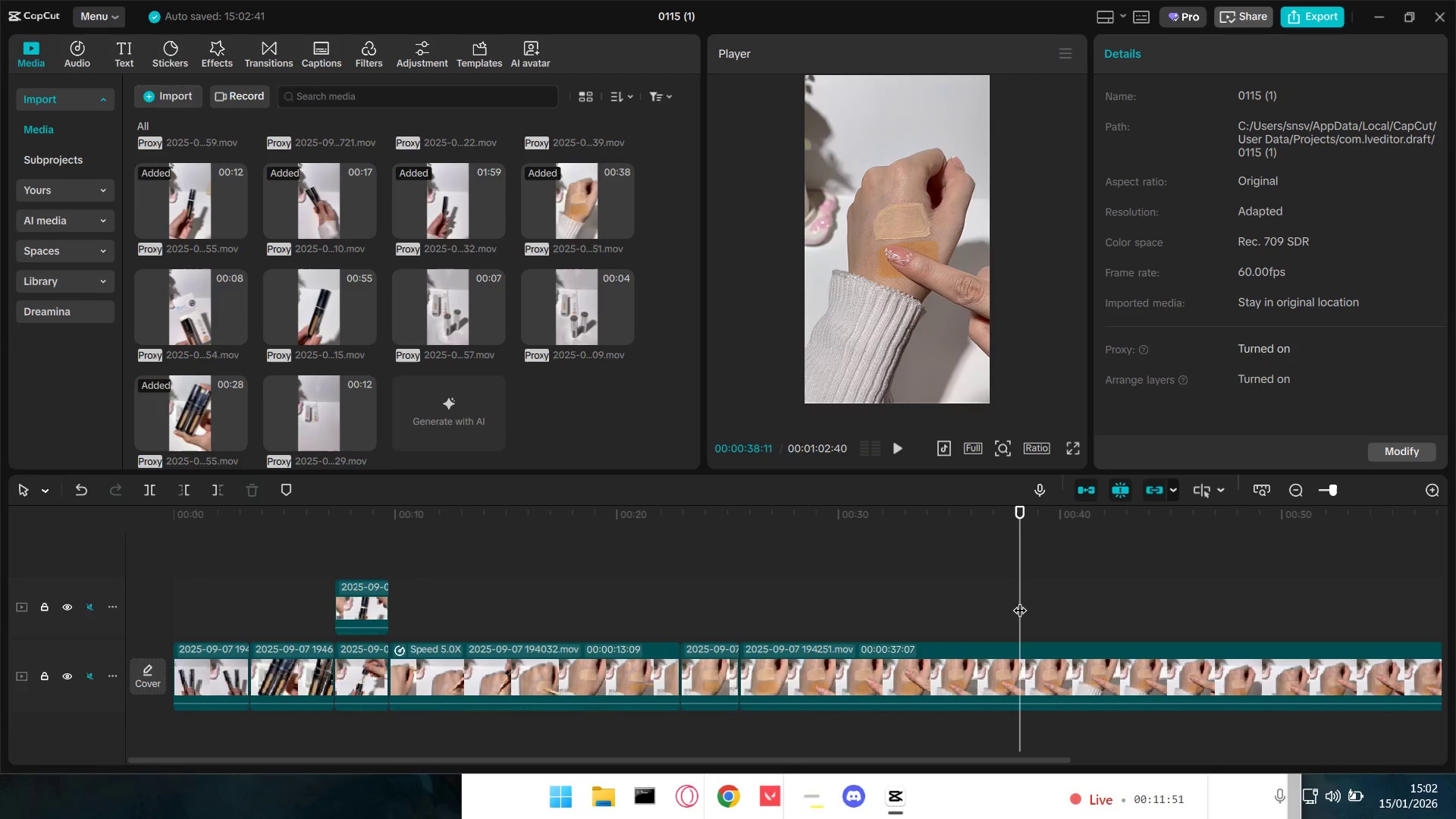 
key(Q)
 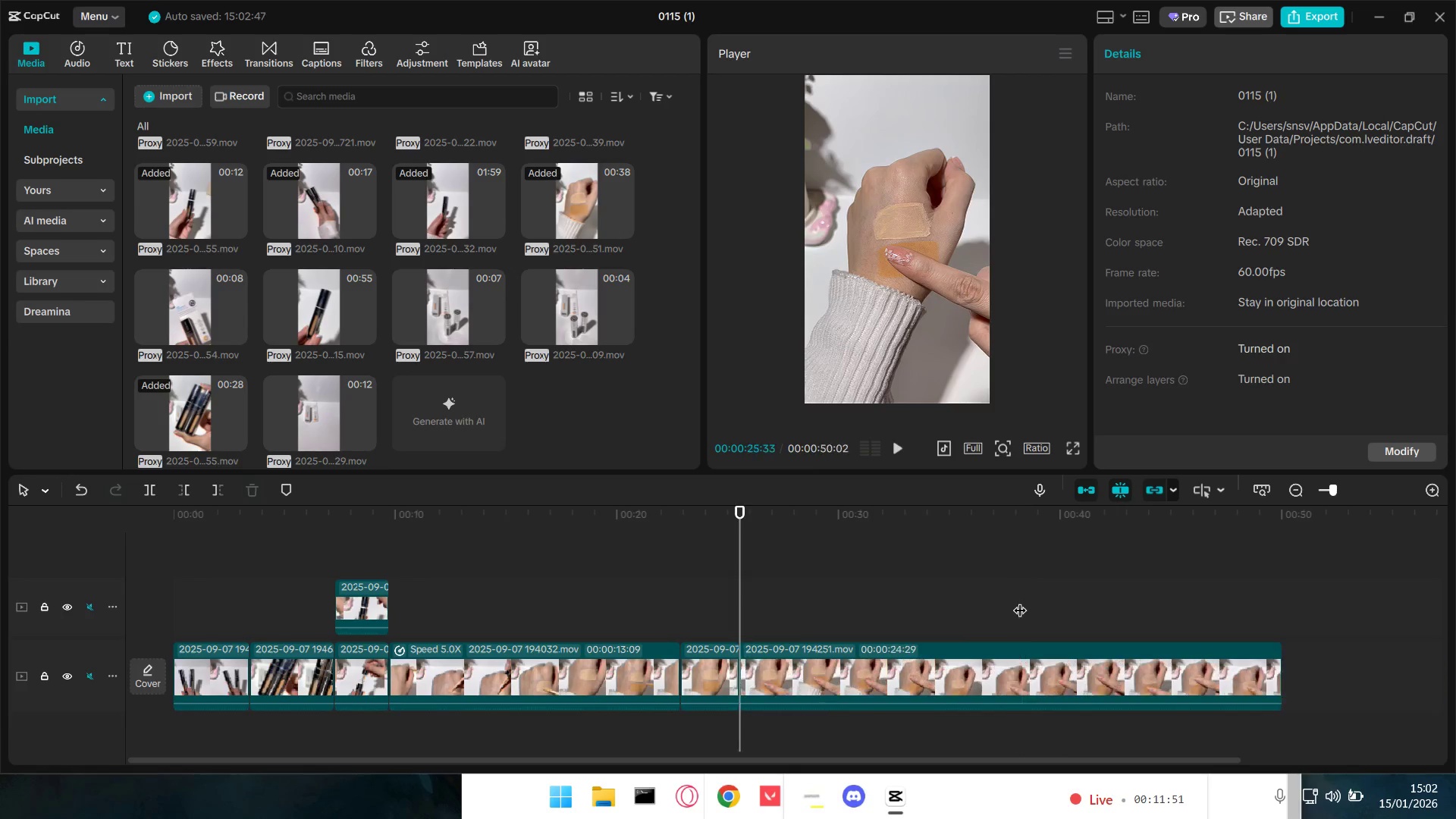 
key(Space)
 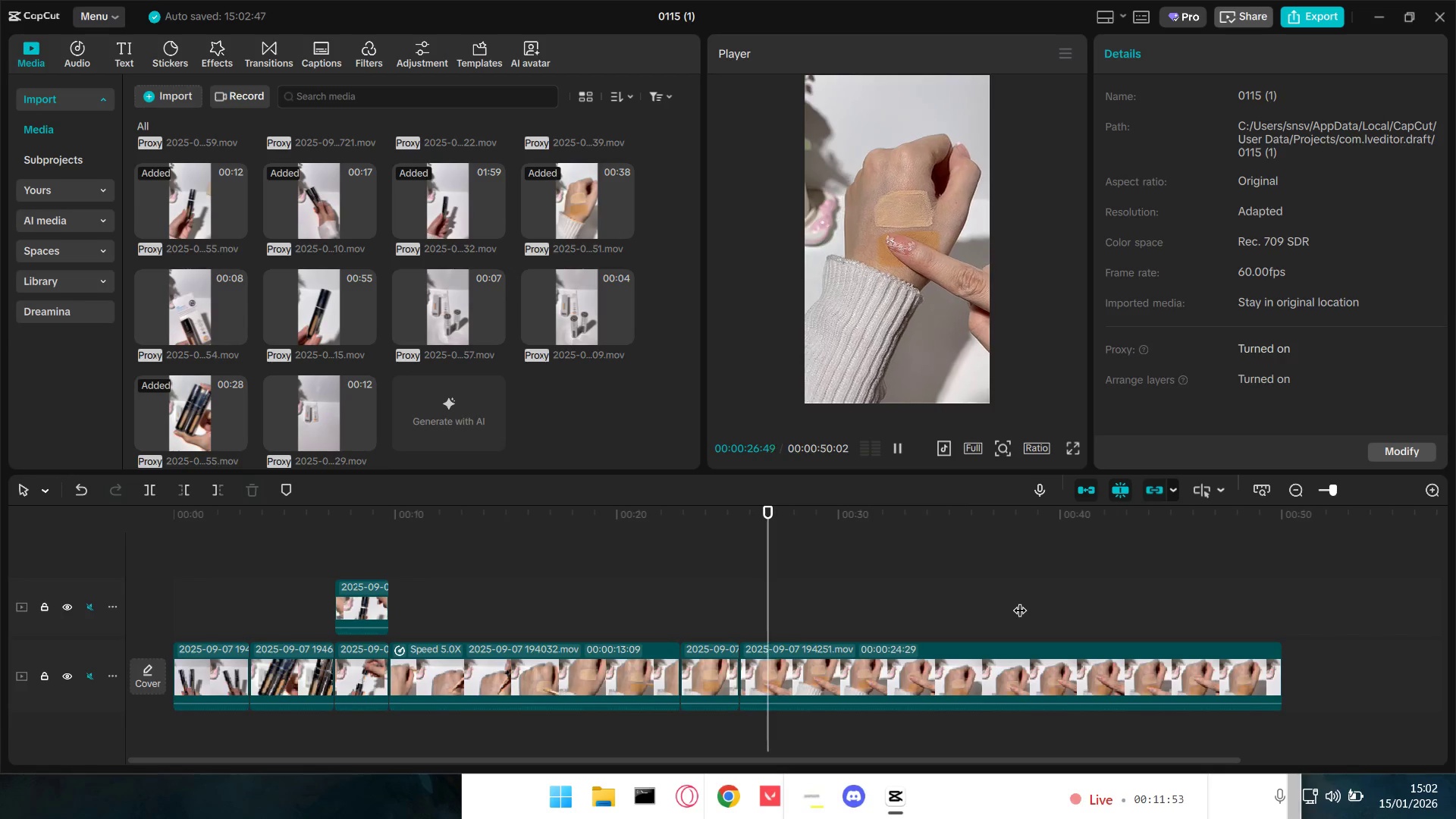 
key(Space)
 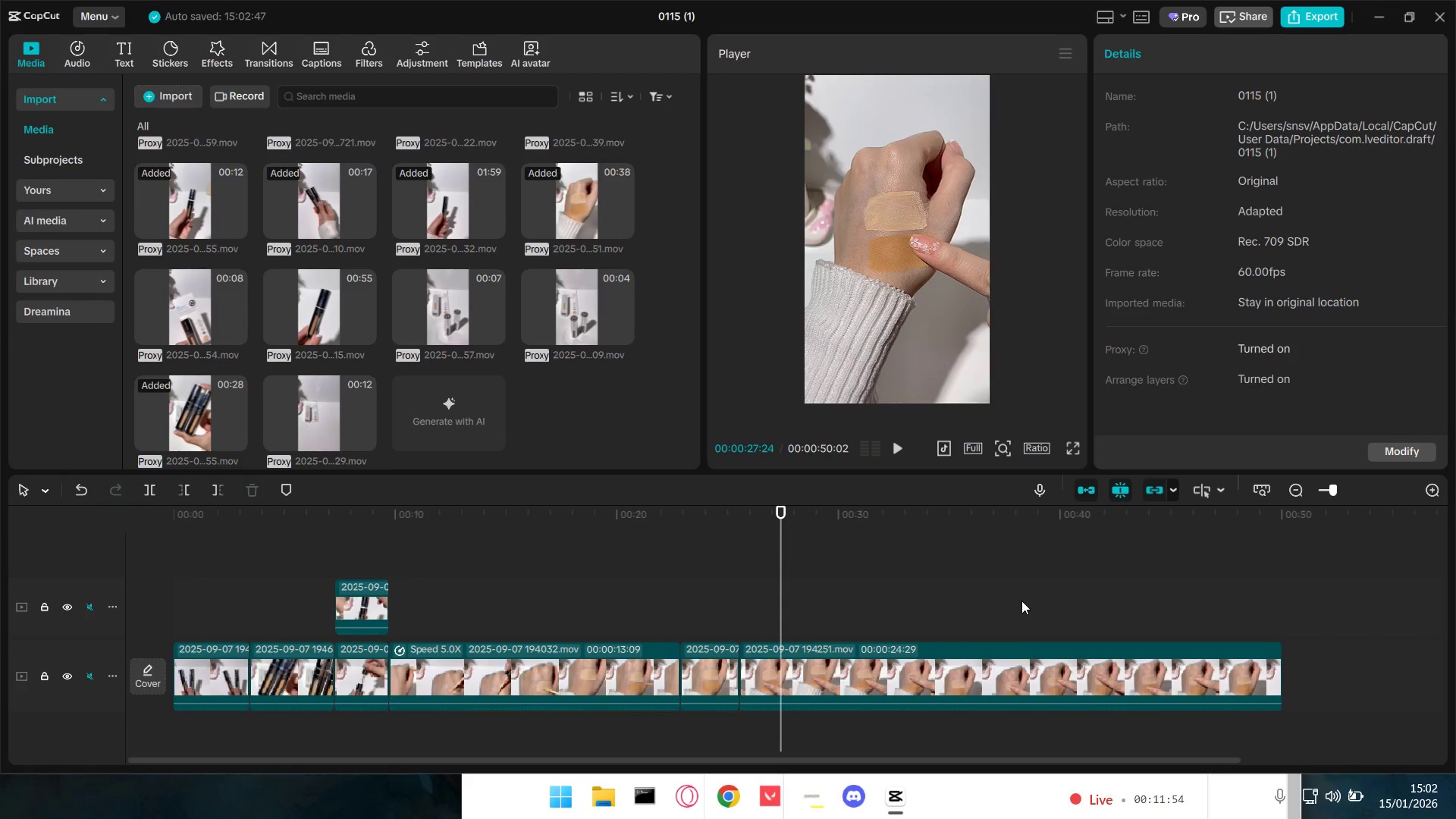 
key(Space)
 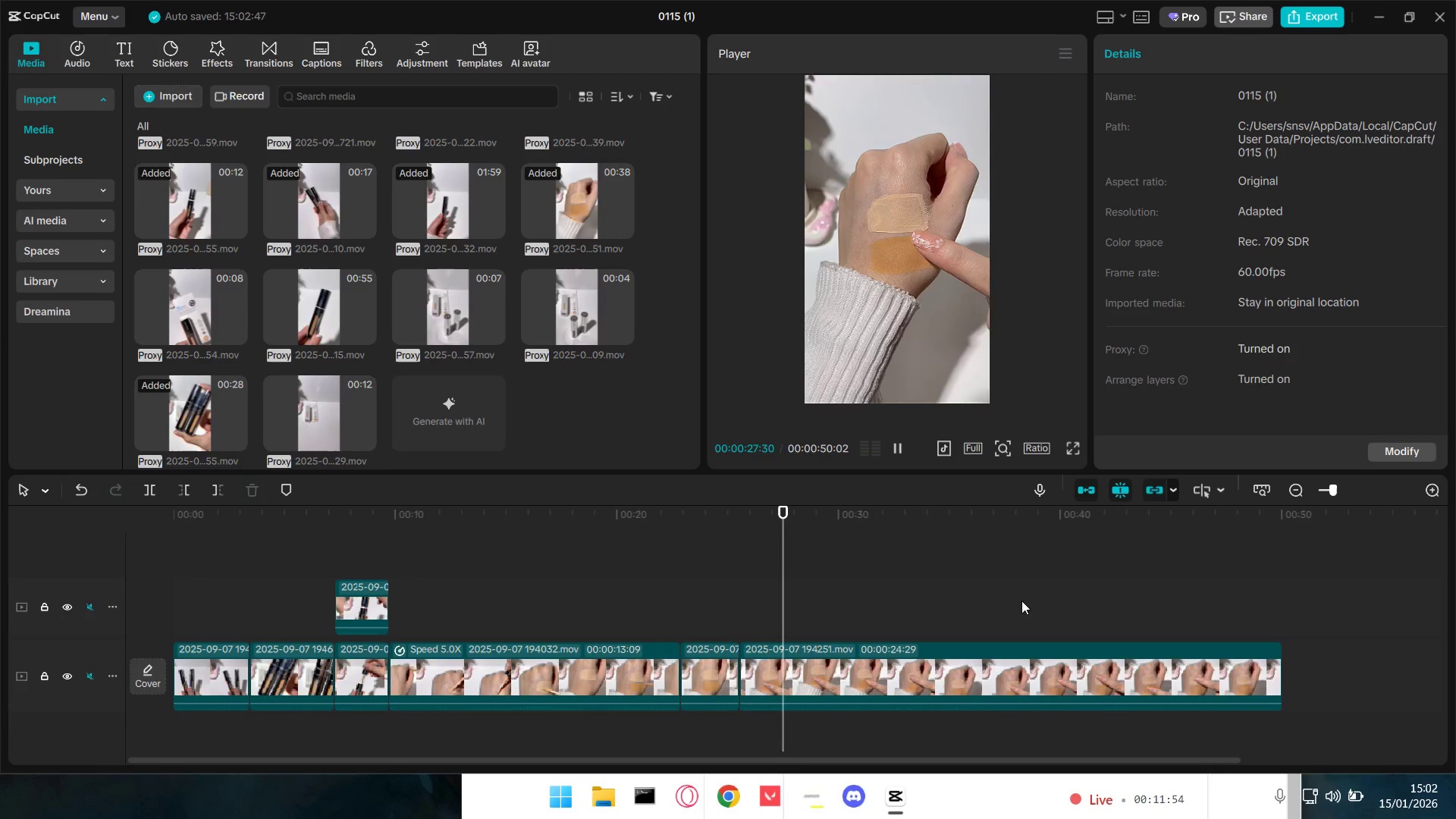 
key(Space)
 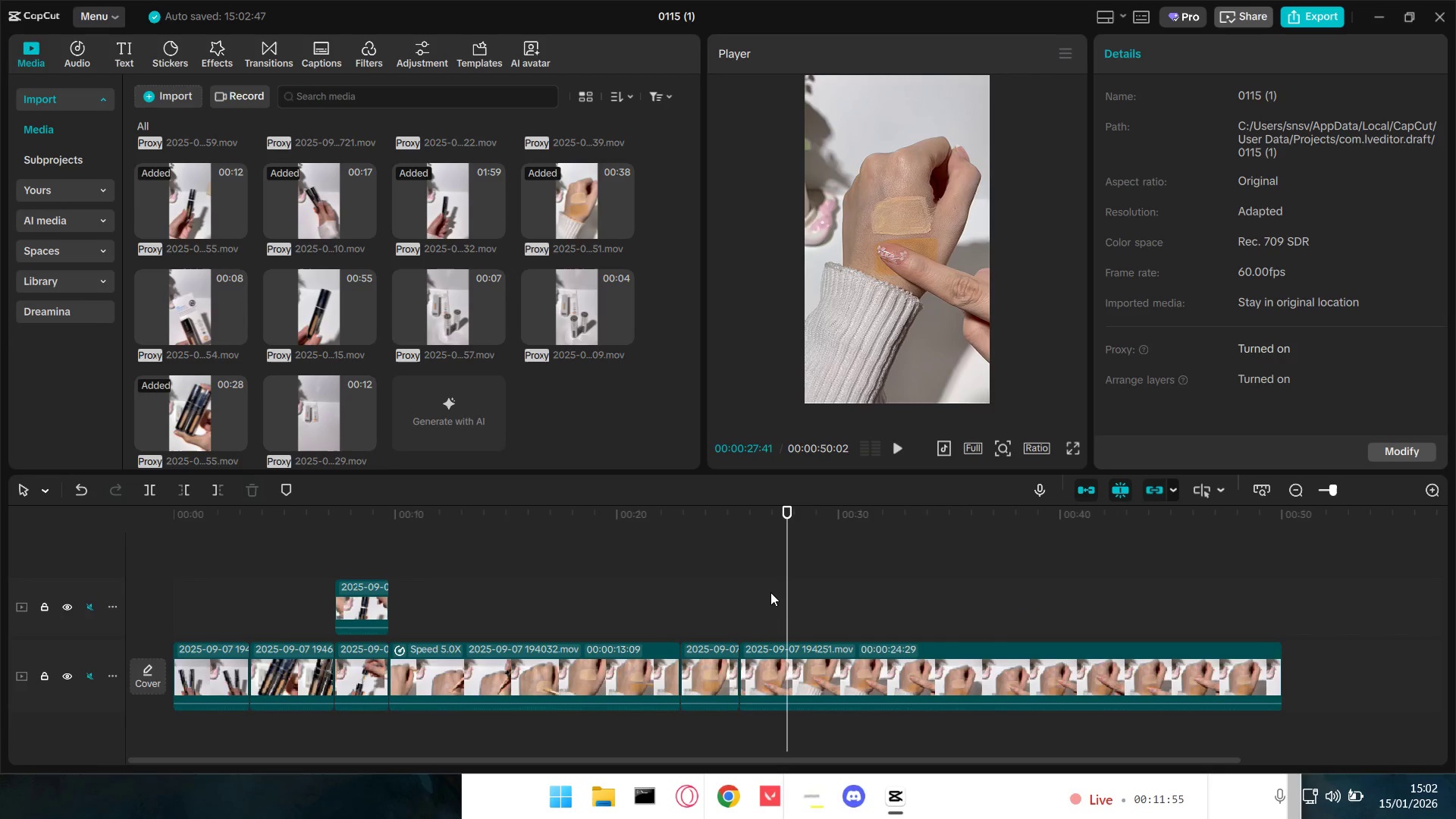 
left_click_drag(start_coordinate=[783, 591], to_coordinate=[774, 592])
 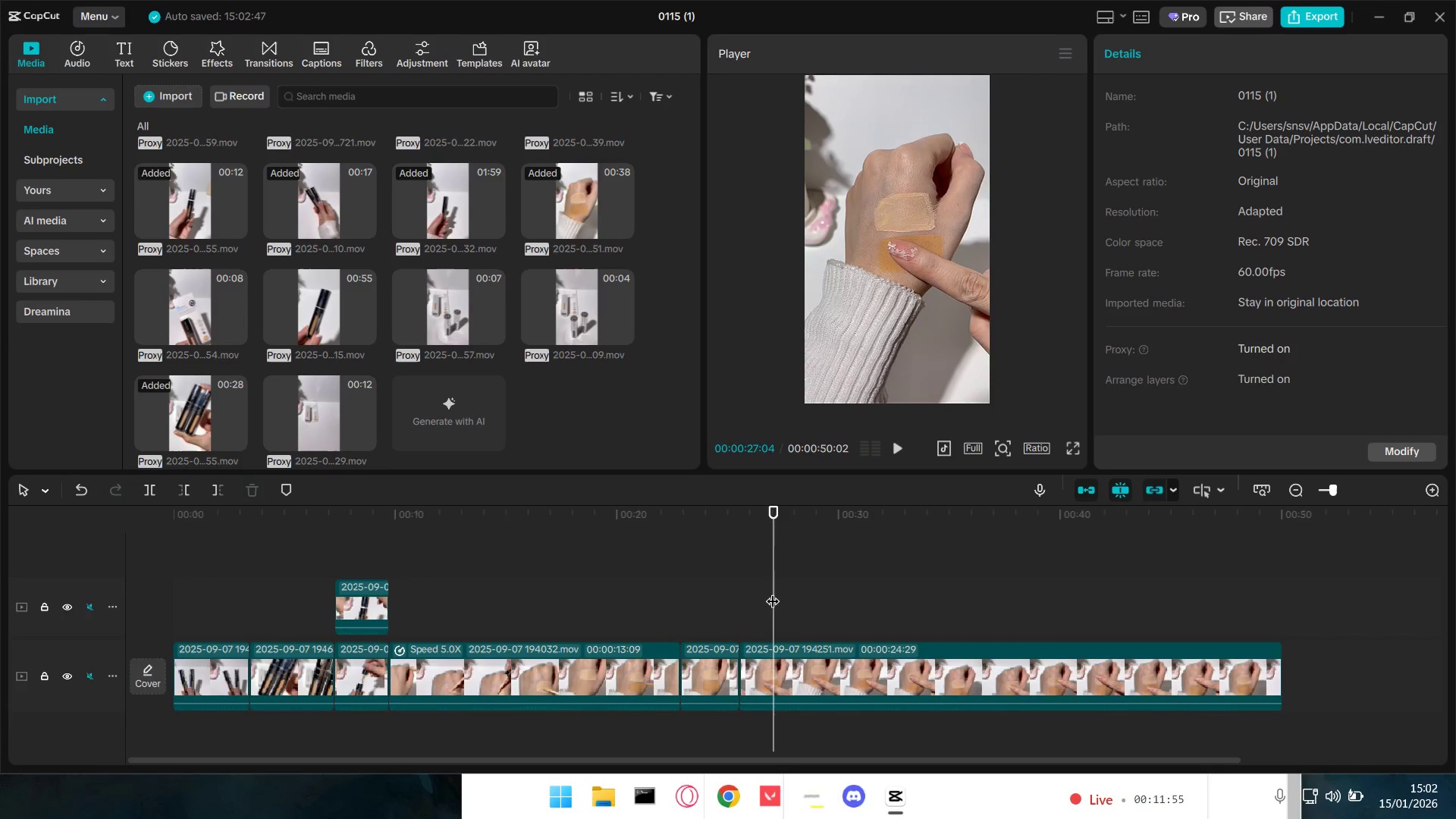 
key(Q)
 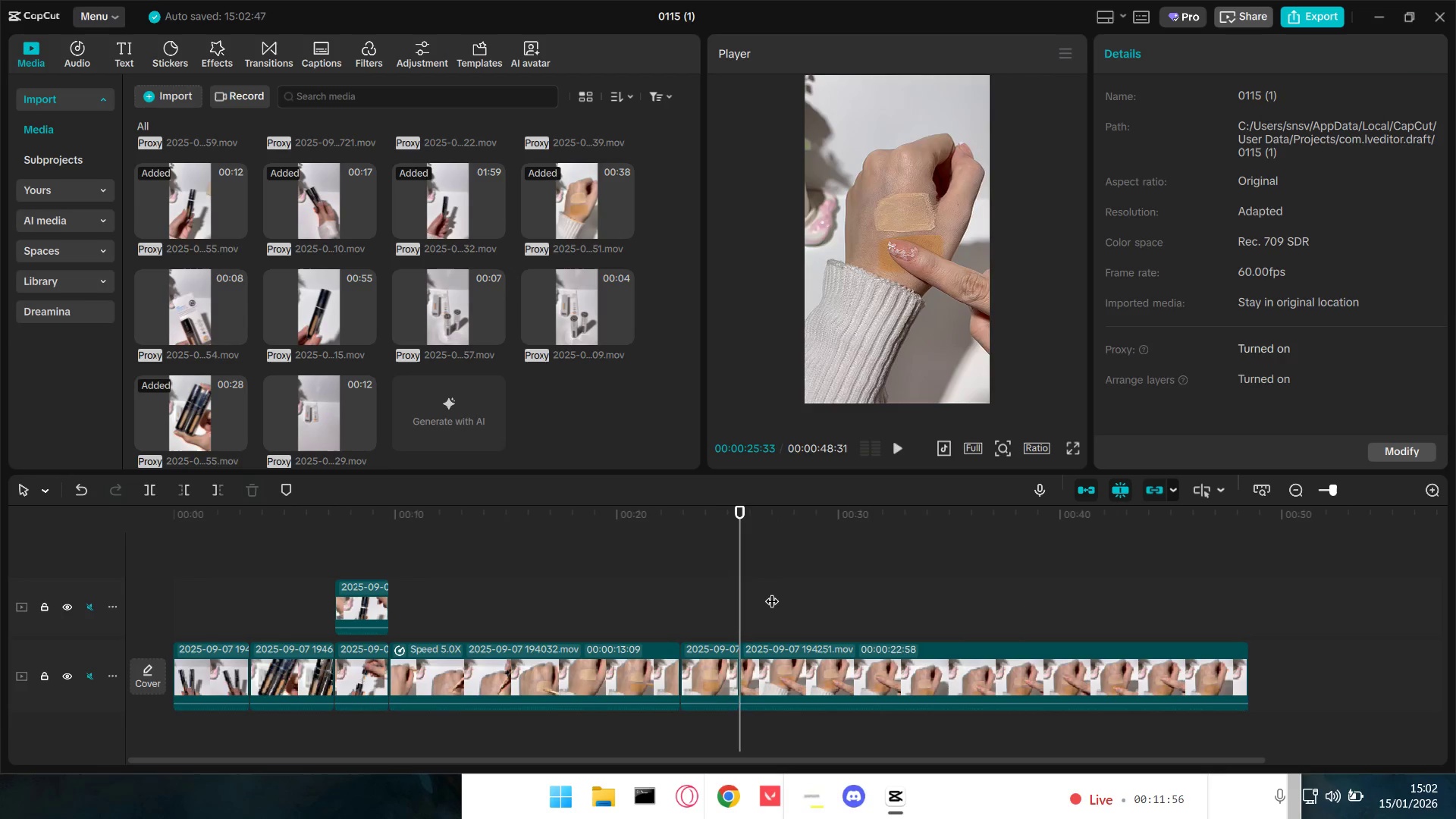 
key(Space)
 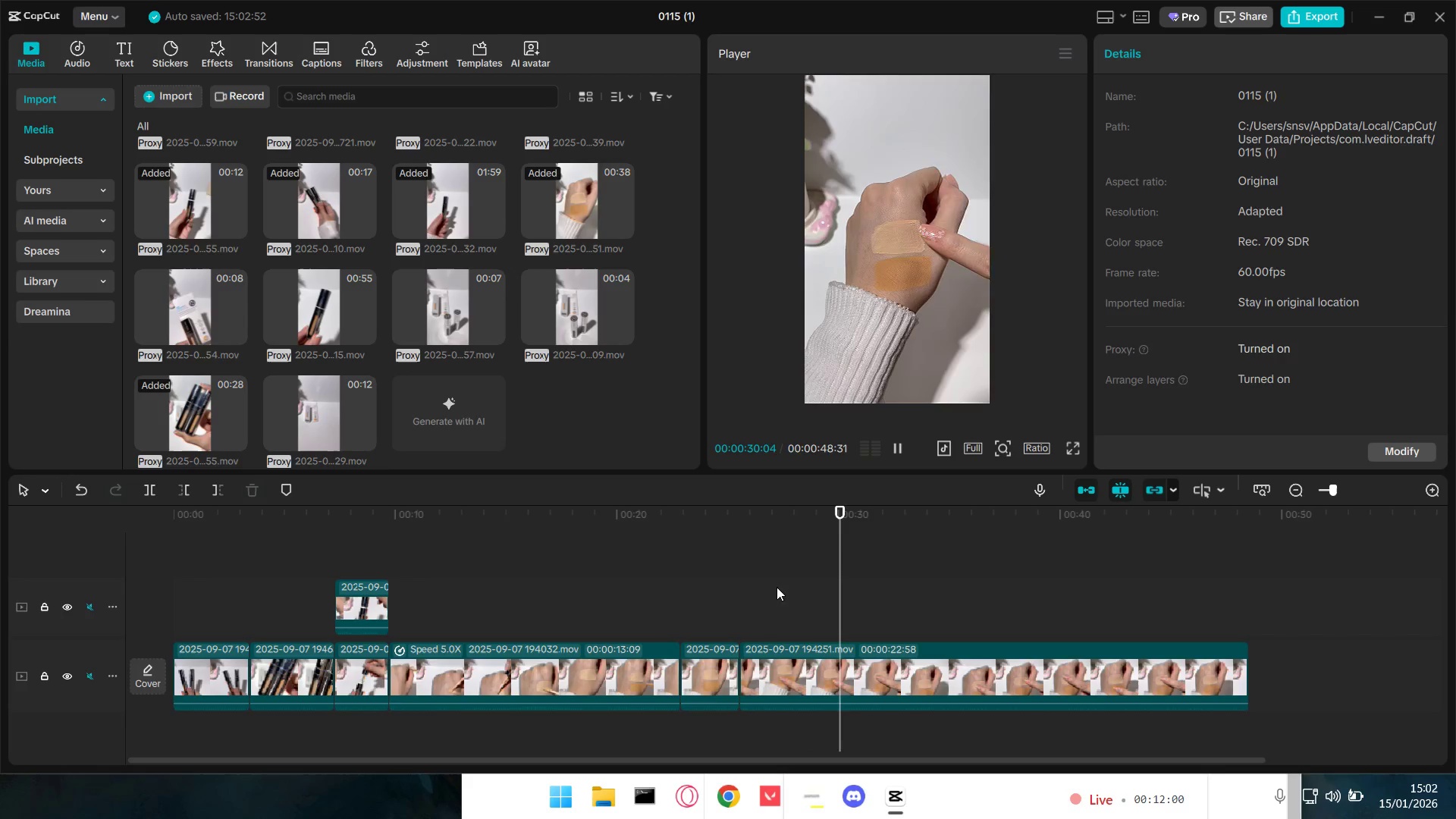 
wait(6.11)
 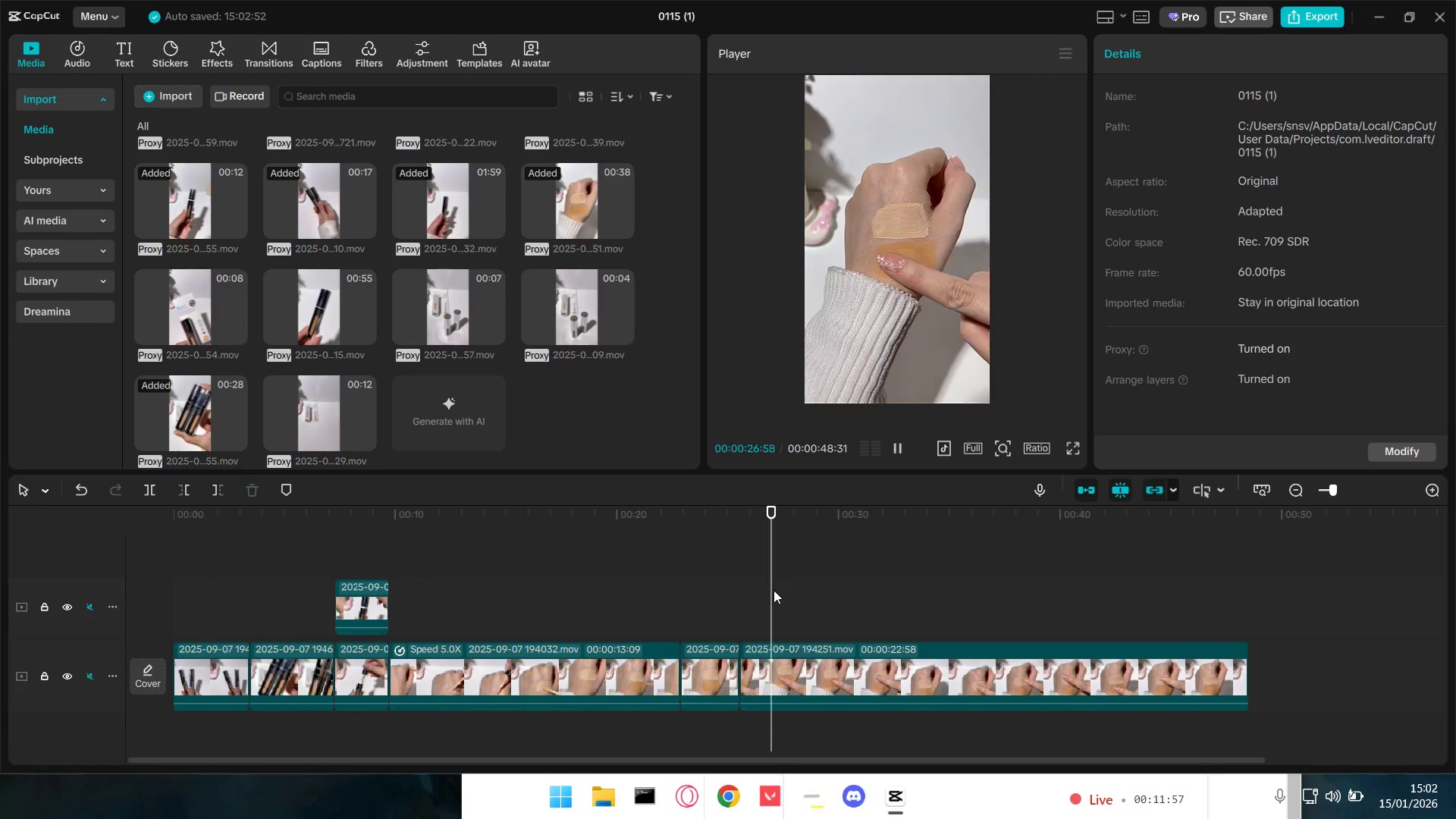 
key(Space)
 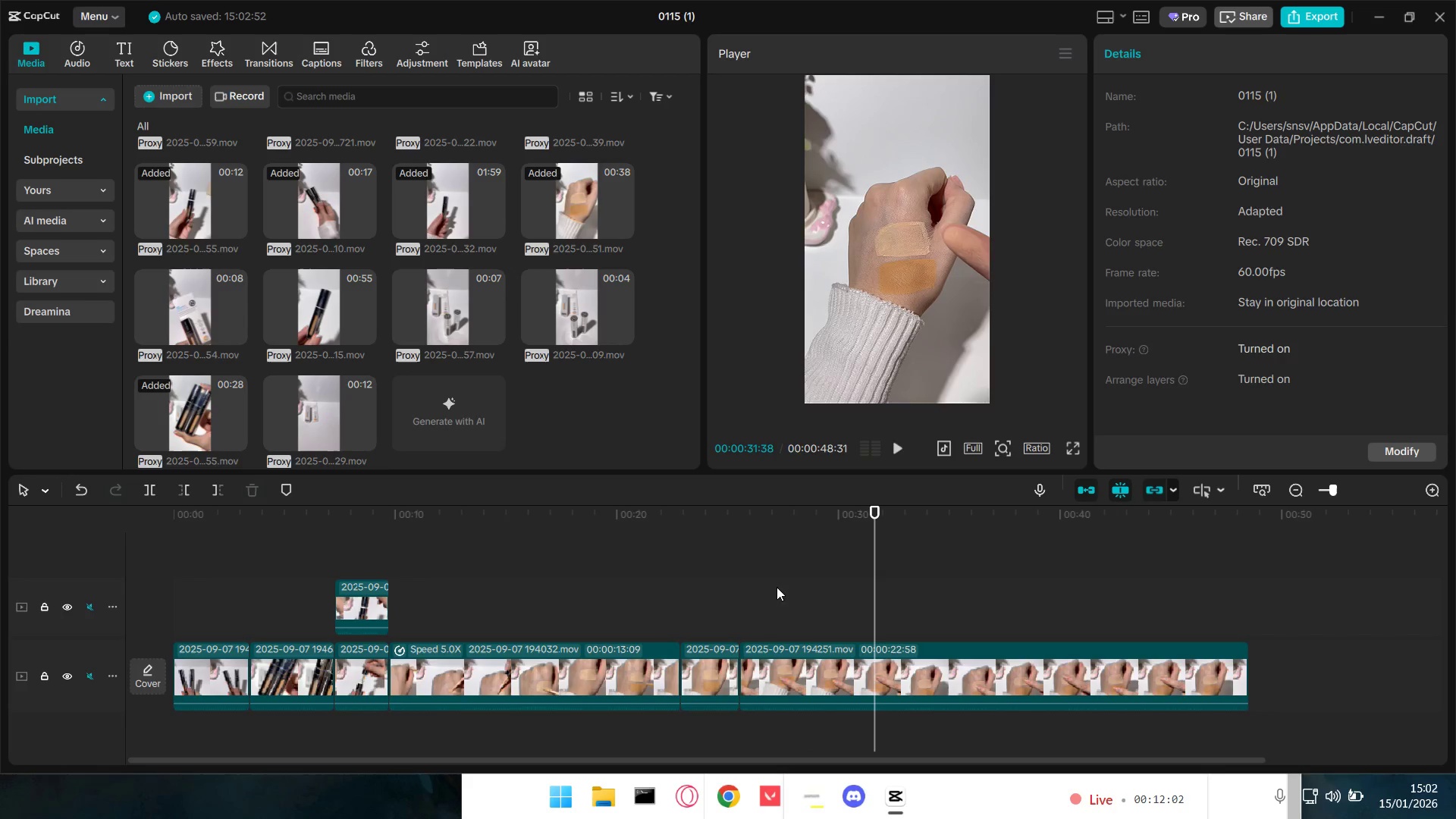 
key(Space)
 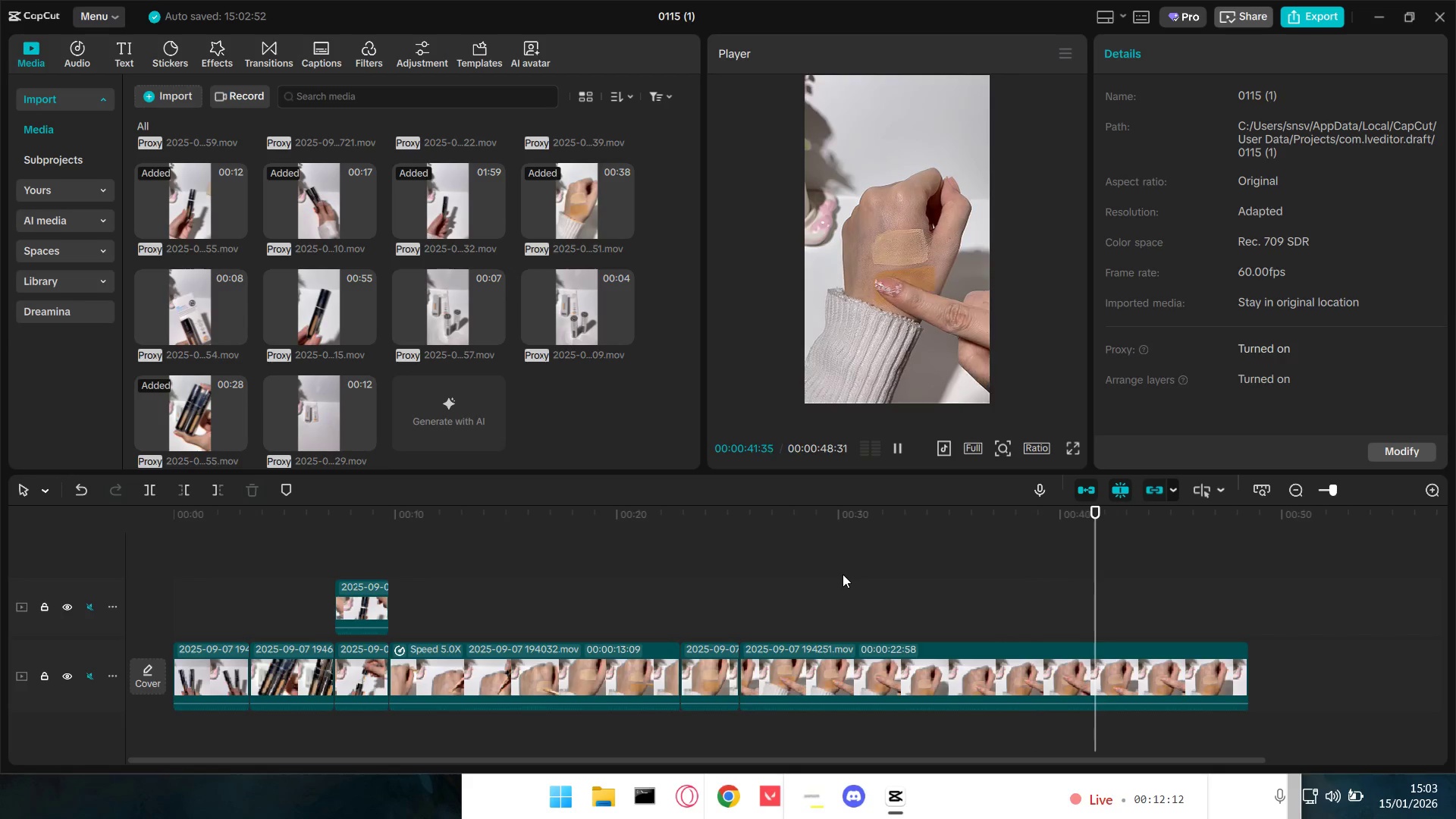 
wait(14.98)
 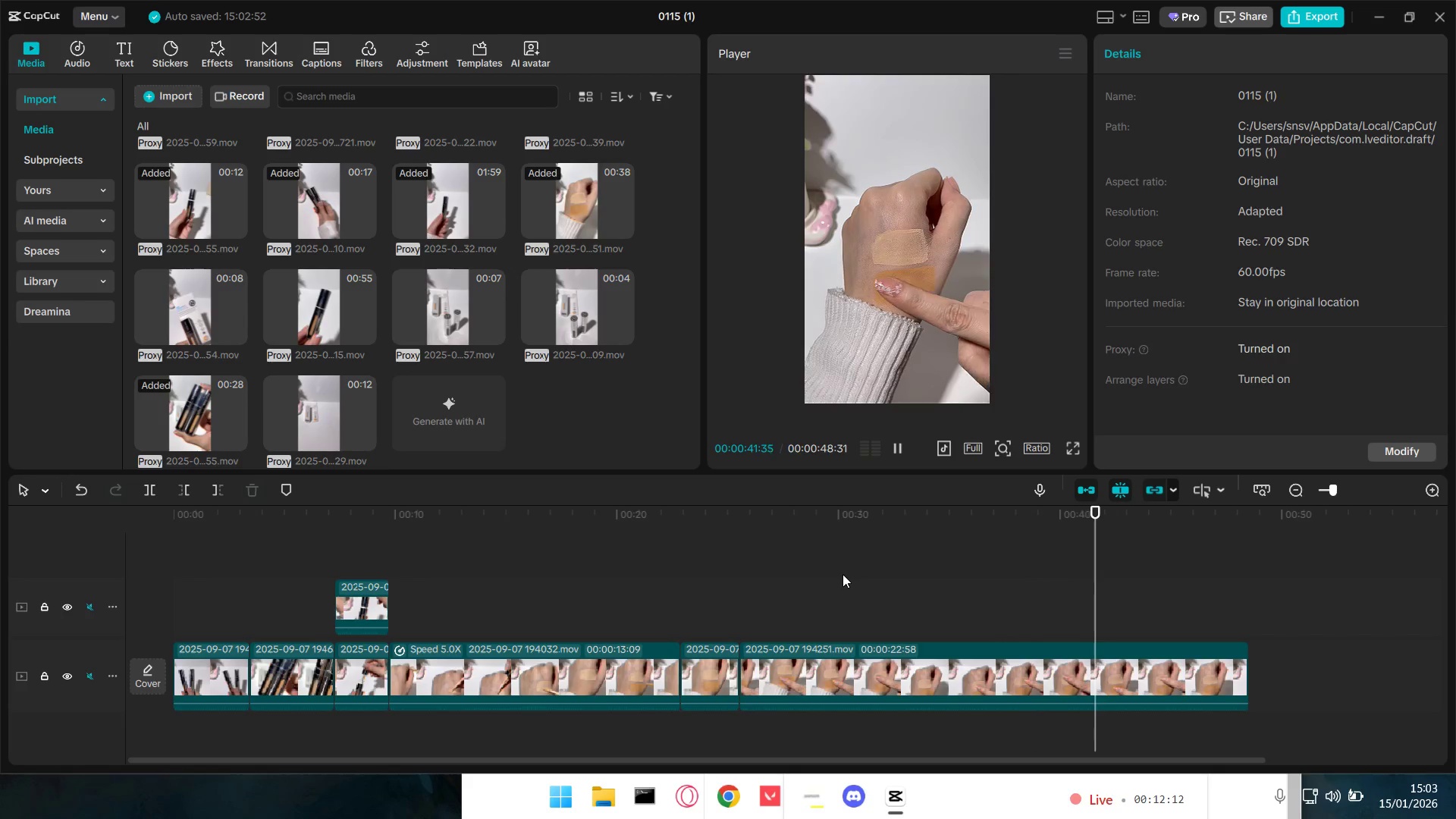 
key(Space)
 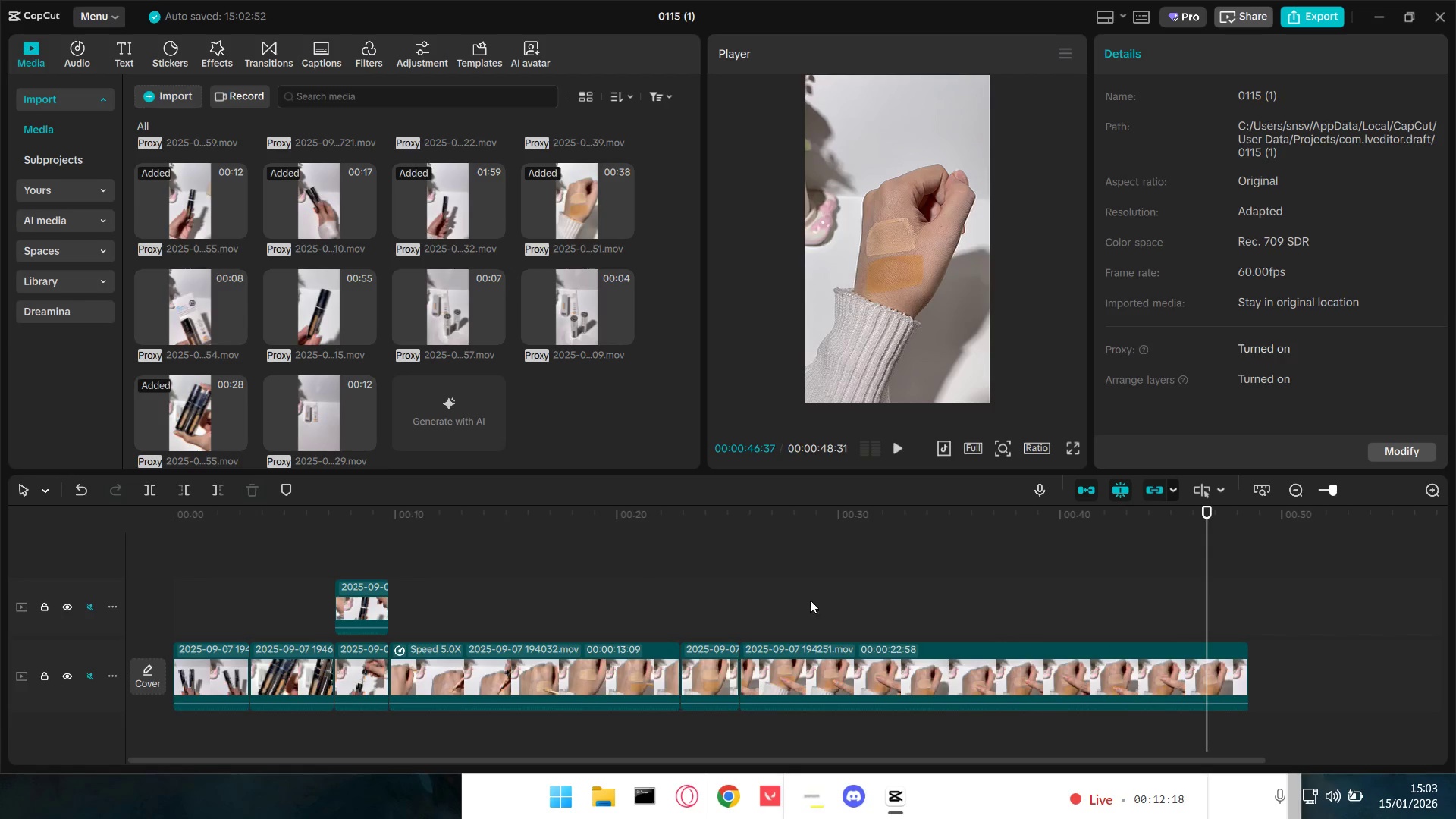 
left_click([933, 620])
 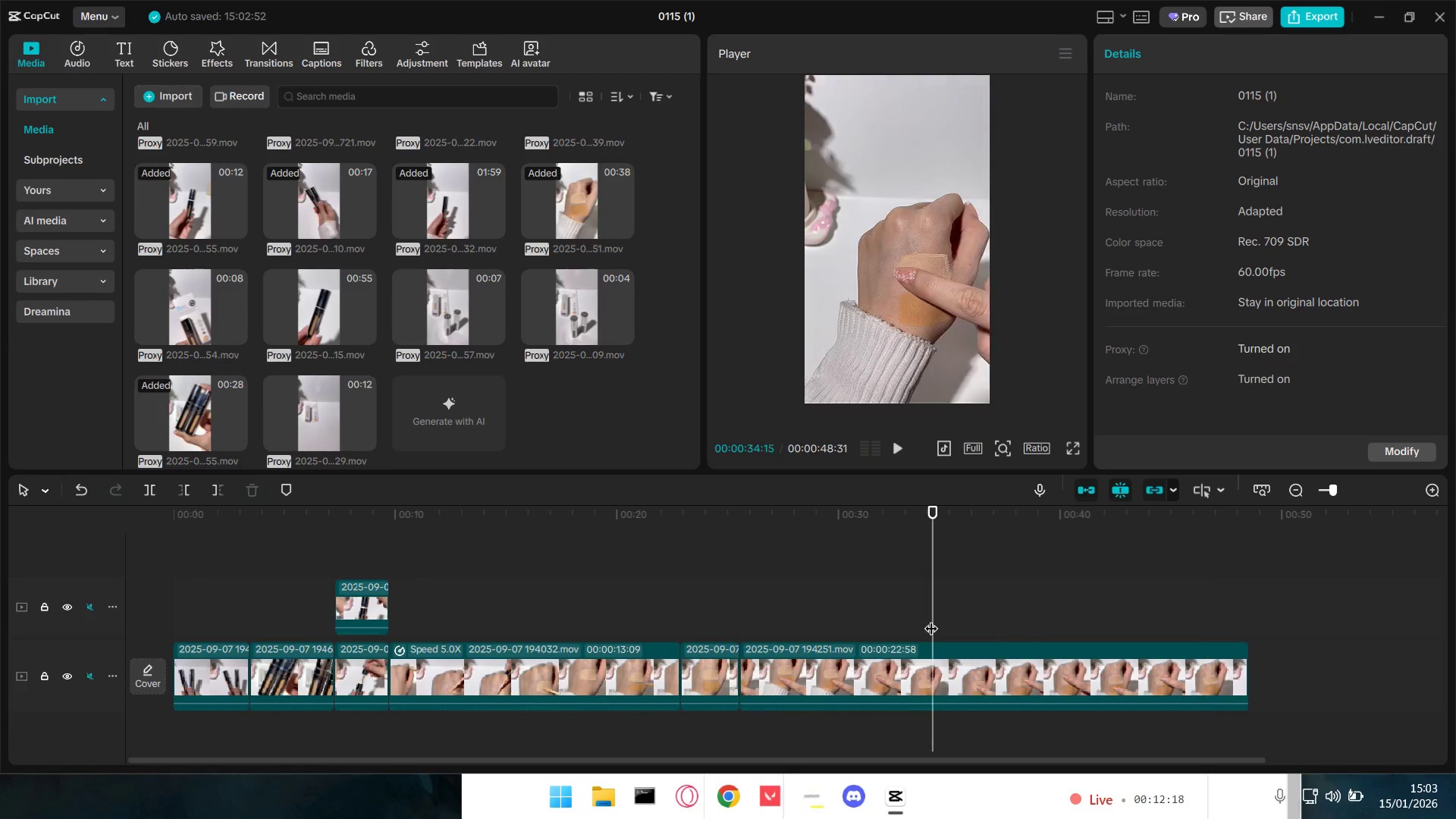 
key(Space)
 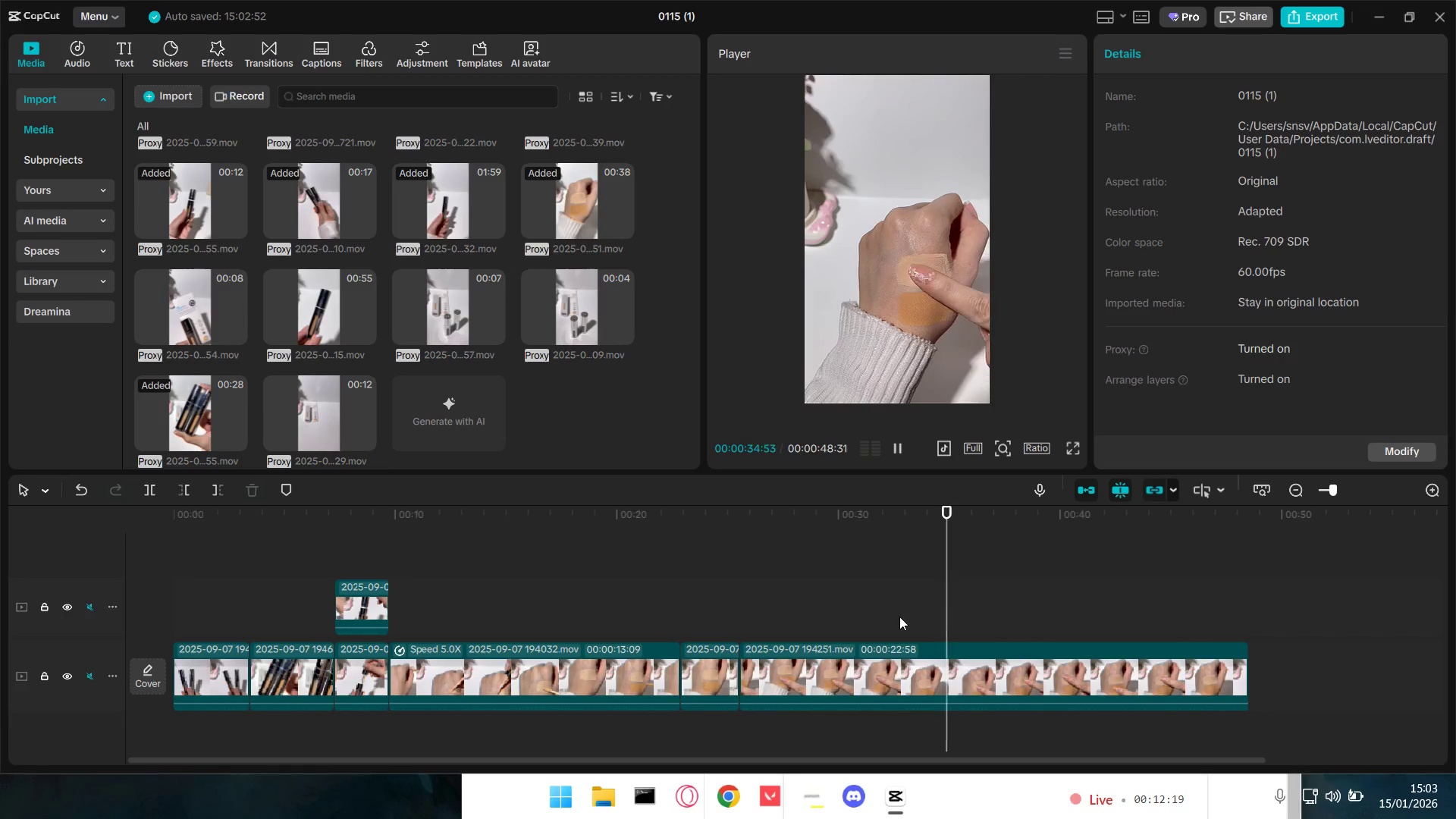 
key(Space)
 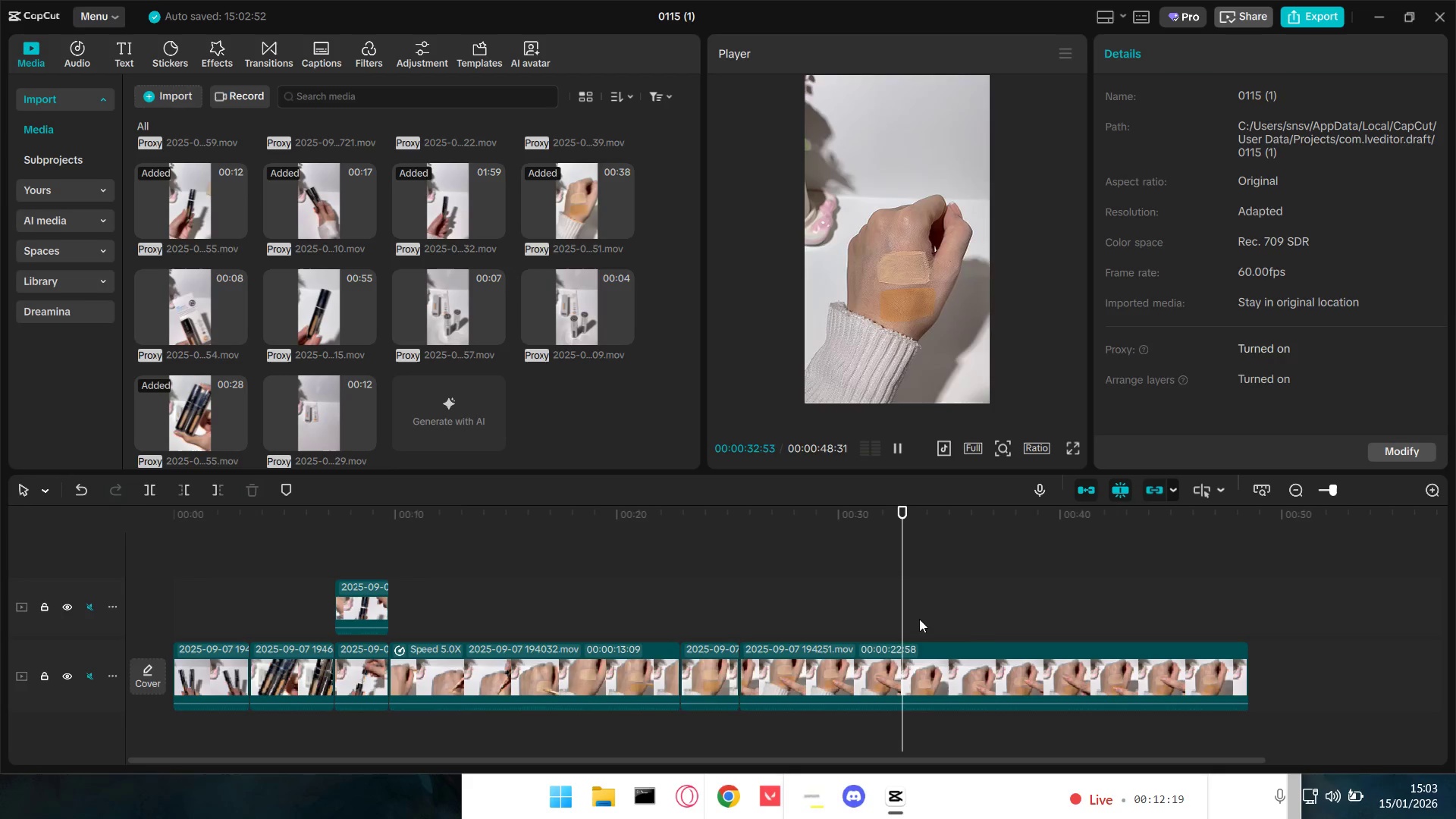 
double_click([990, 623])
 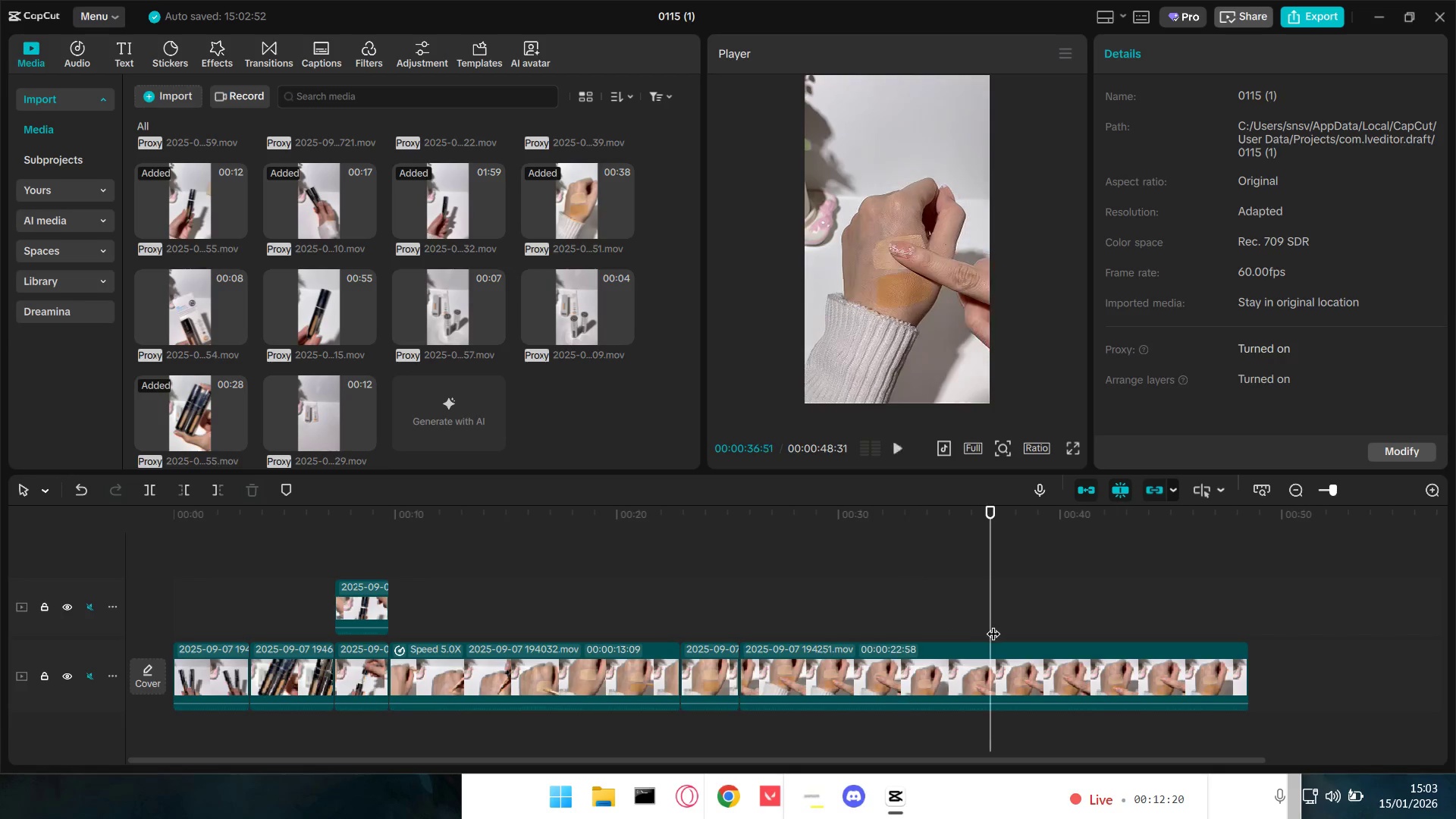 
key(Space)
 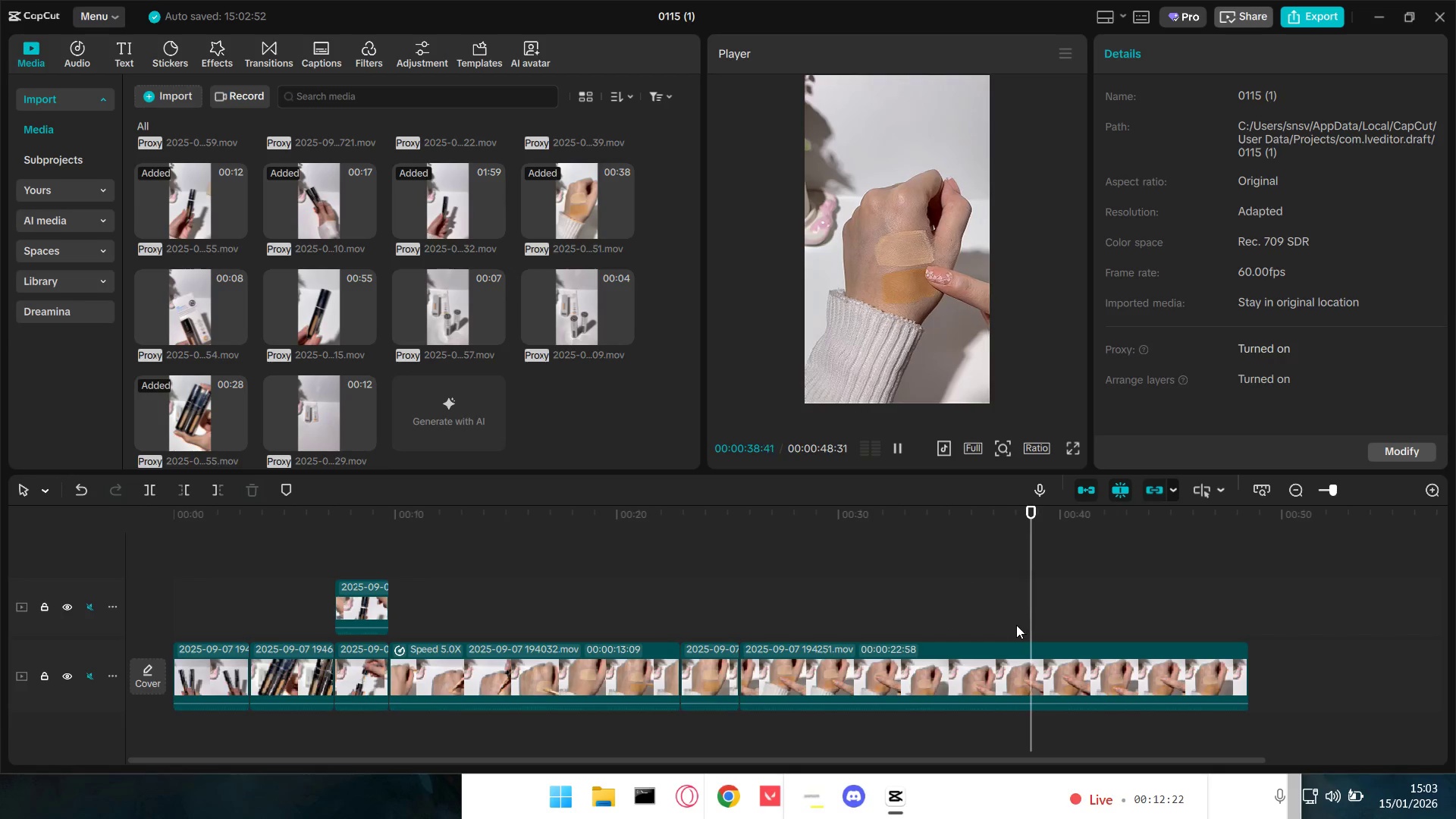 
key(Space)
 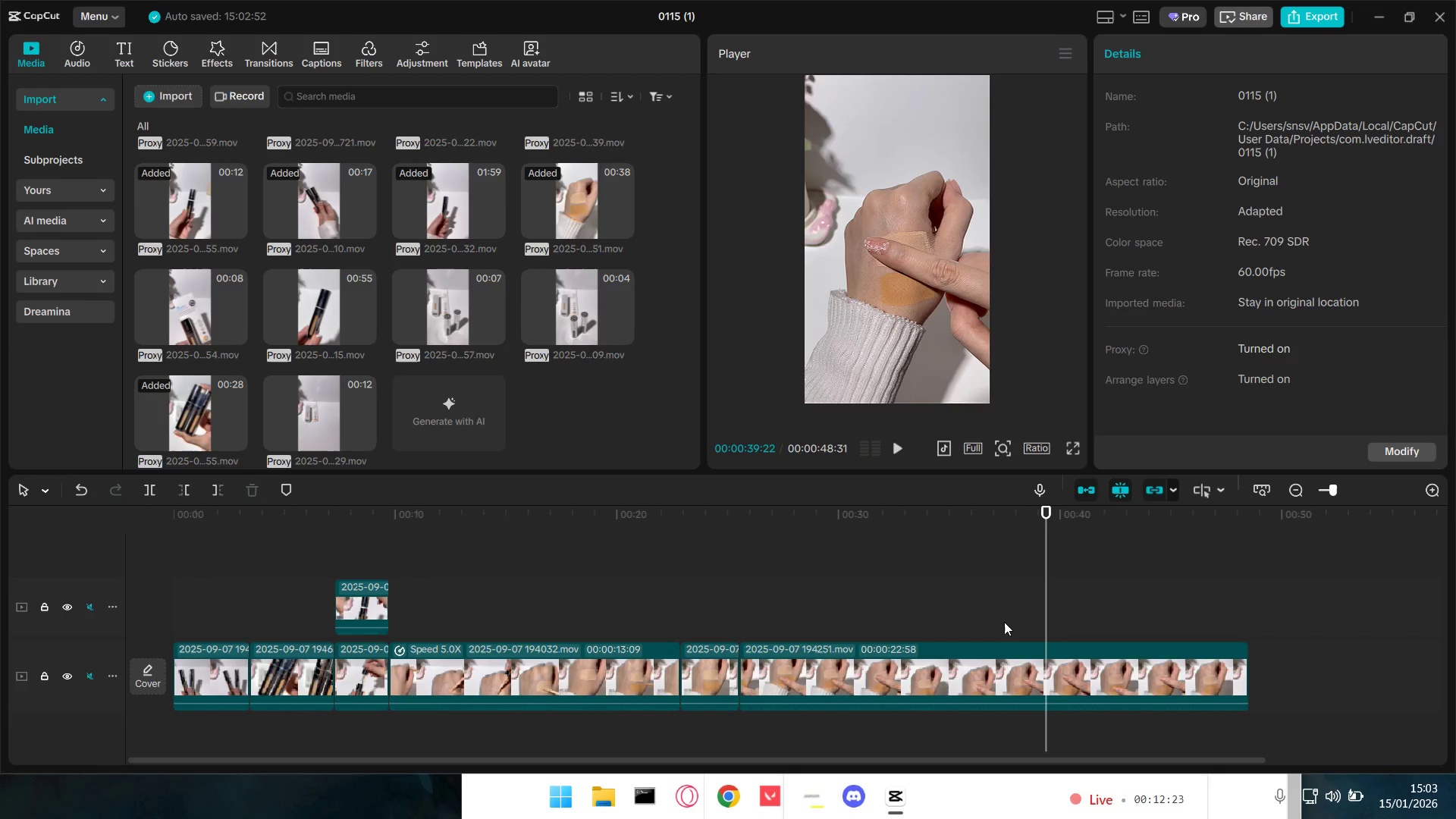 
left_click([1021, 599])
 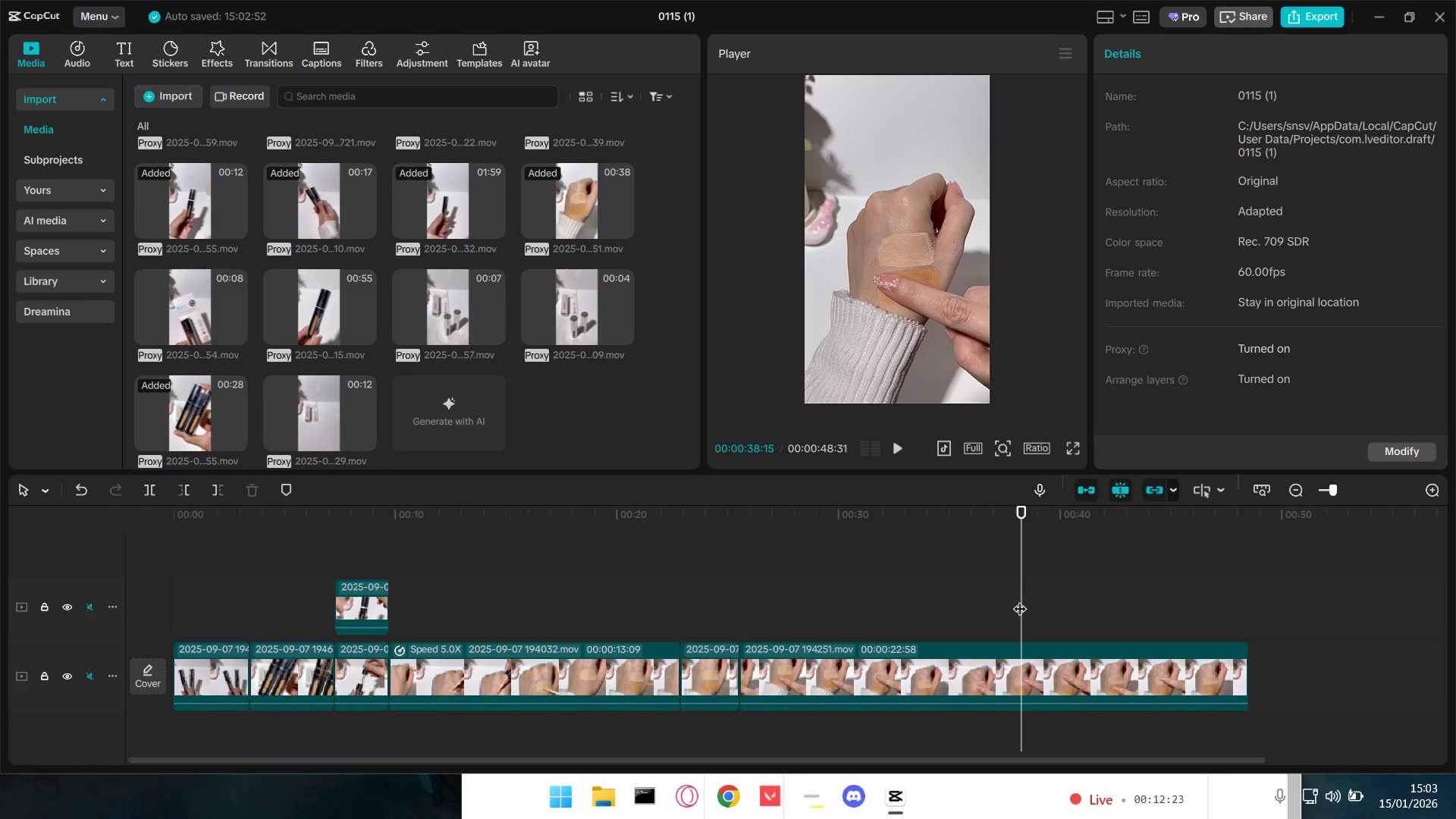 
key(Q)
 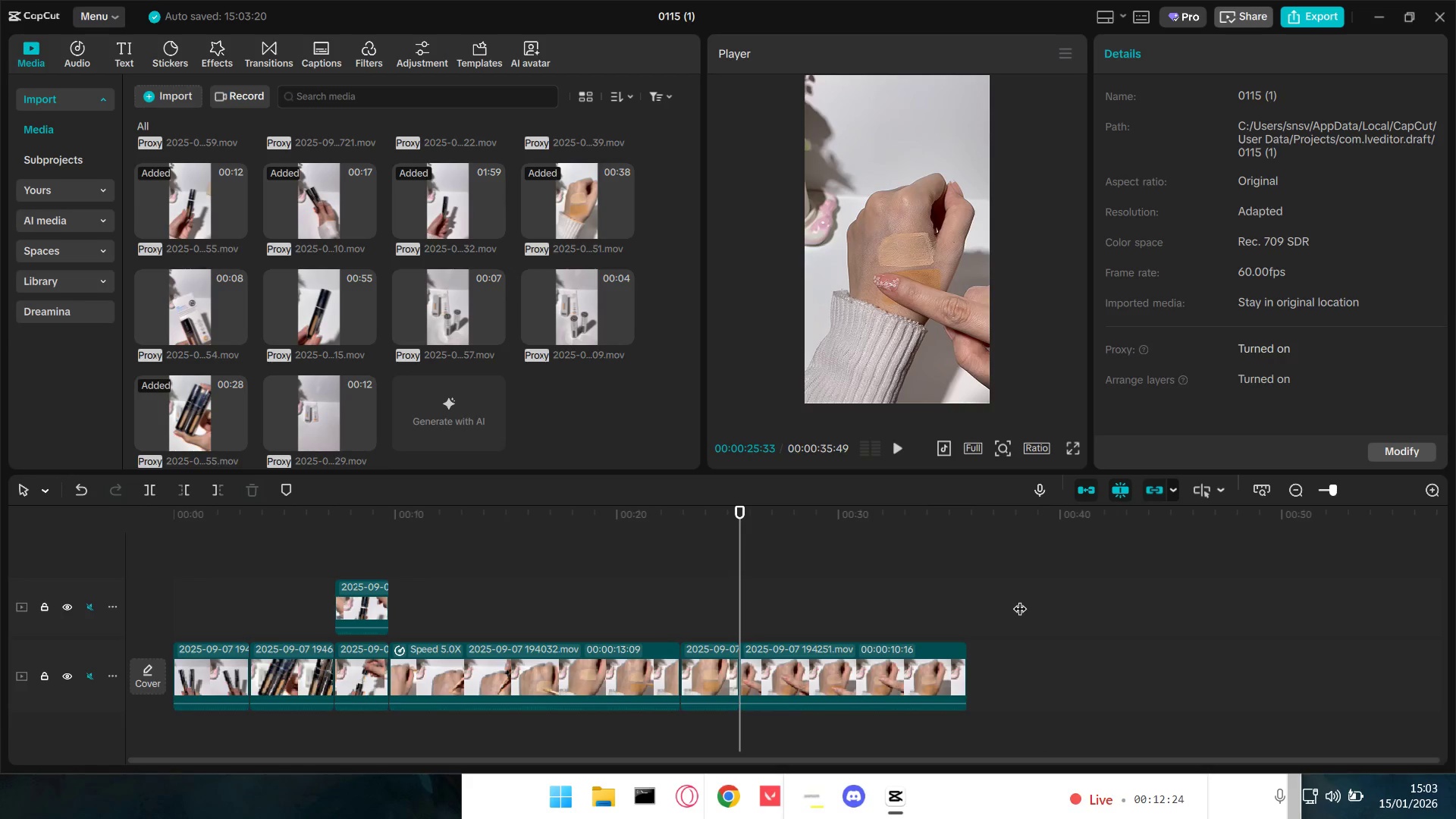 
key(Space)
 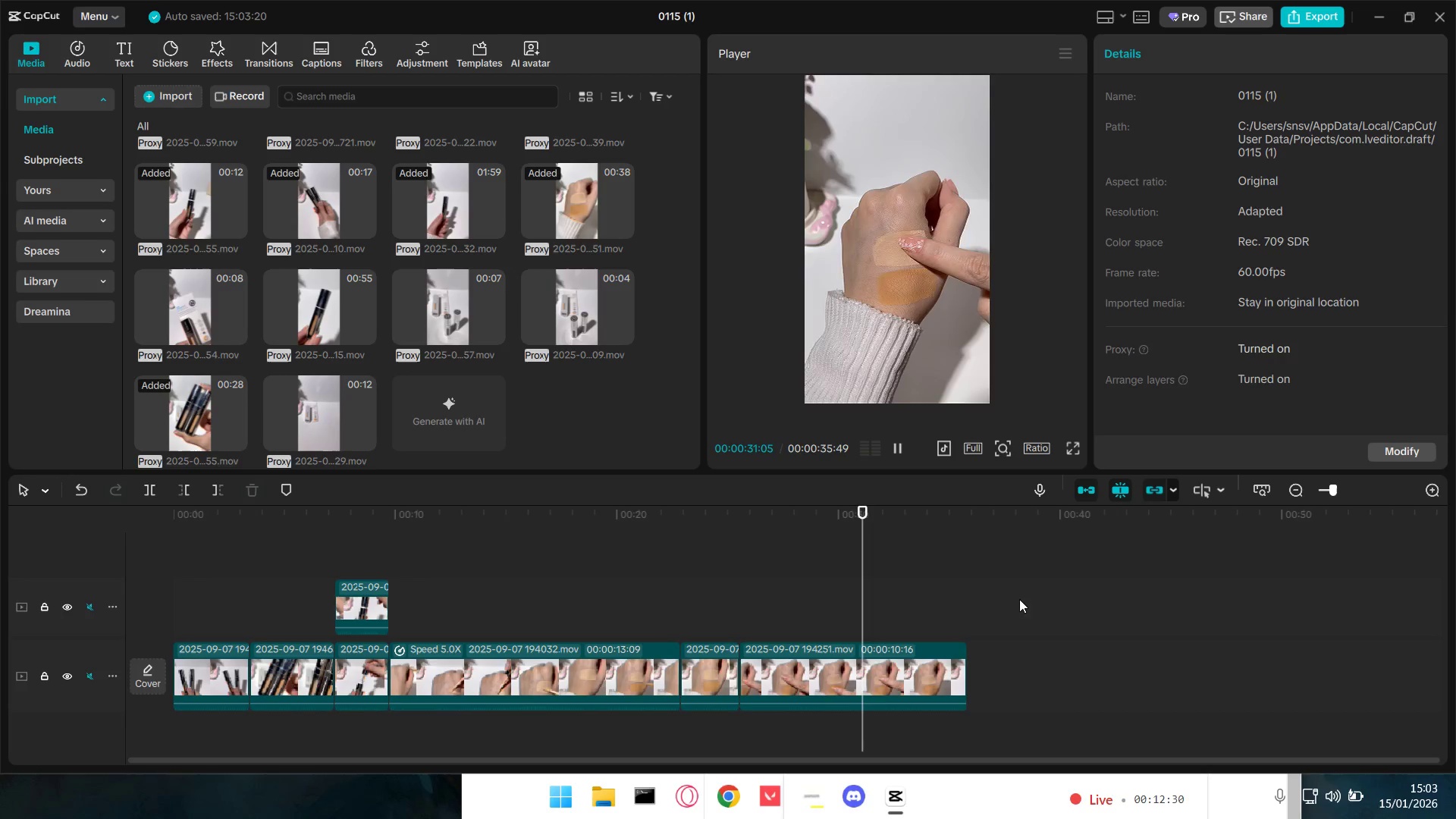 
wait(10.58)
 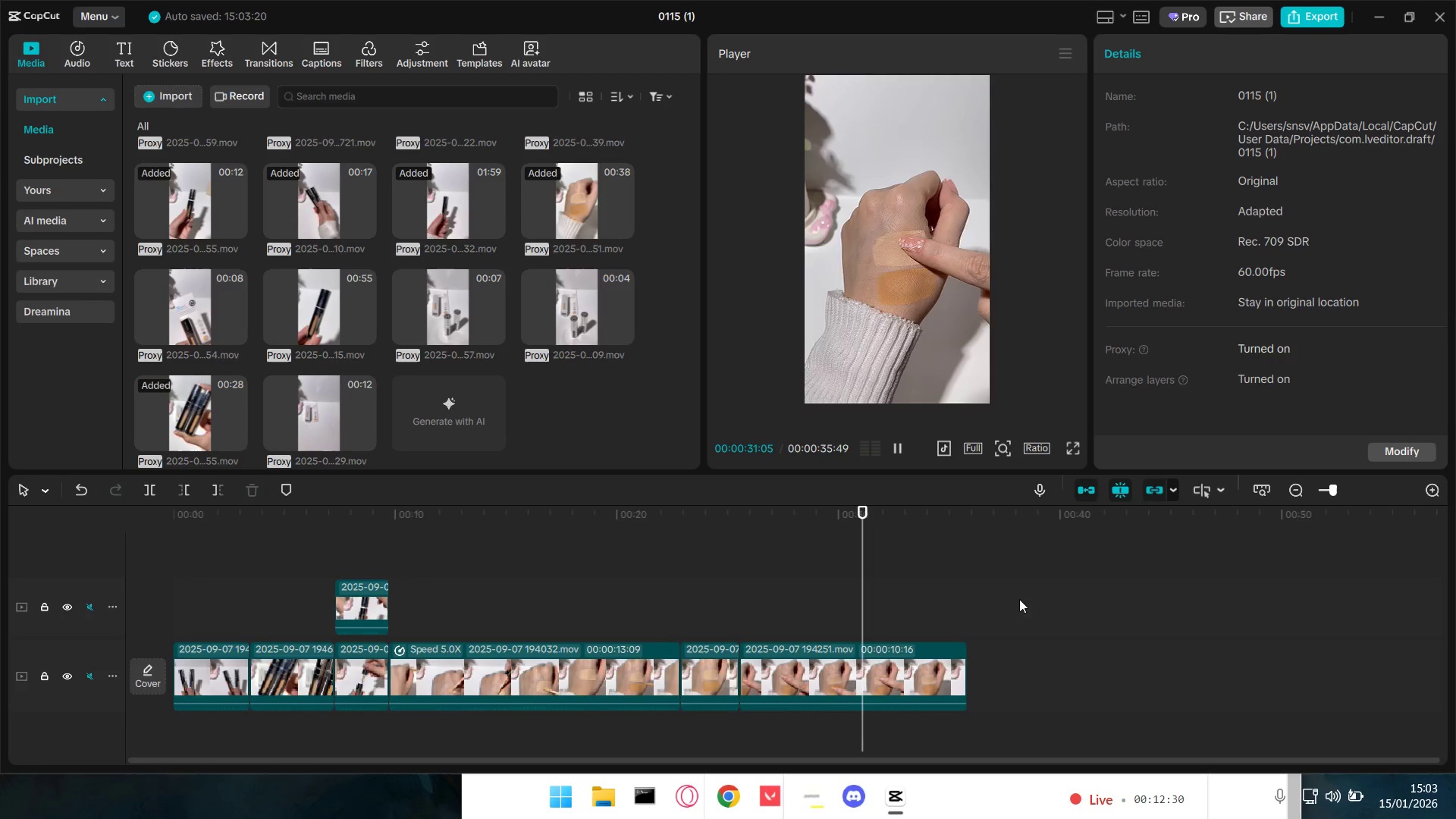 
type(  ew)
 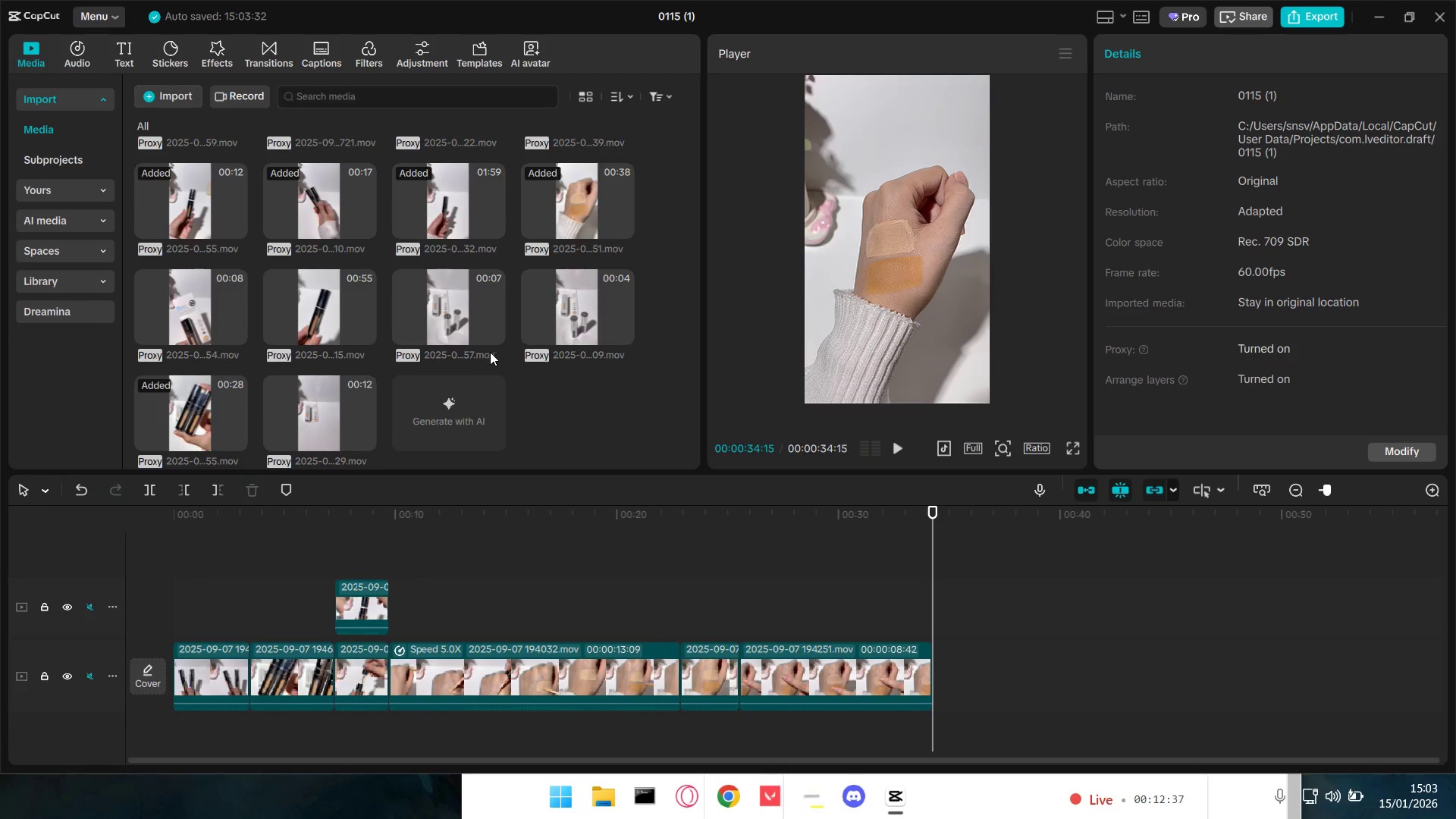 
left_click_drag(start_coordinate=[588, 298], to_coordinate=[565, 336])
 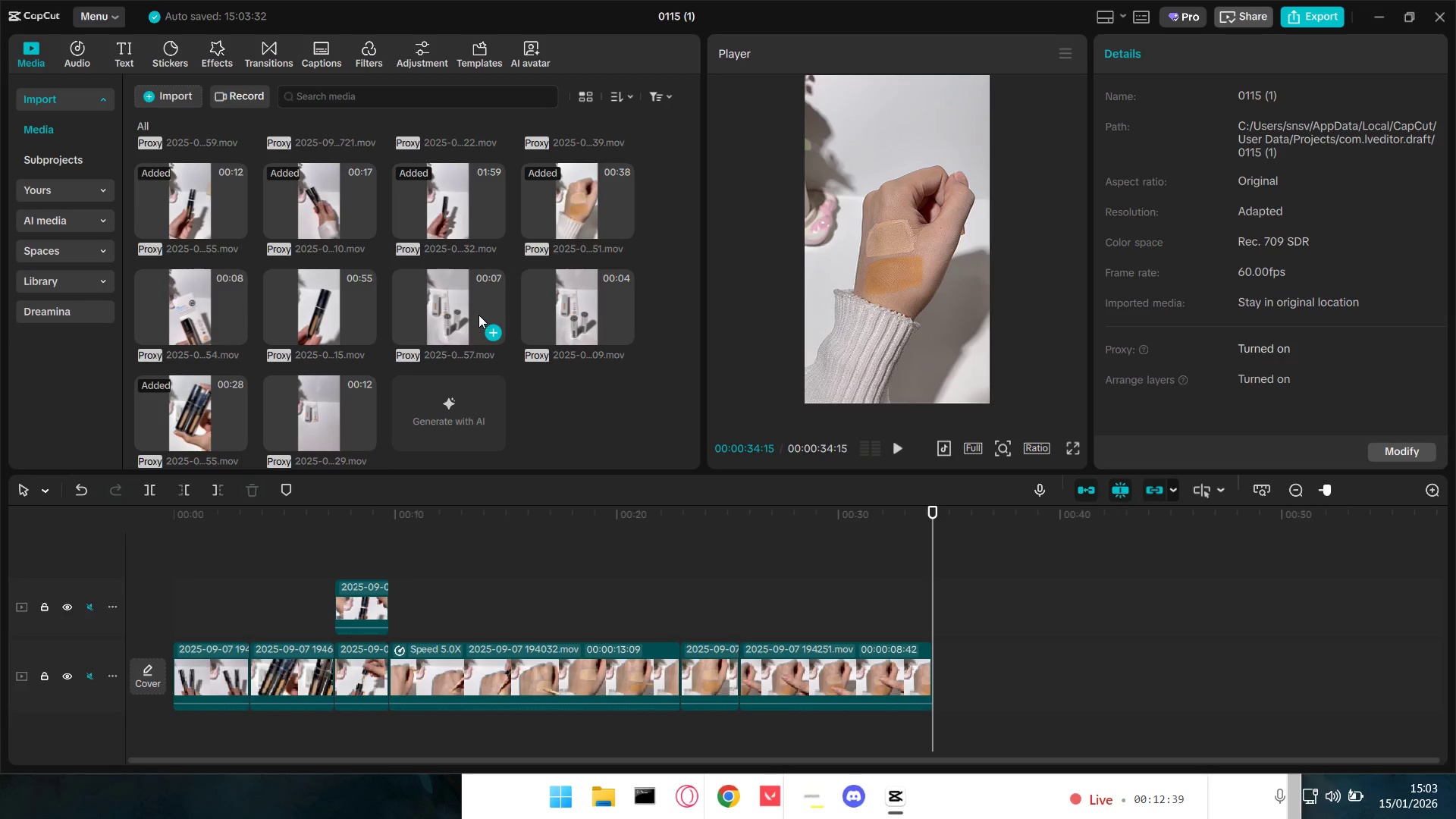 
left_click_drag(start_coordinate=[461, 313], to_coordinate=[934, 664])
 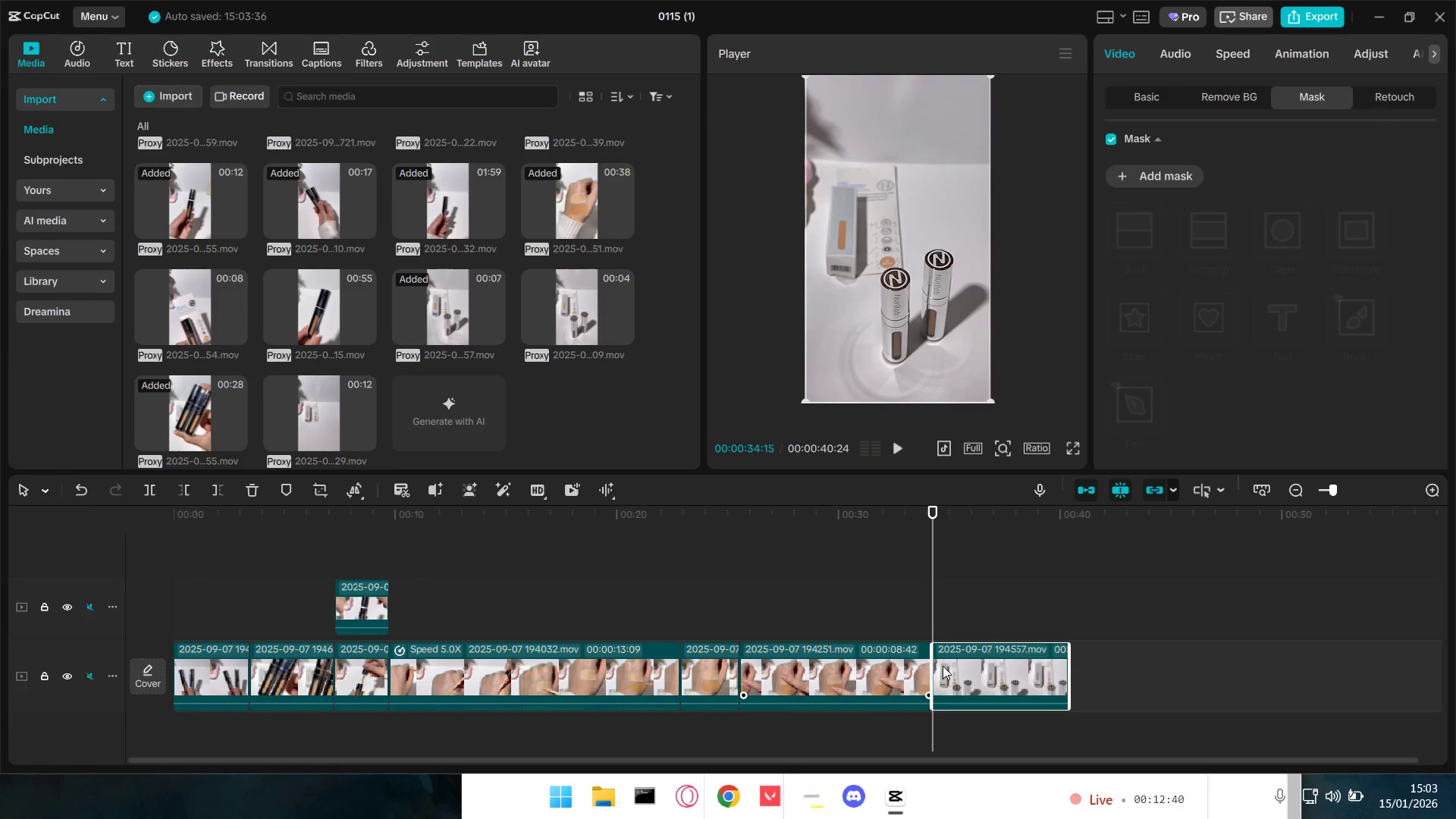 
key(Space)
 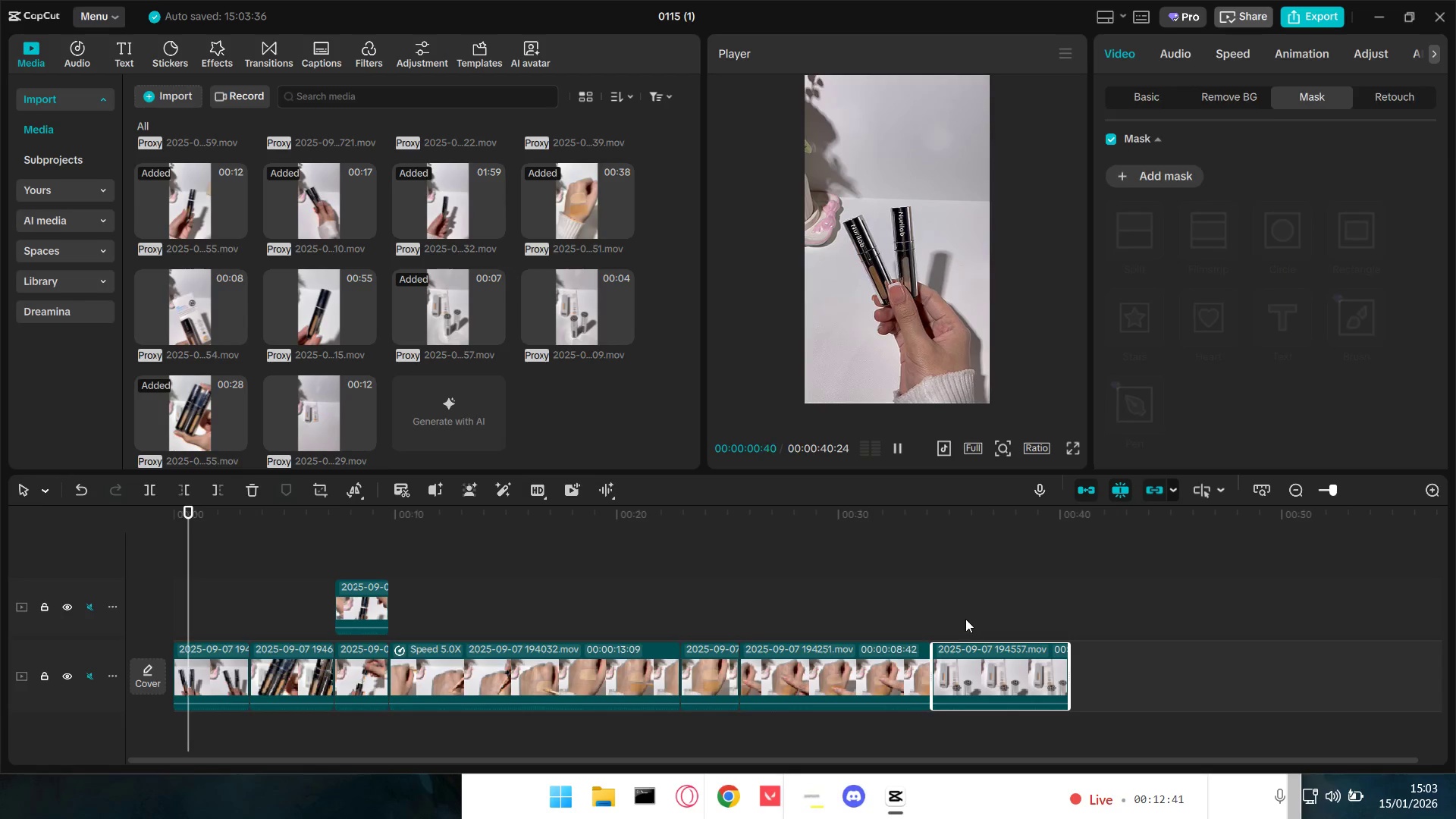 
key(Space)
 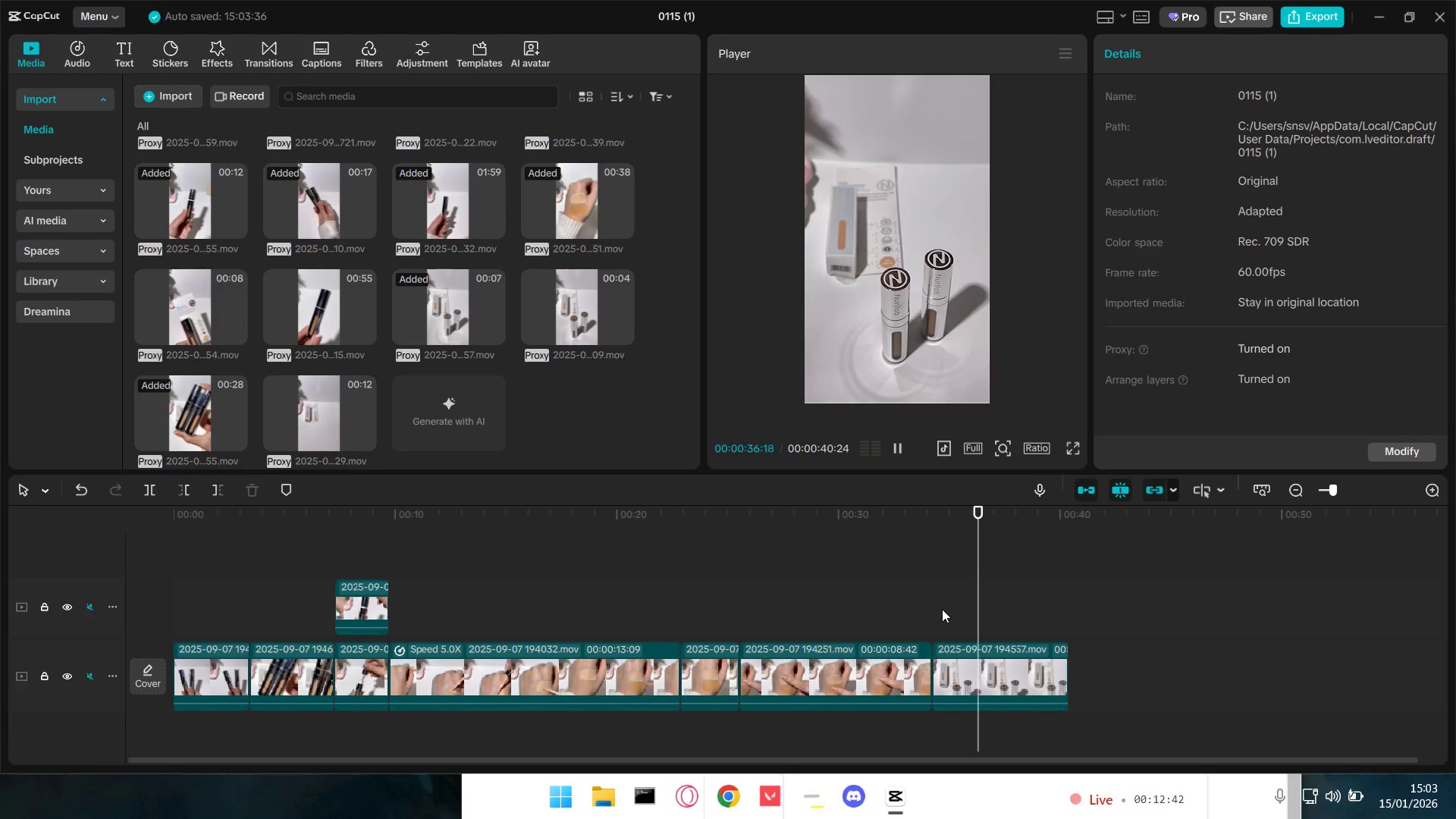 
left_click([942, 609])
 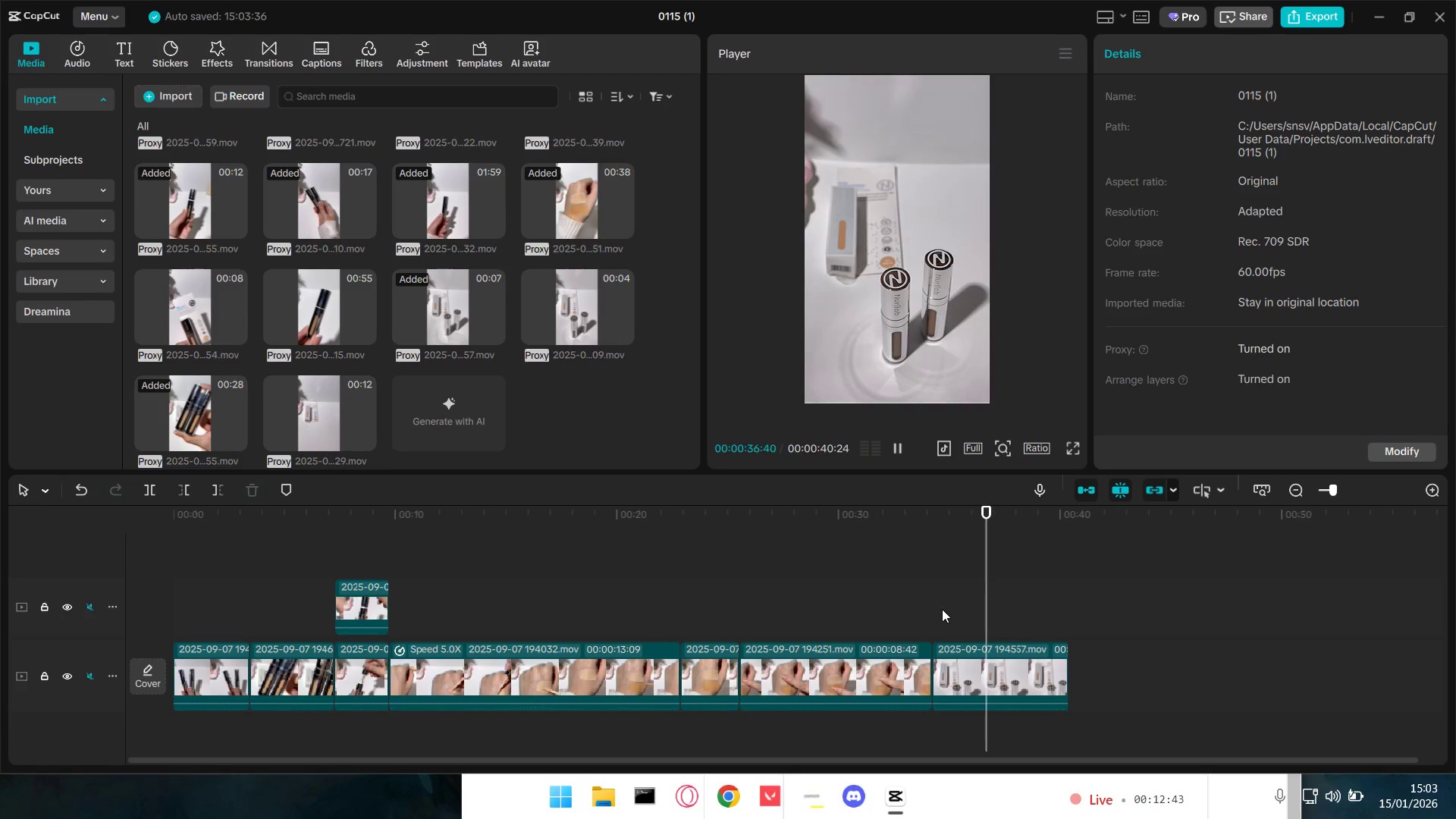 
key(Space)
 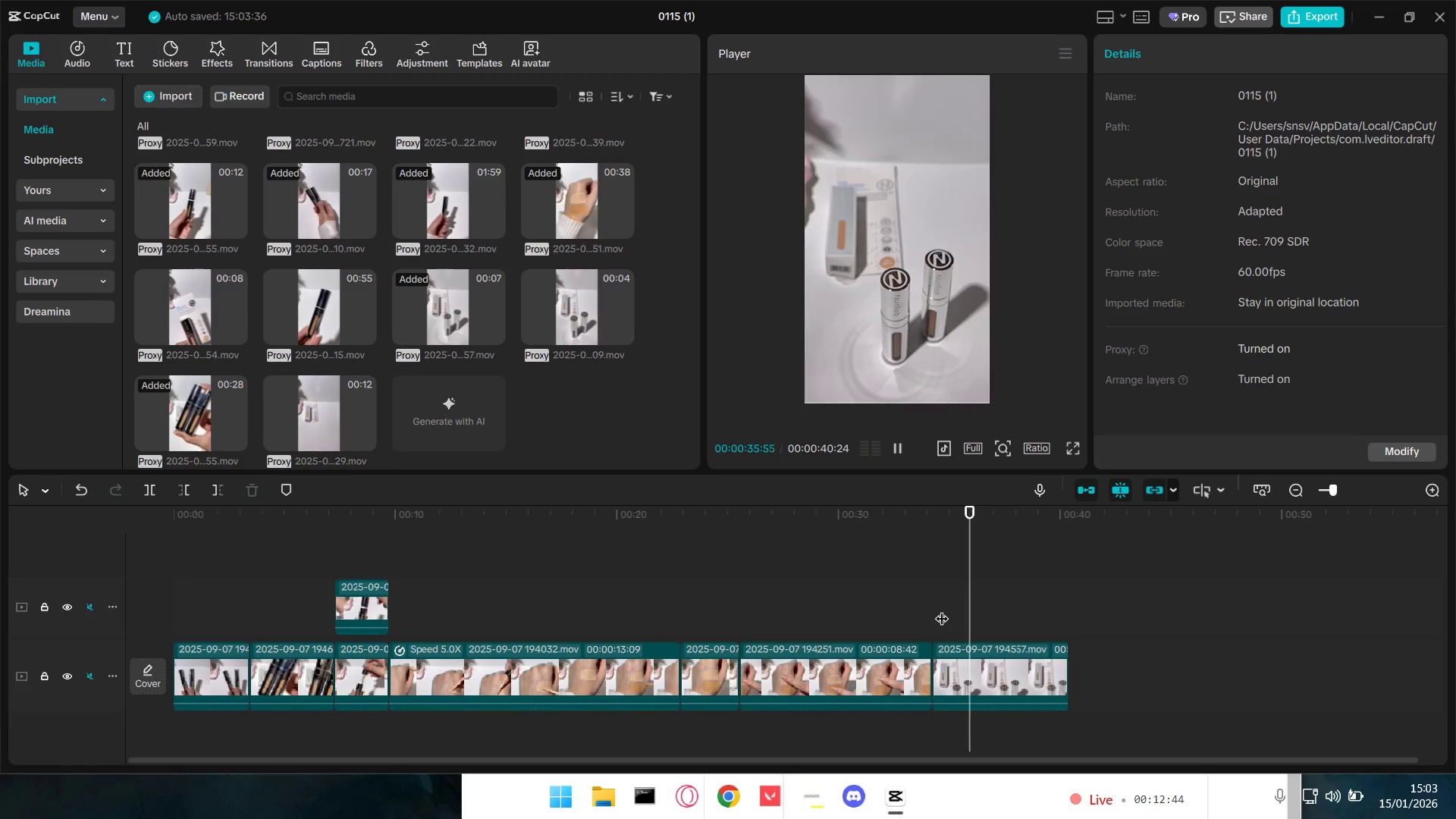 
key(Q)
 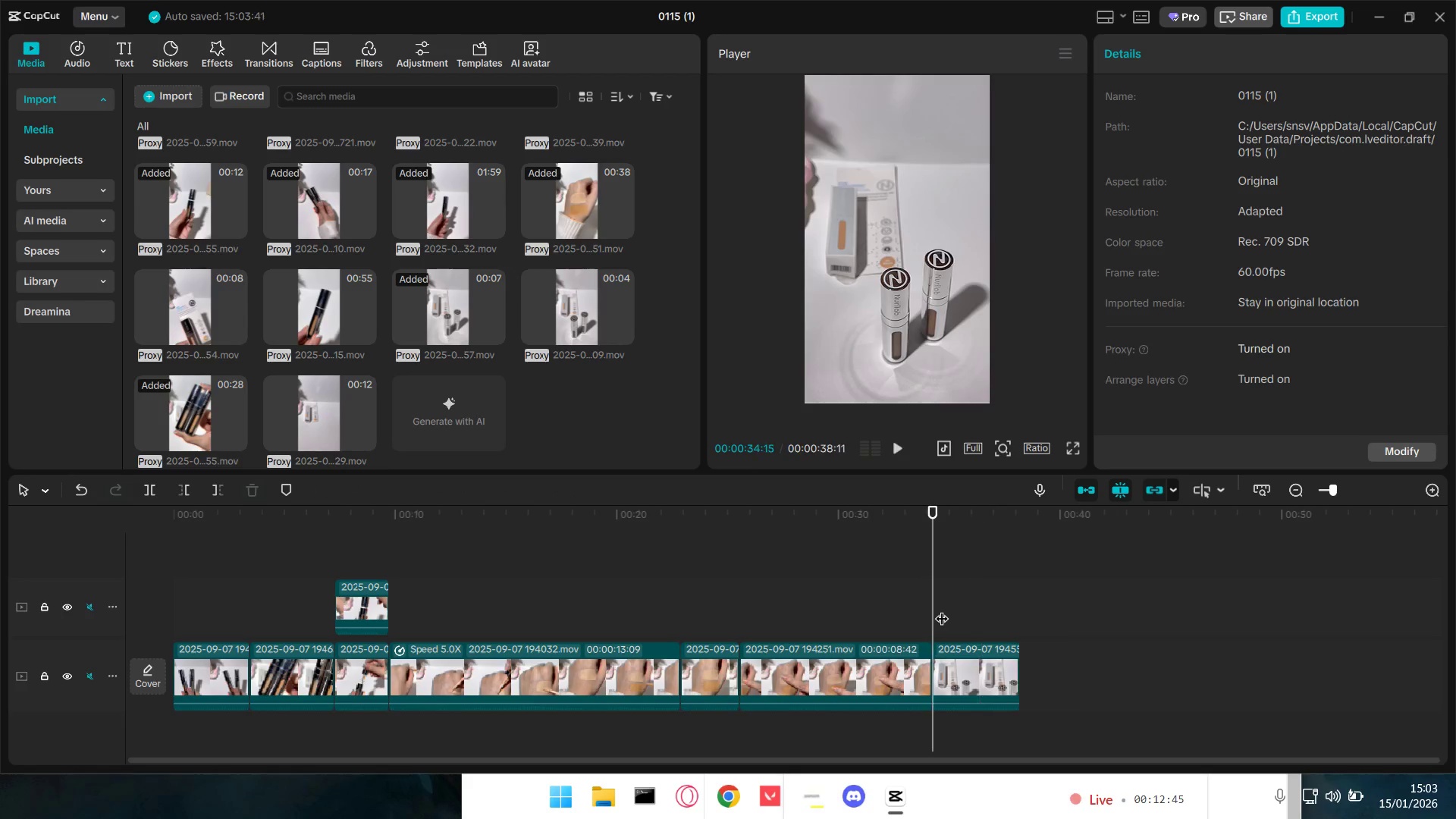 
key(Space)
 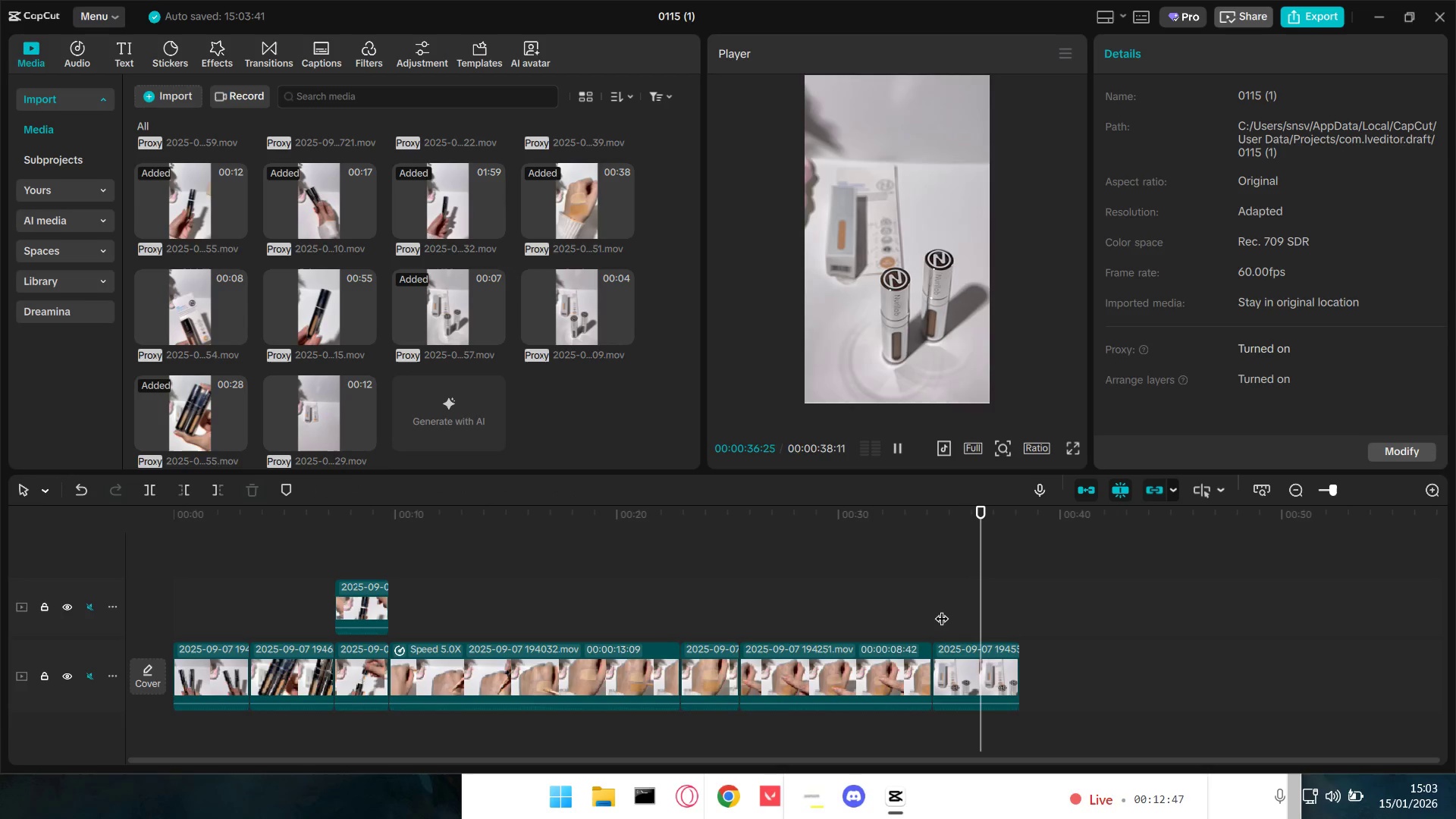 
key(Space)
 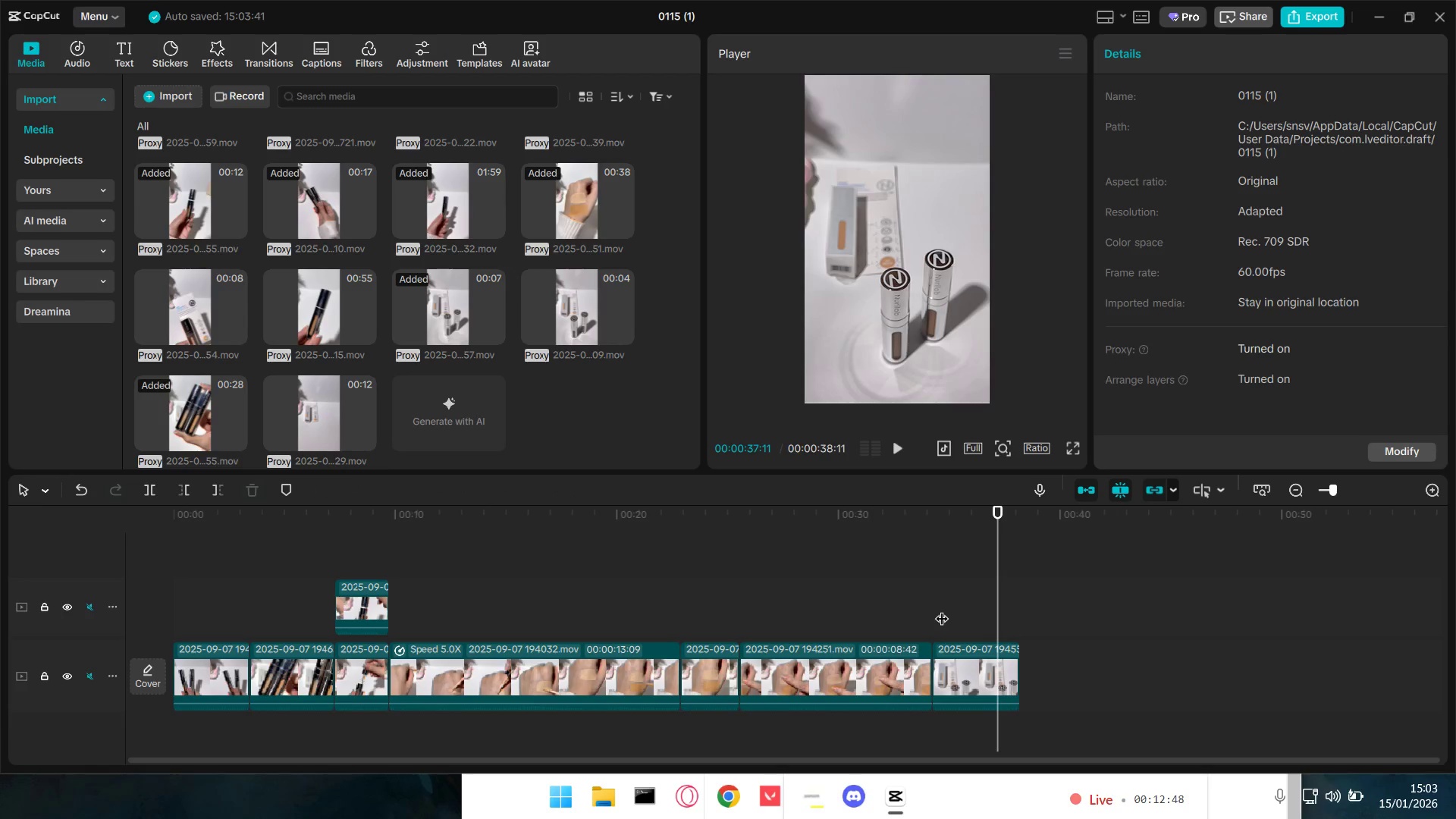 
left_click([942, 609])
 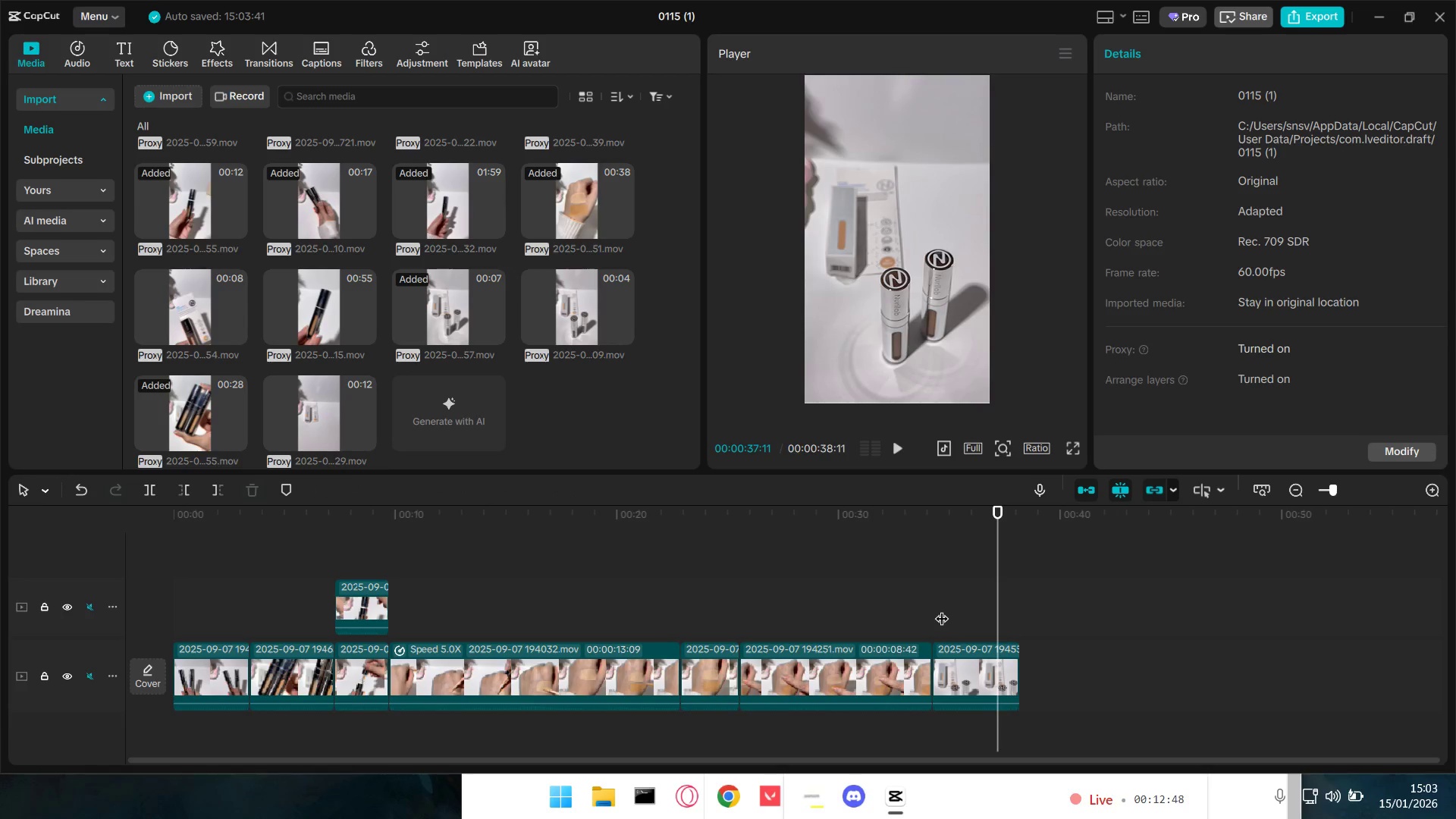 
key(Space)
 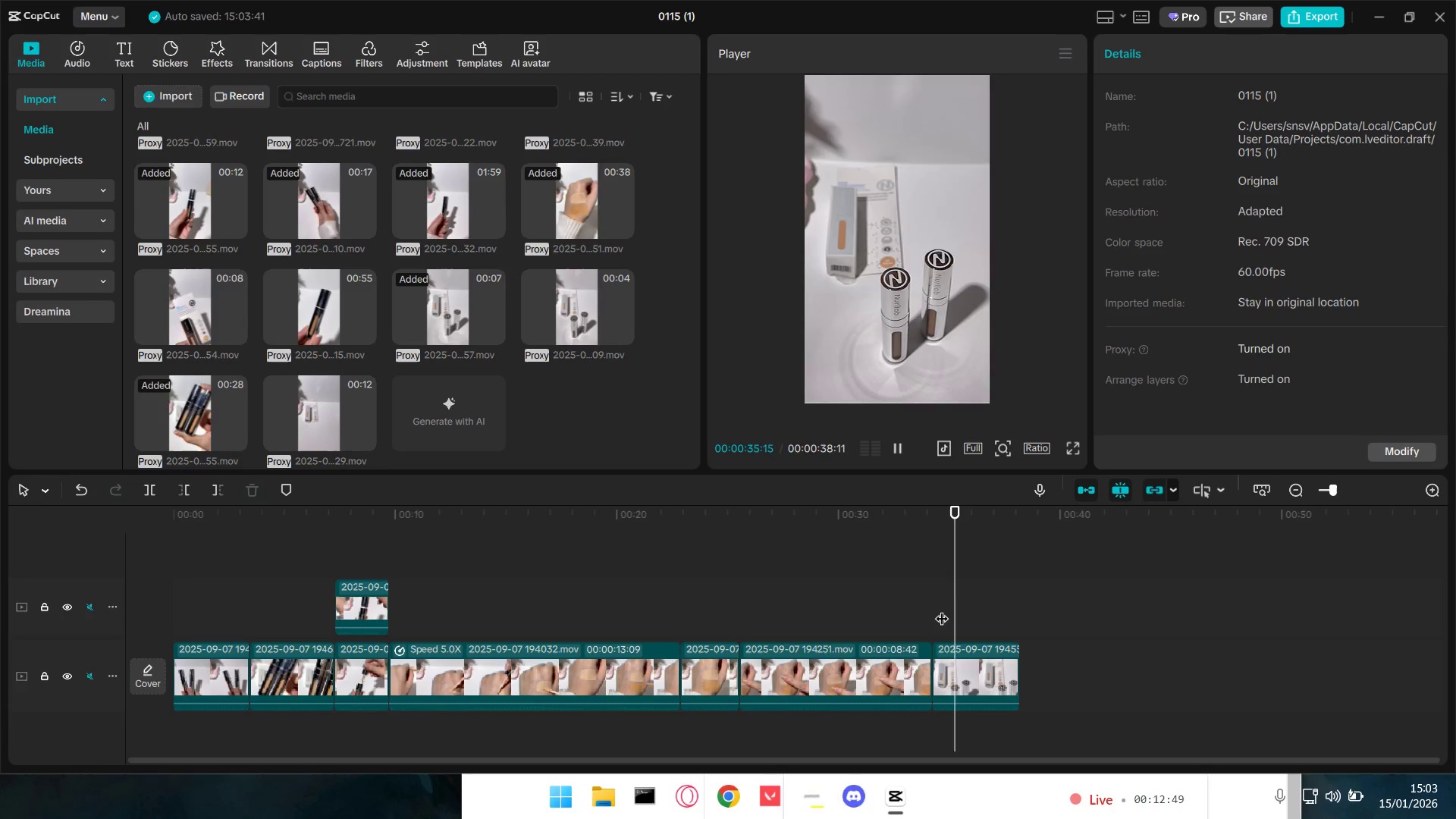 
key(Space)
 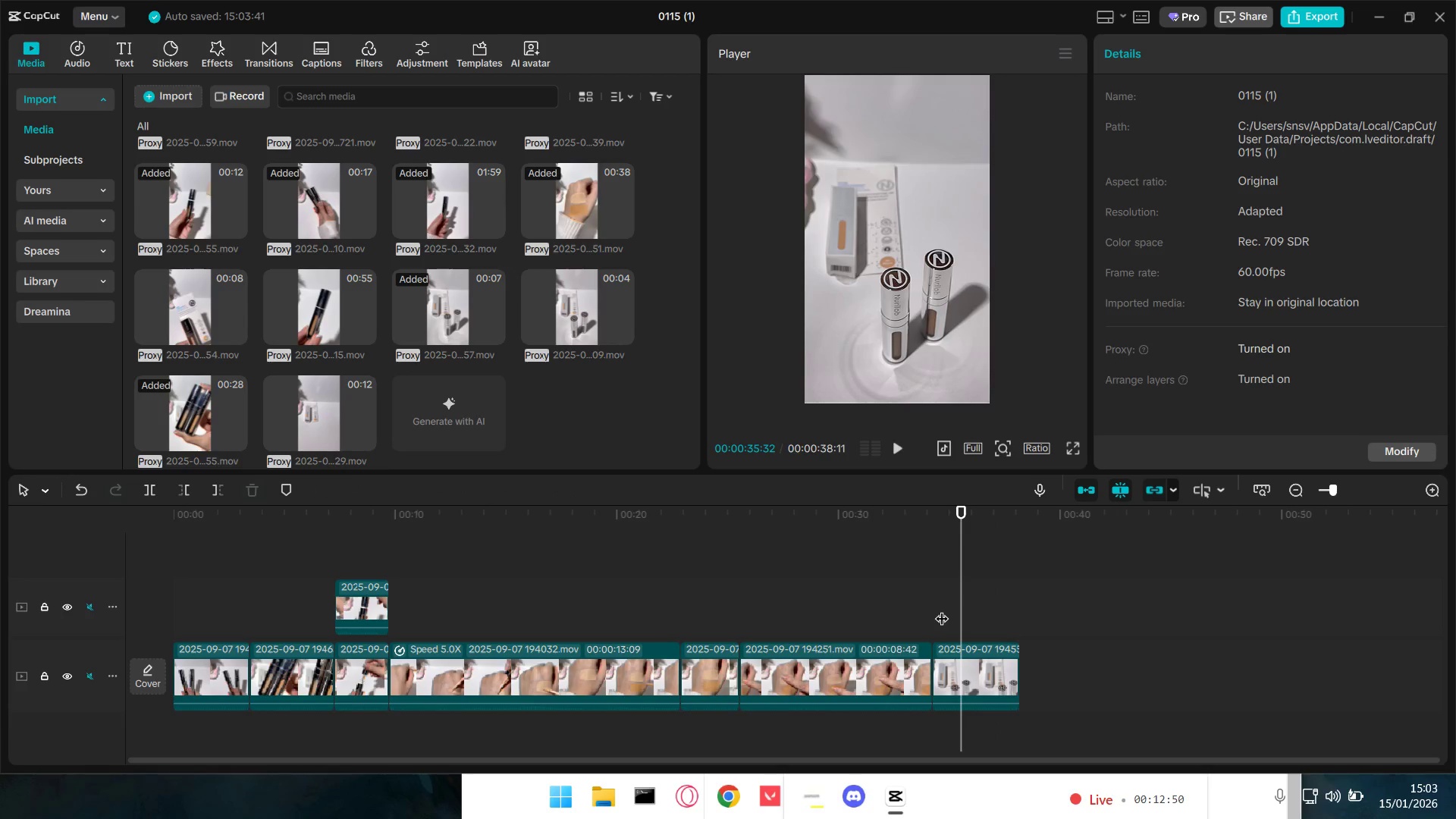 
key(Space)
 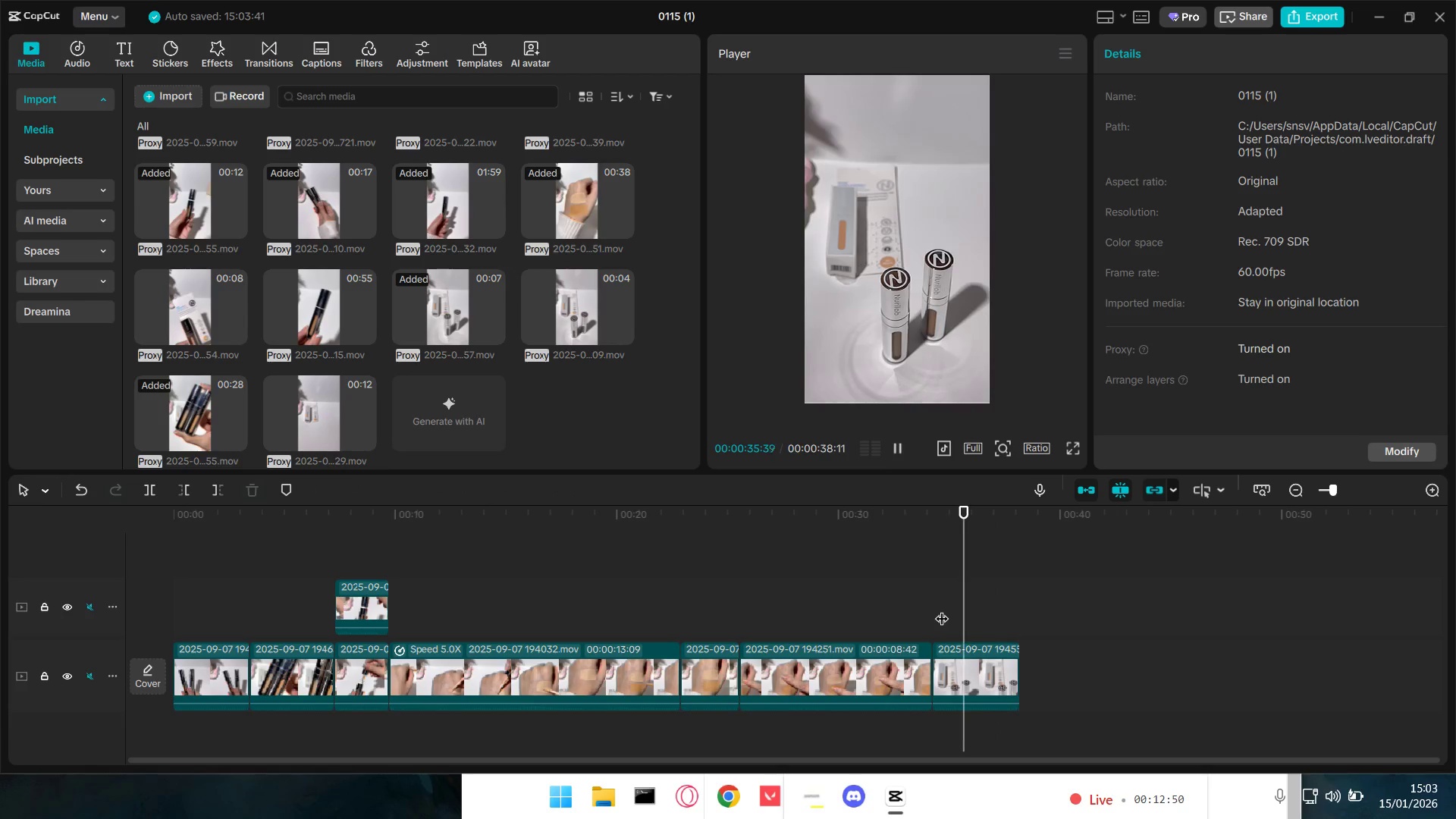 
key(Space)
 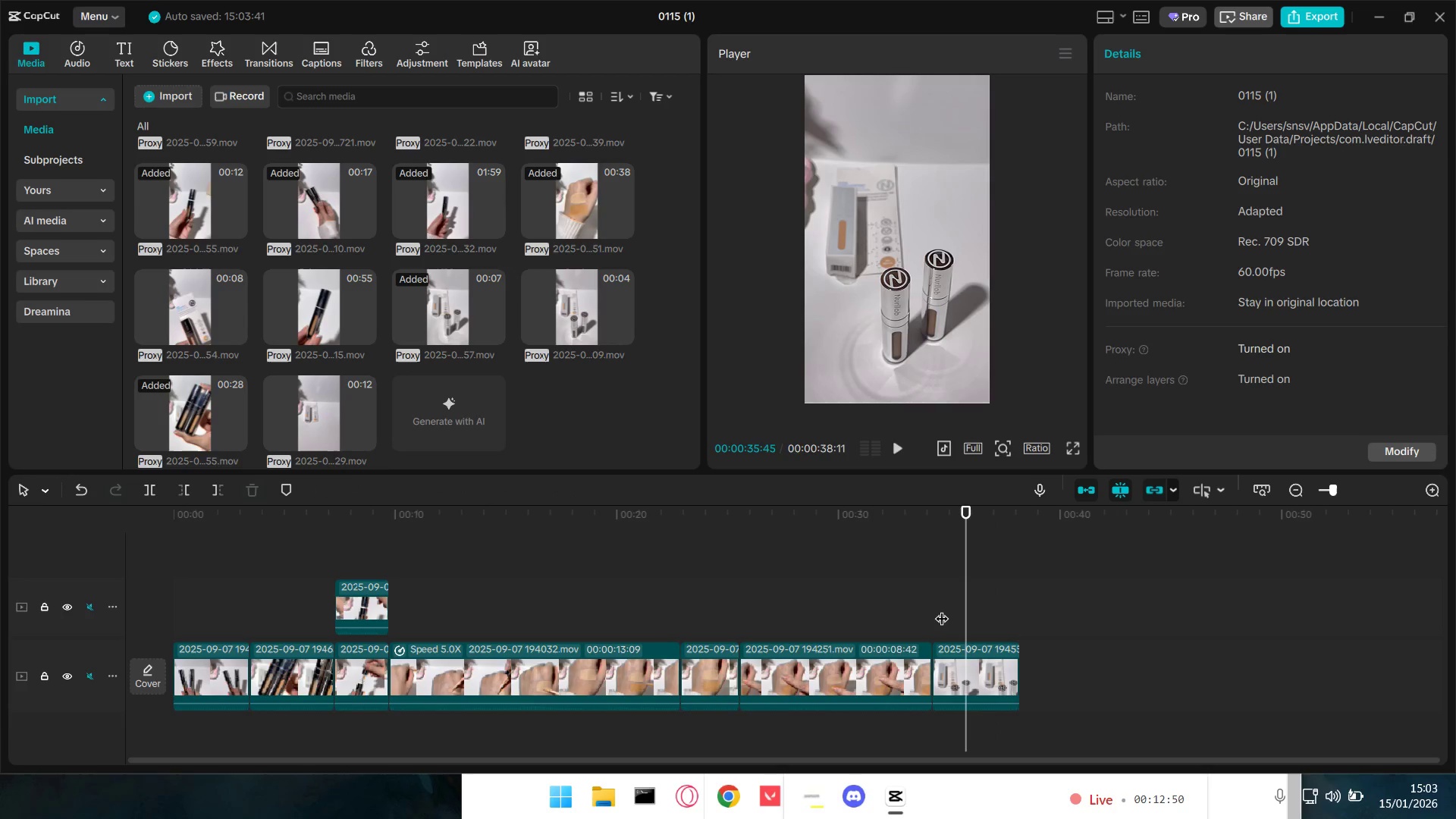 
key(Space)
 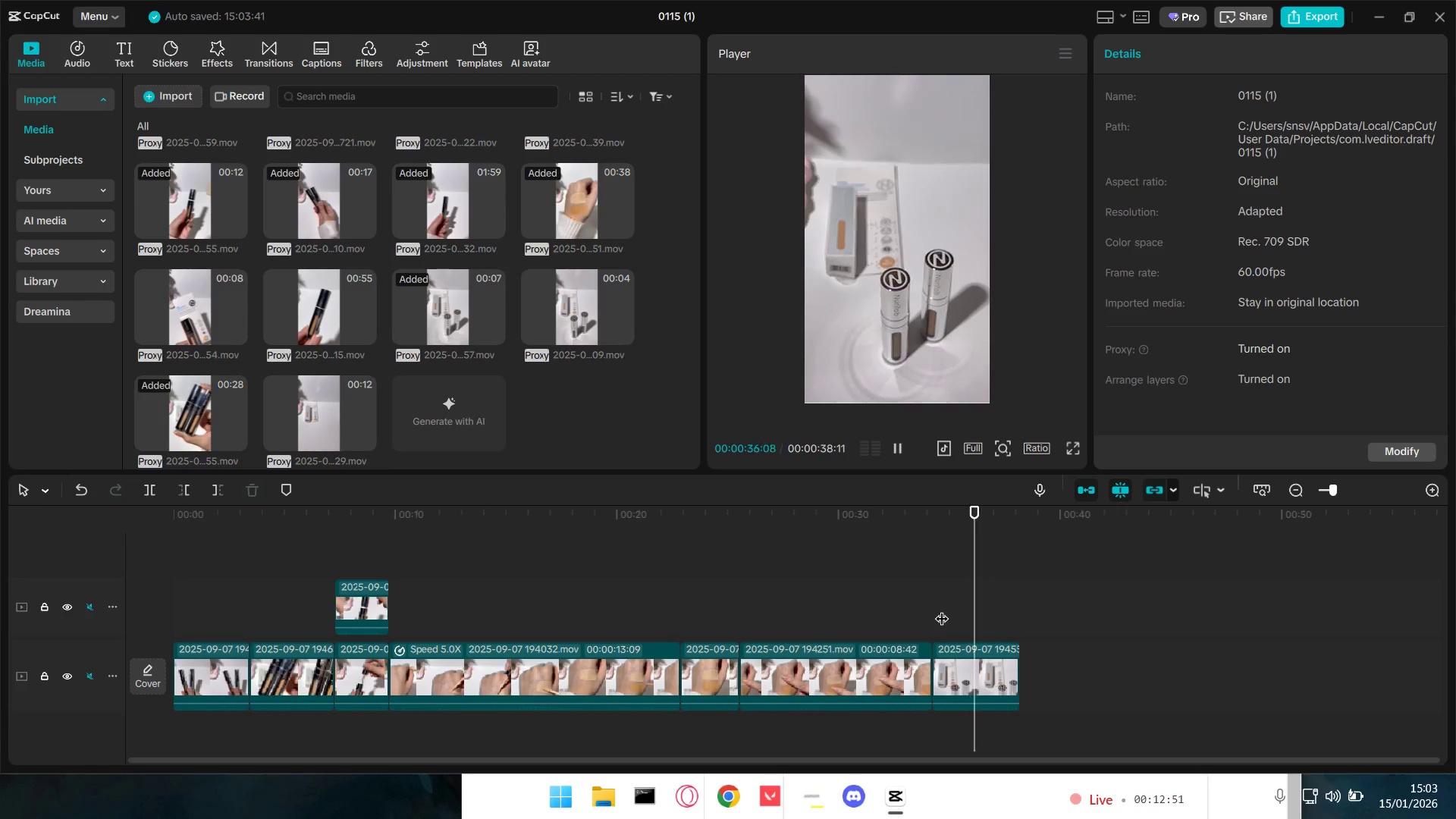 
key(Space)
 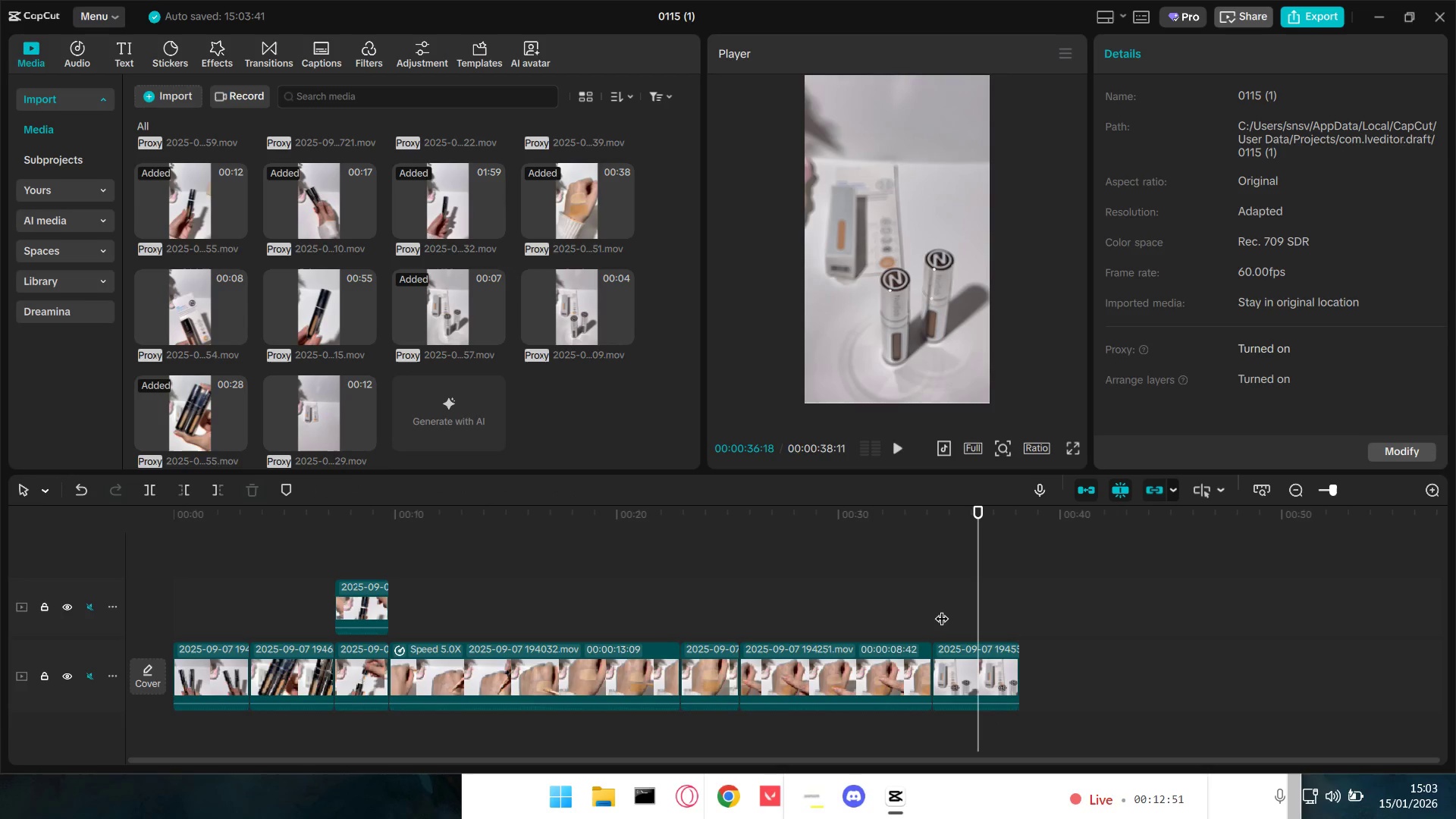 
key(Space)
 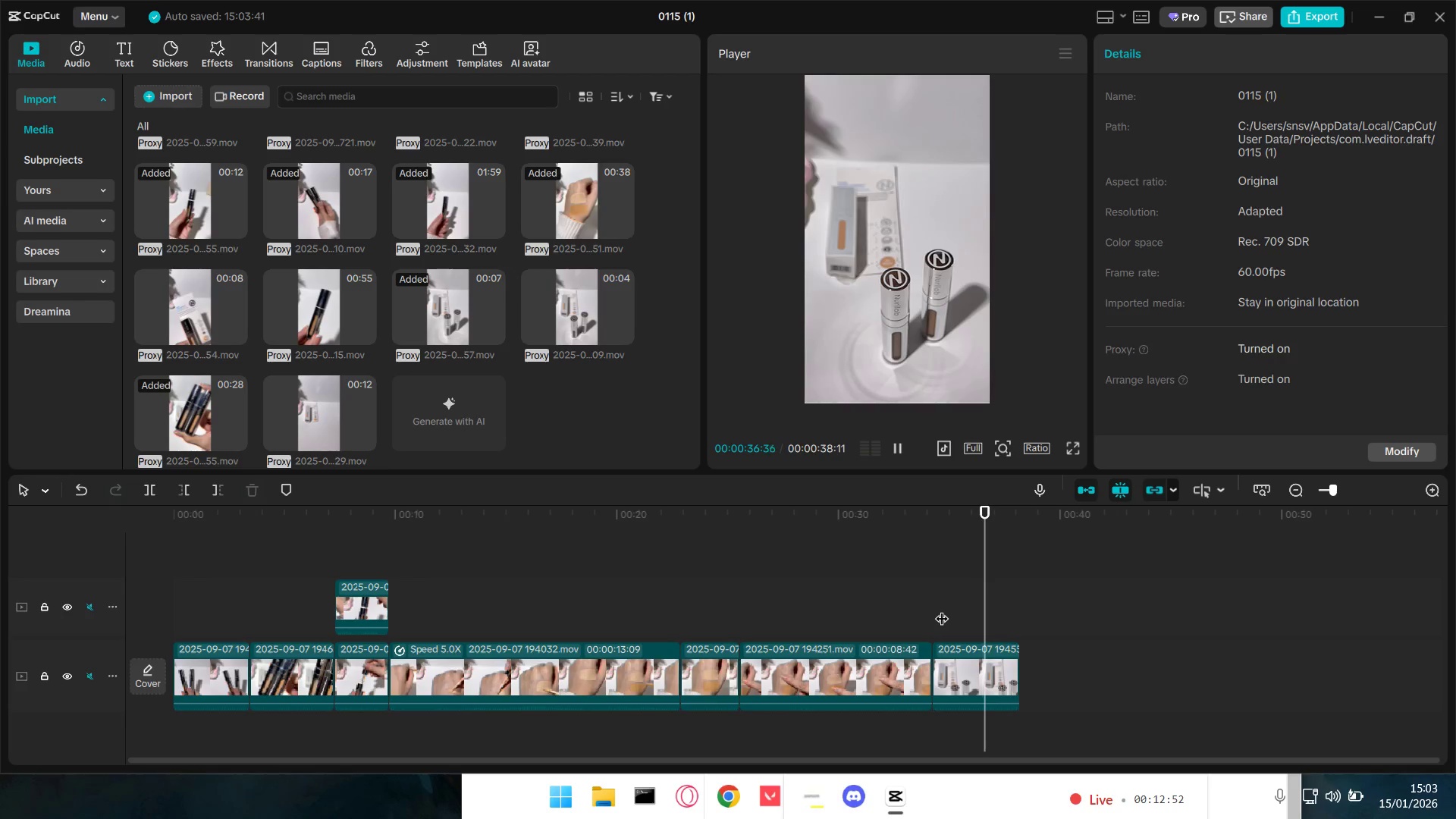 
key(Space)
 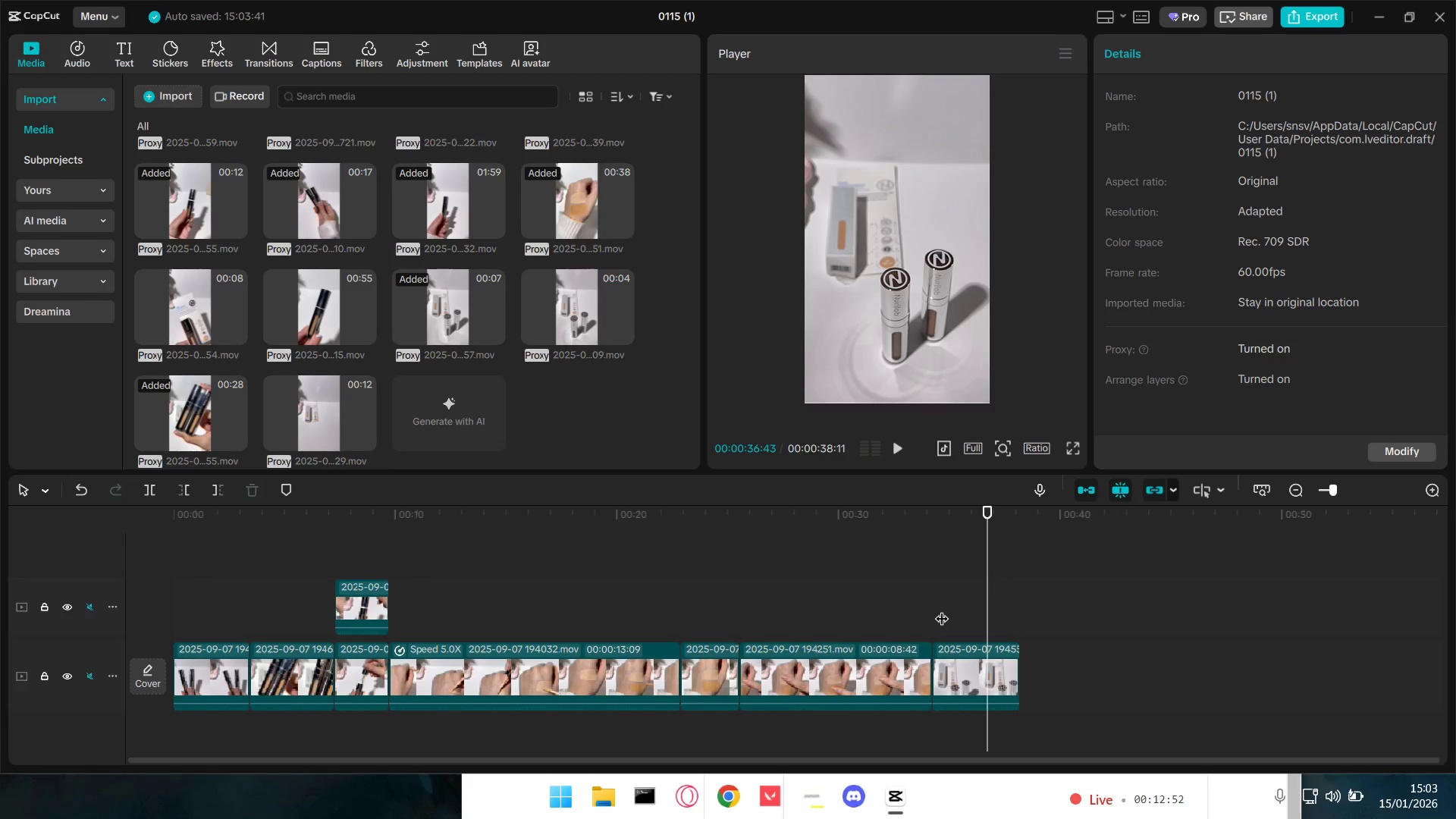 
left_click([942, 609])
 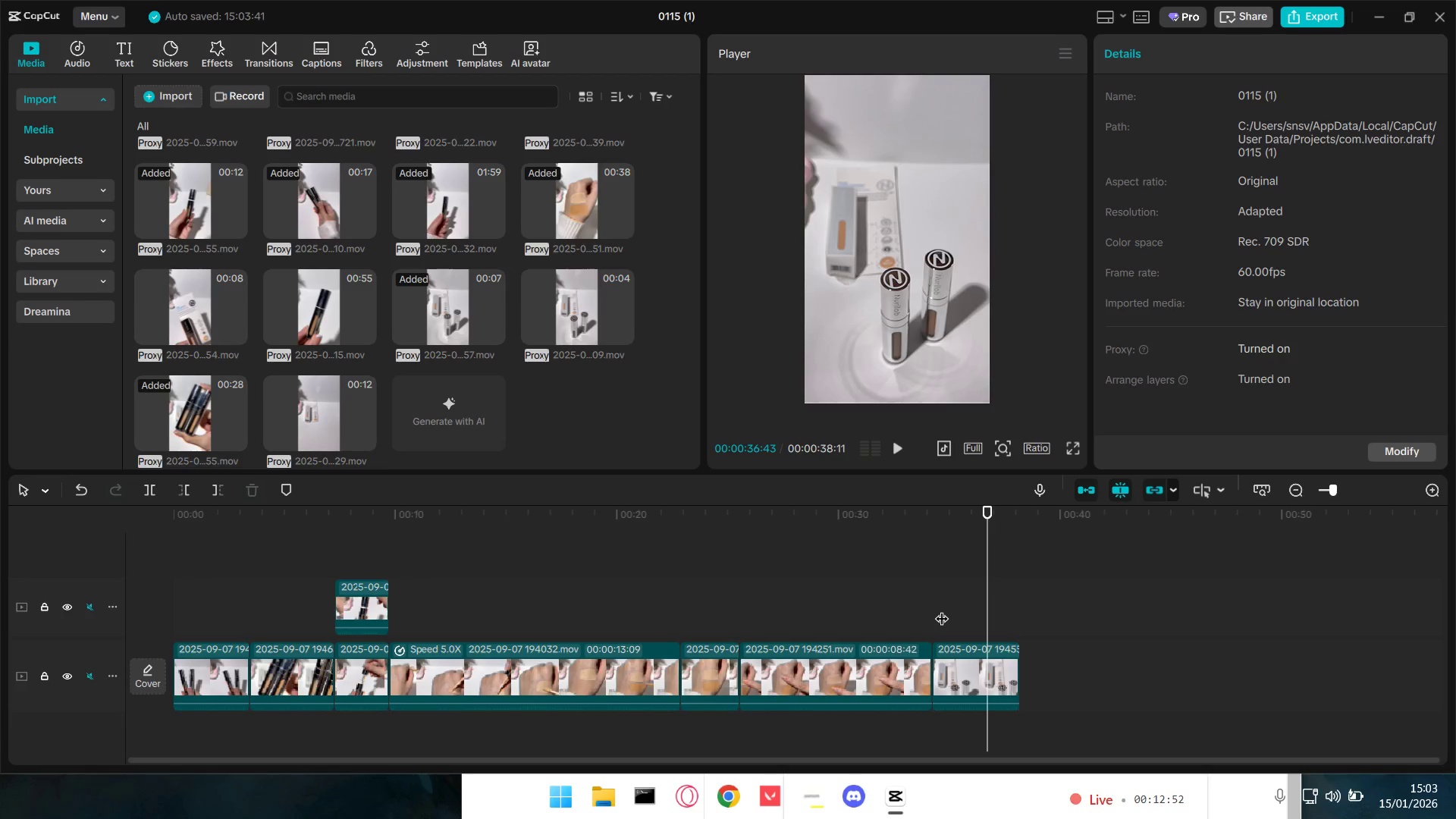 
key(Space)
 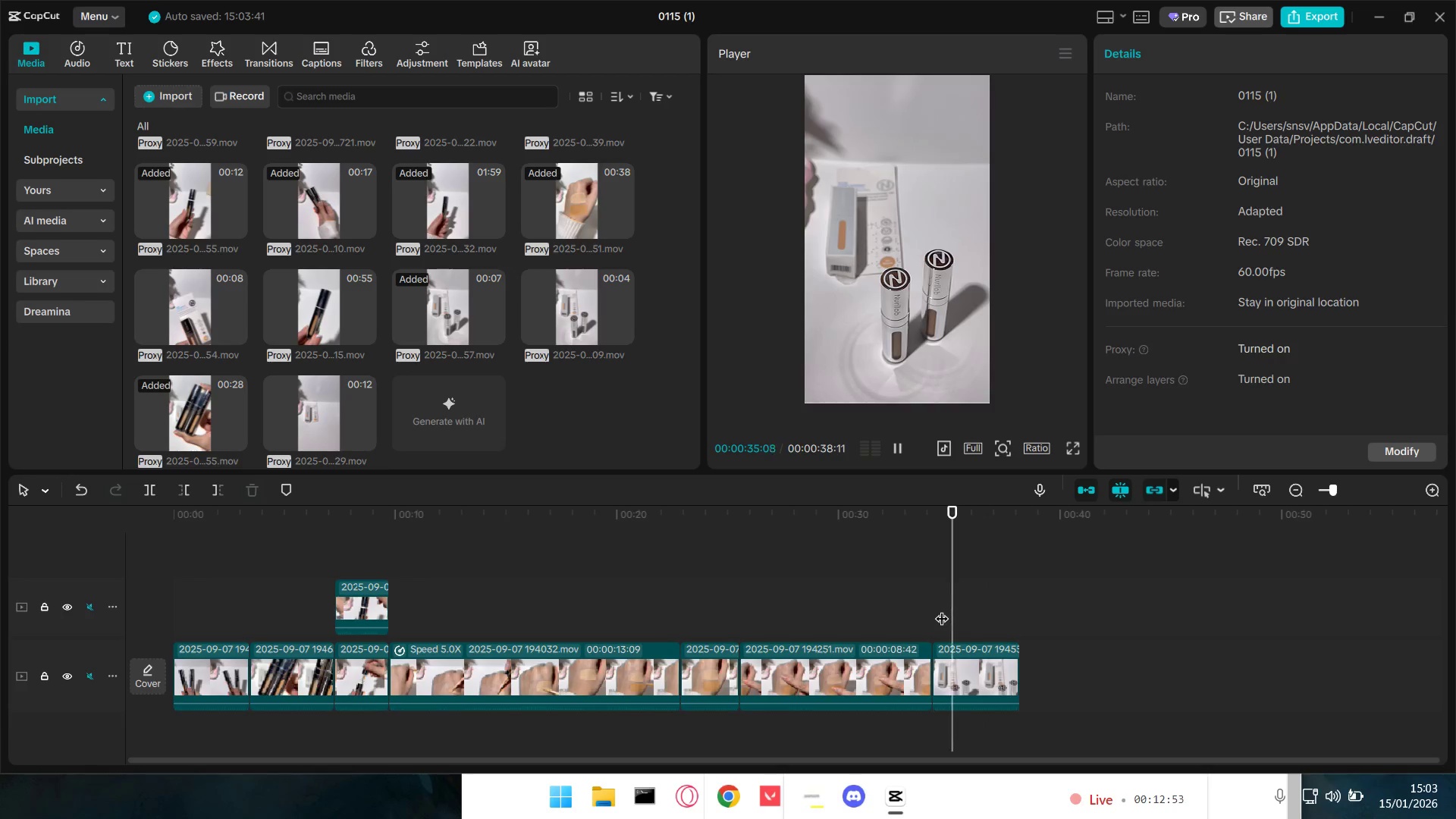 
key(Space)
 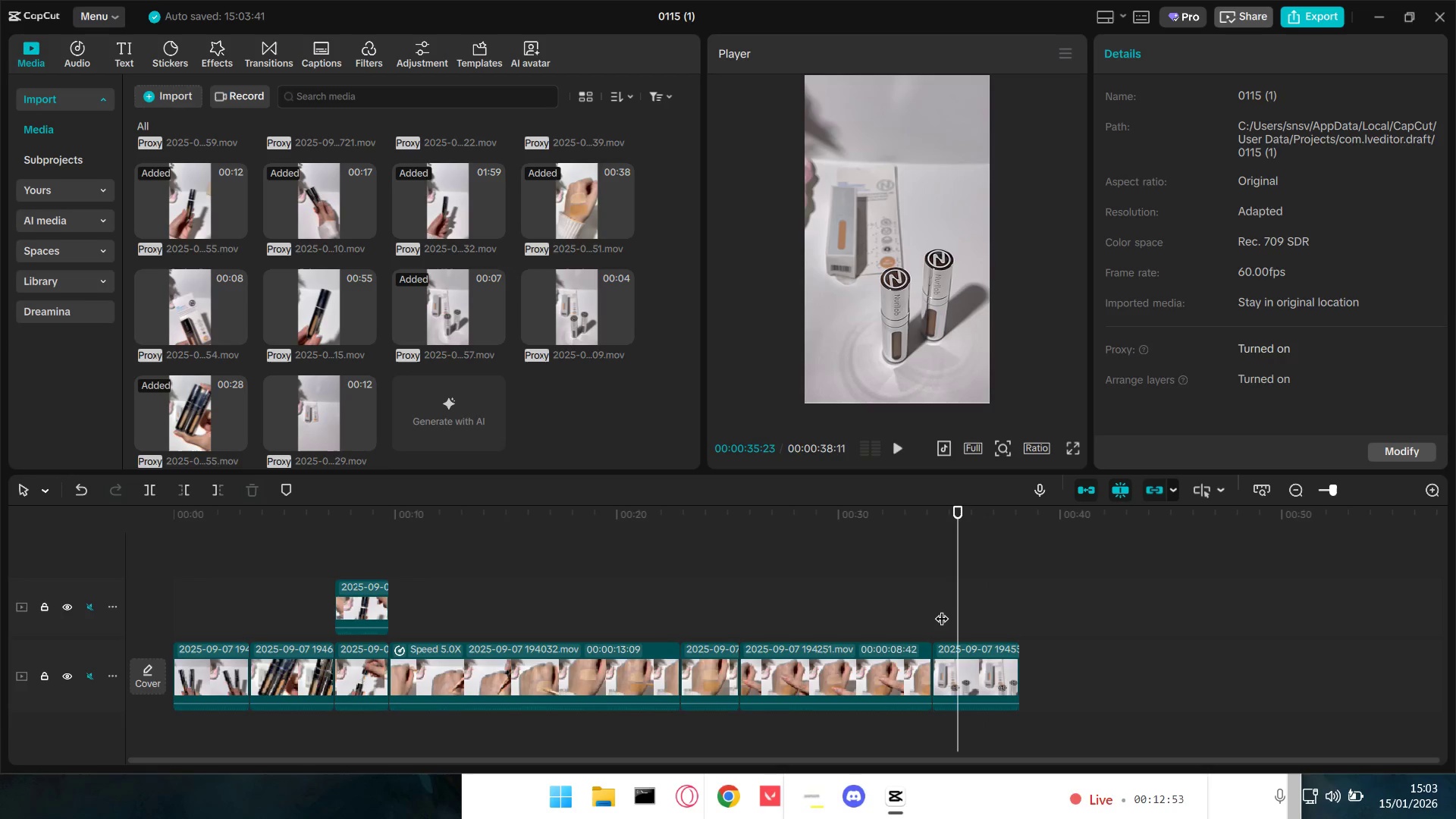 
key(Space)
 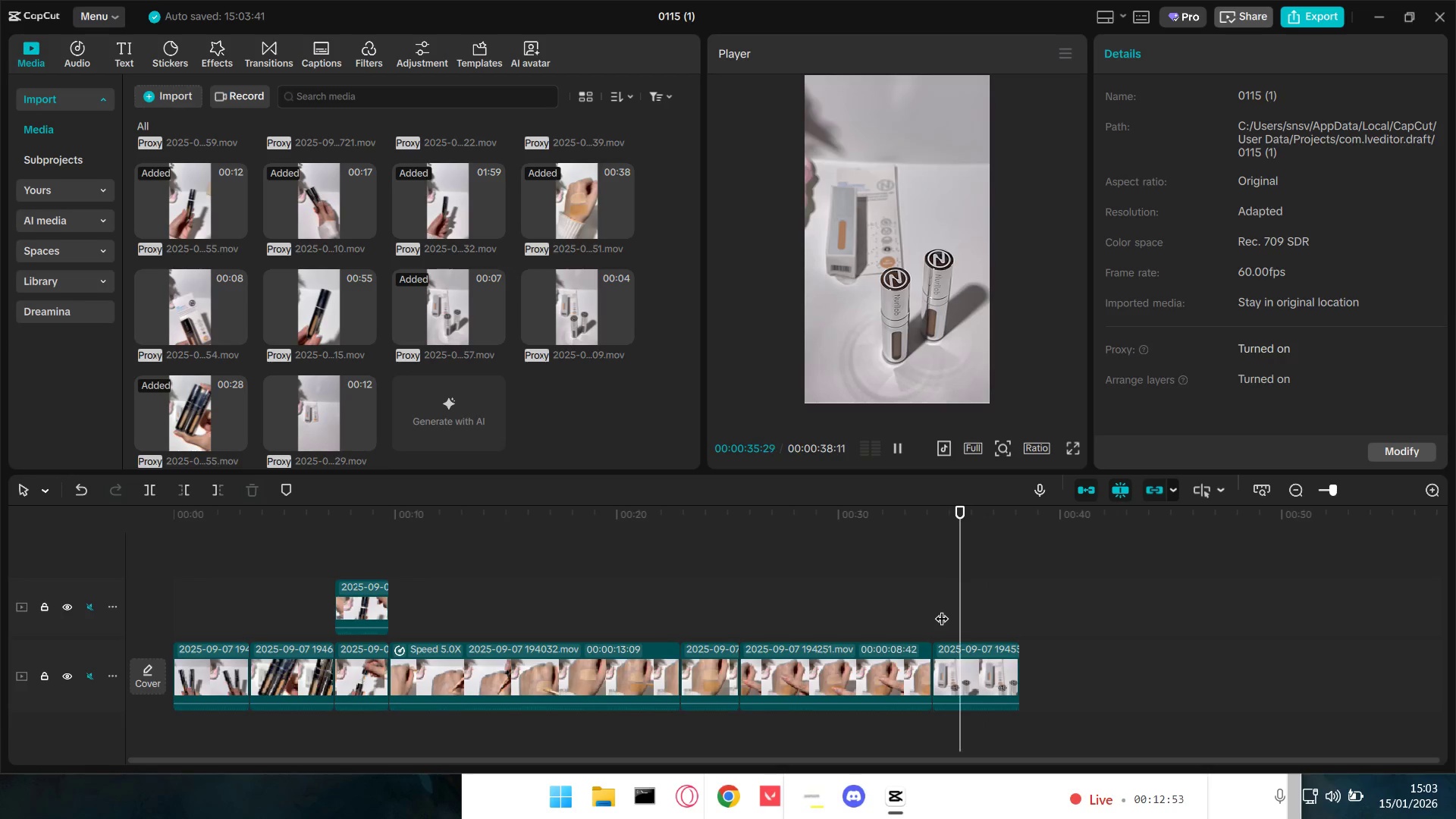 
key(Space)
 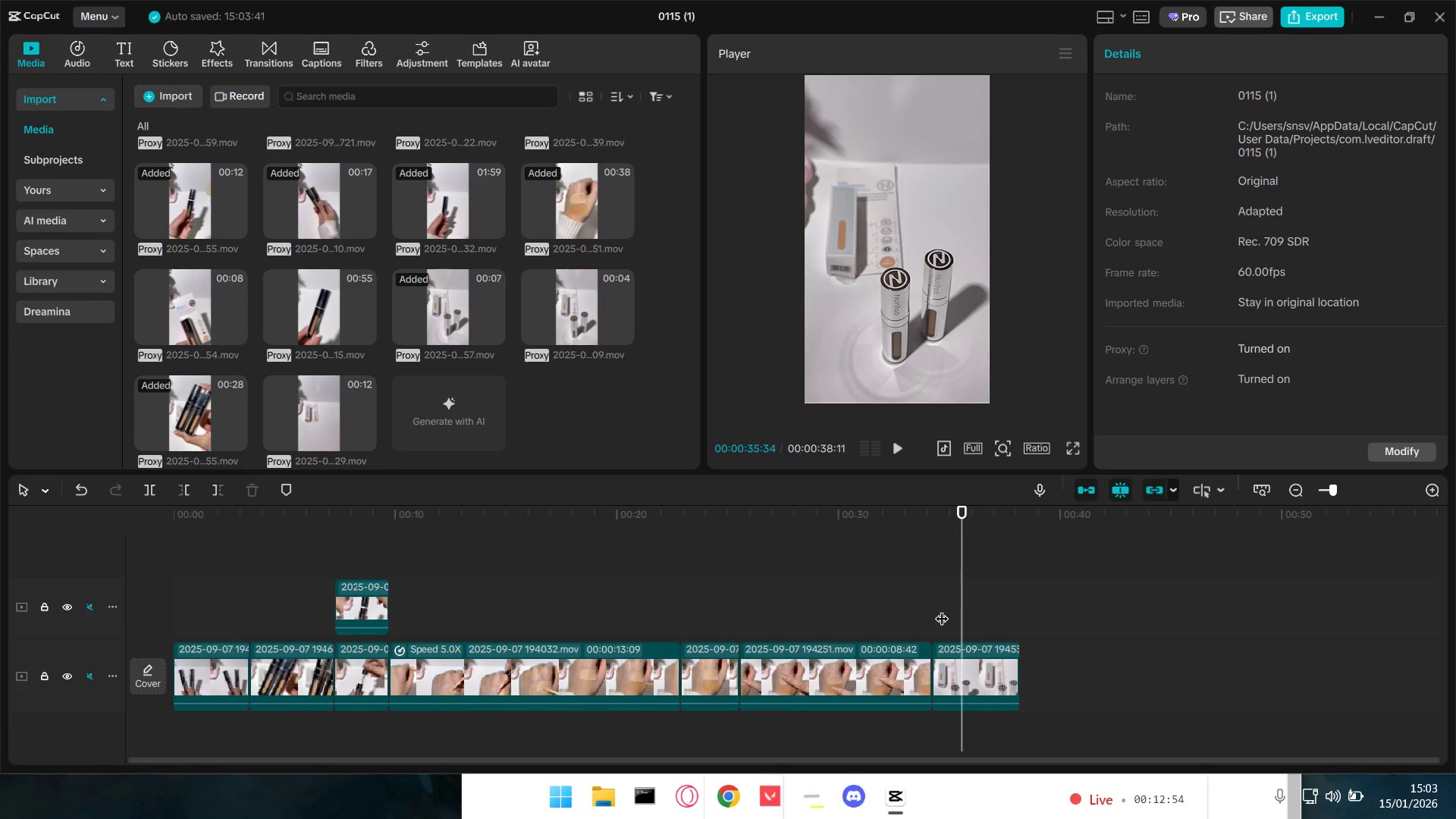 
key(Space)
 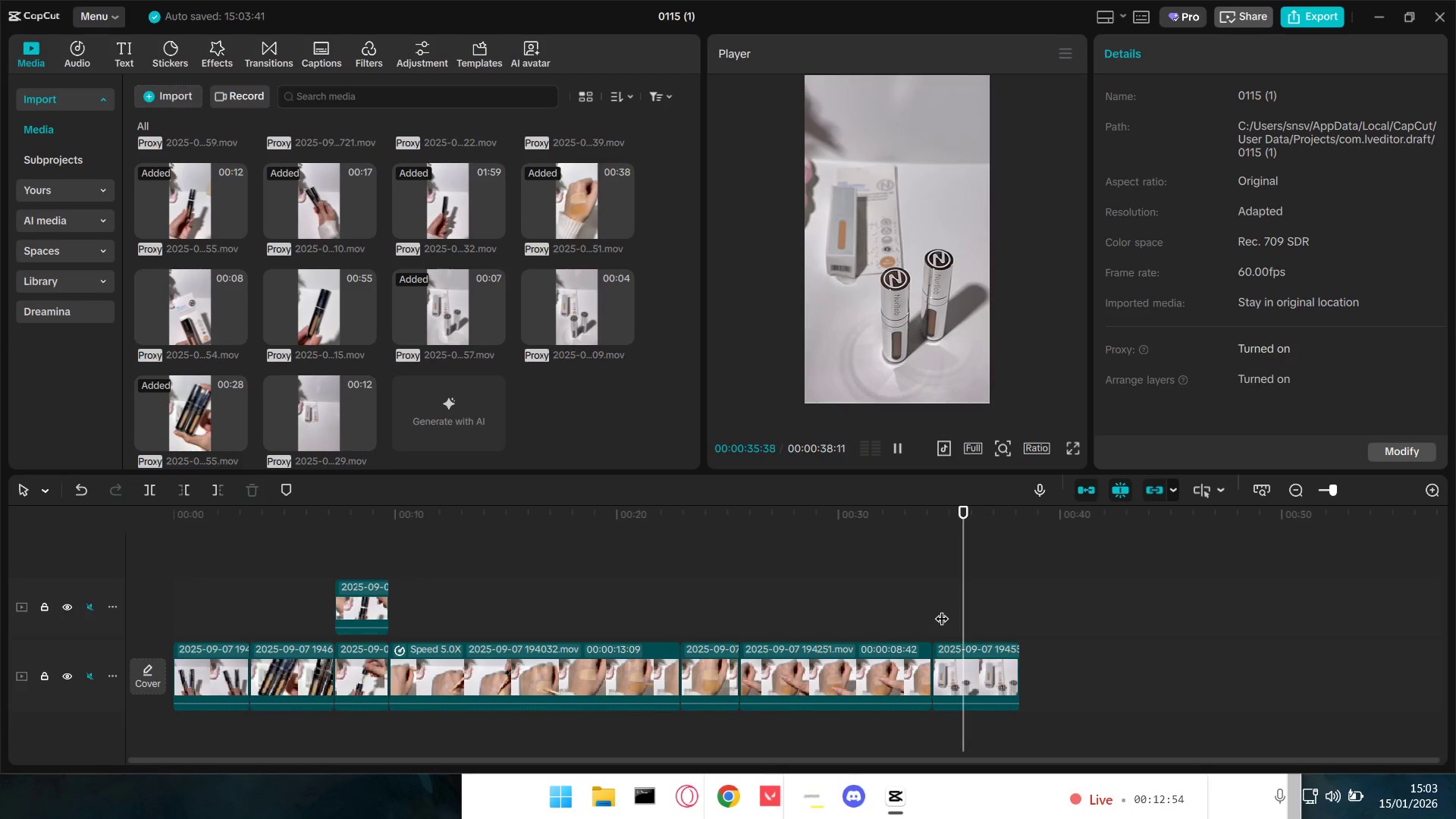 
key(Space)
 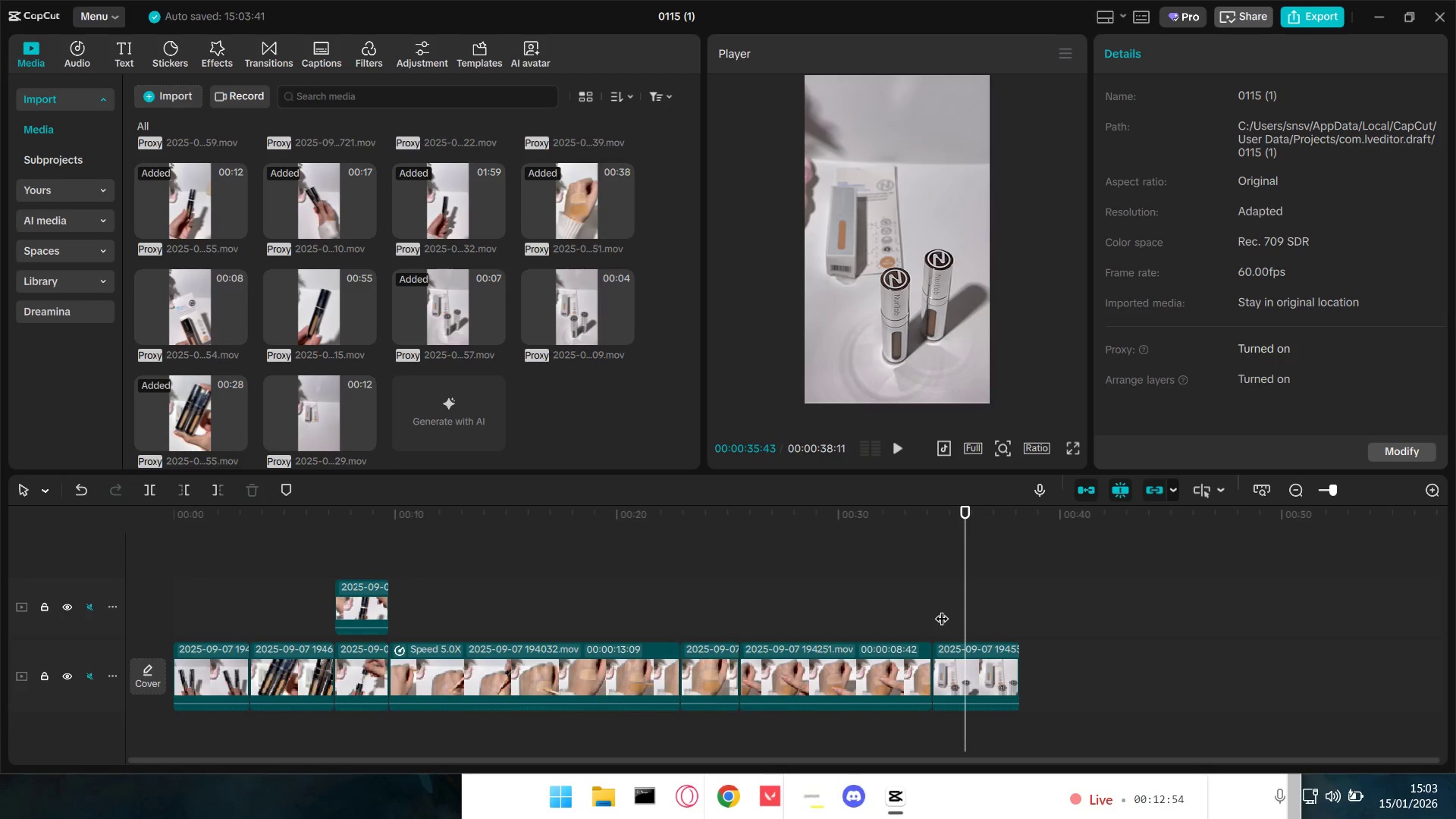 
key(E)
 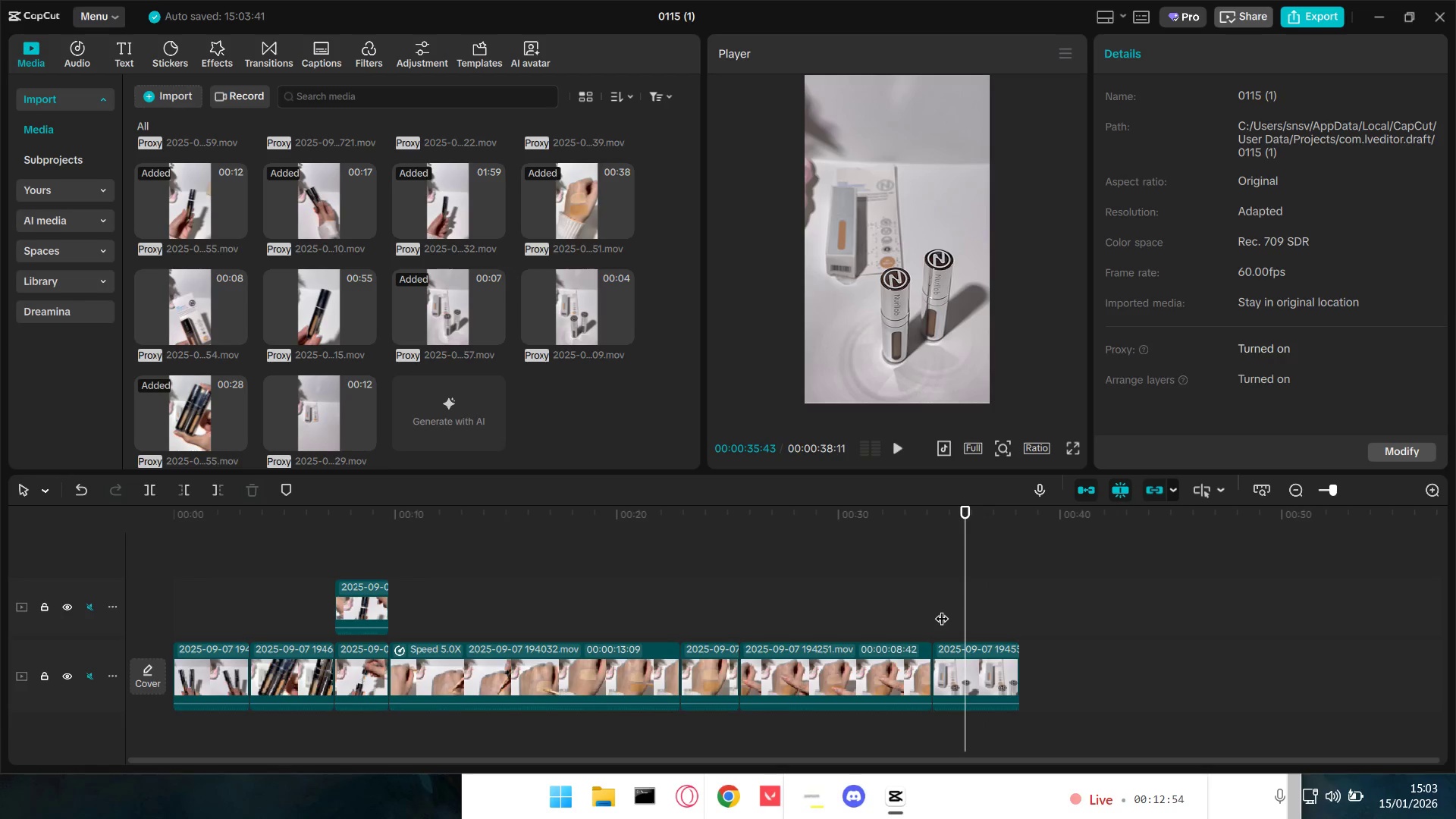 
key(Space)
 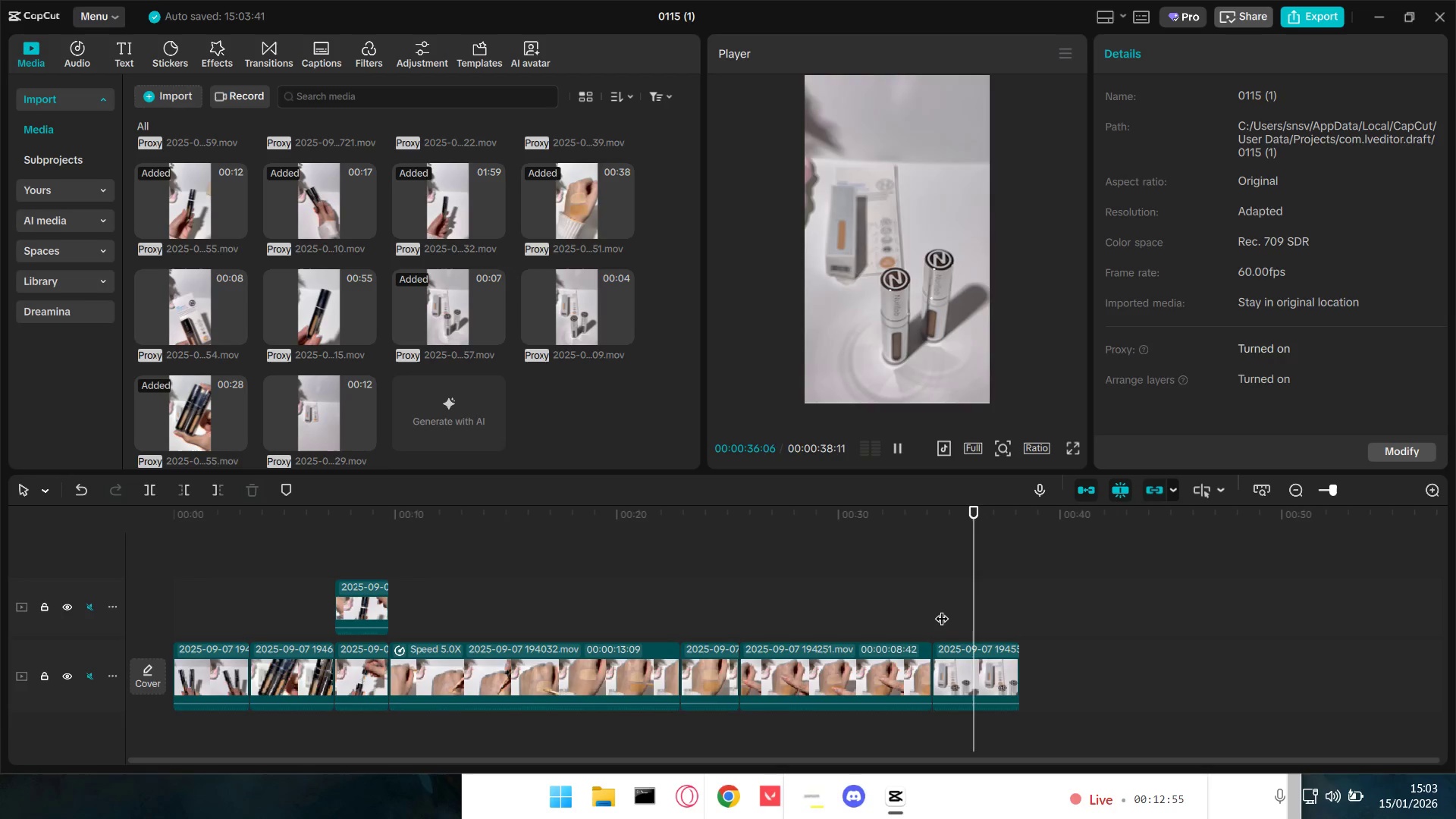 
key(Space)
 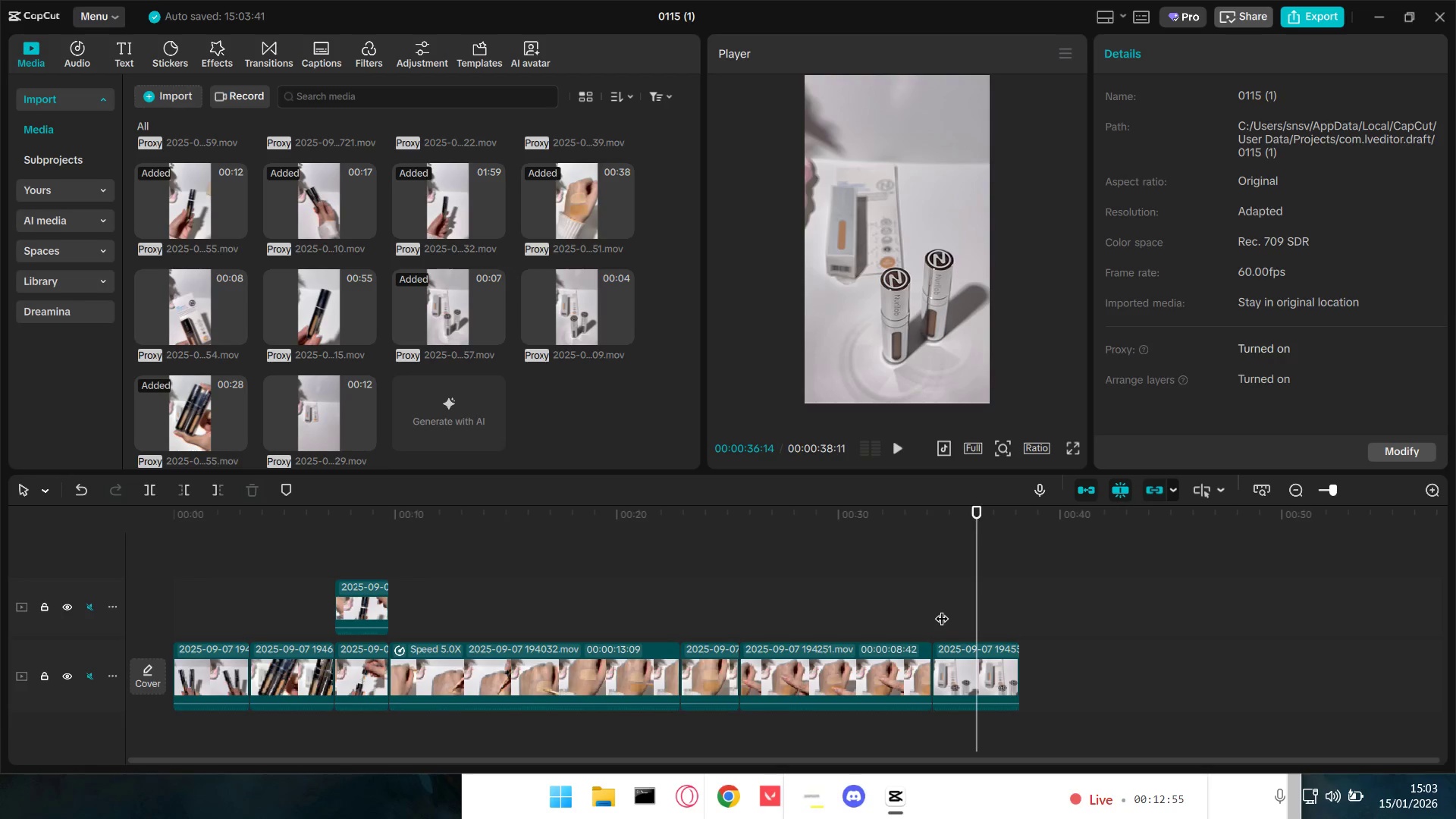 
left_click([942, 609])
 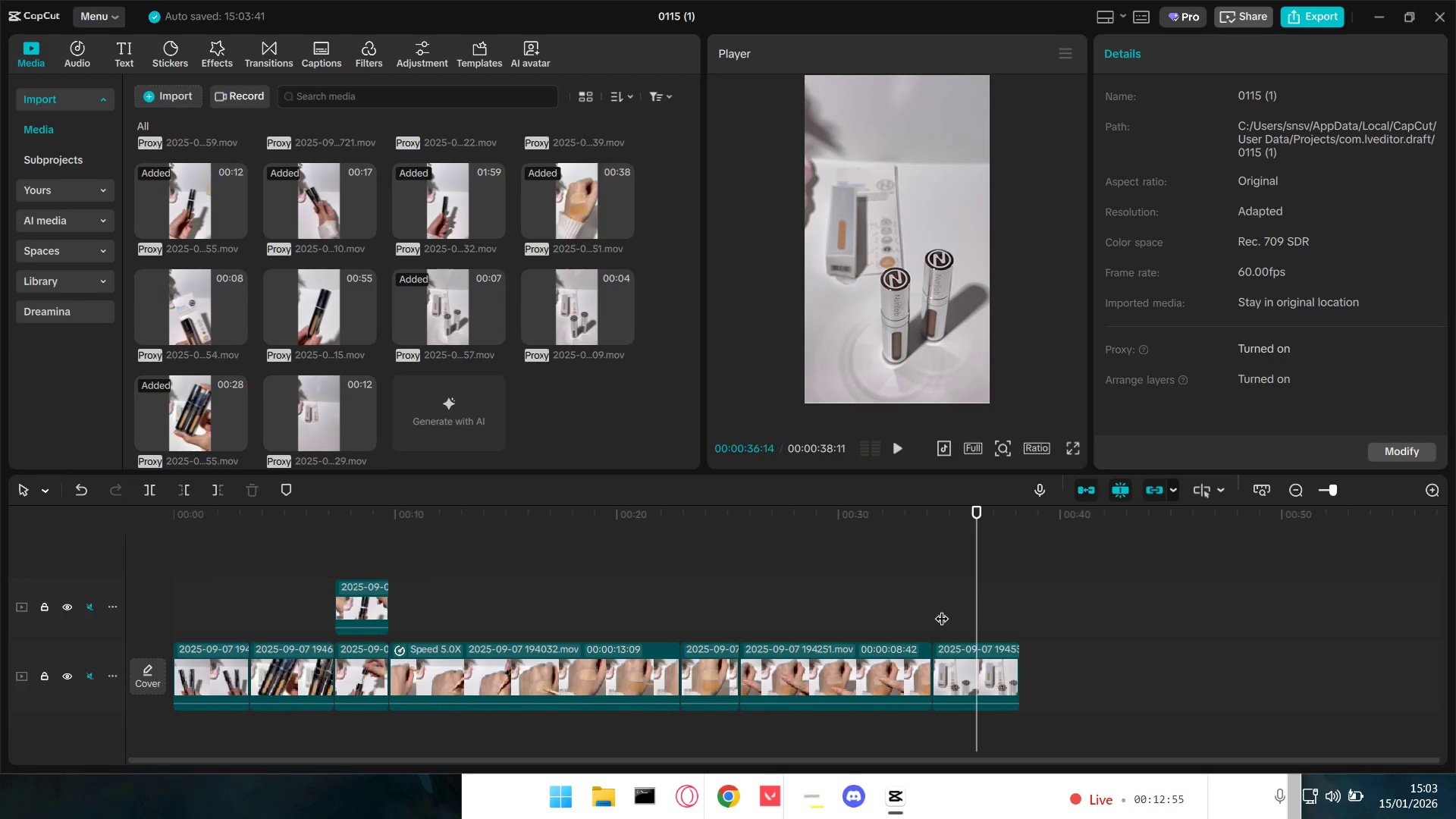 
type(  we )
 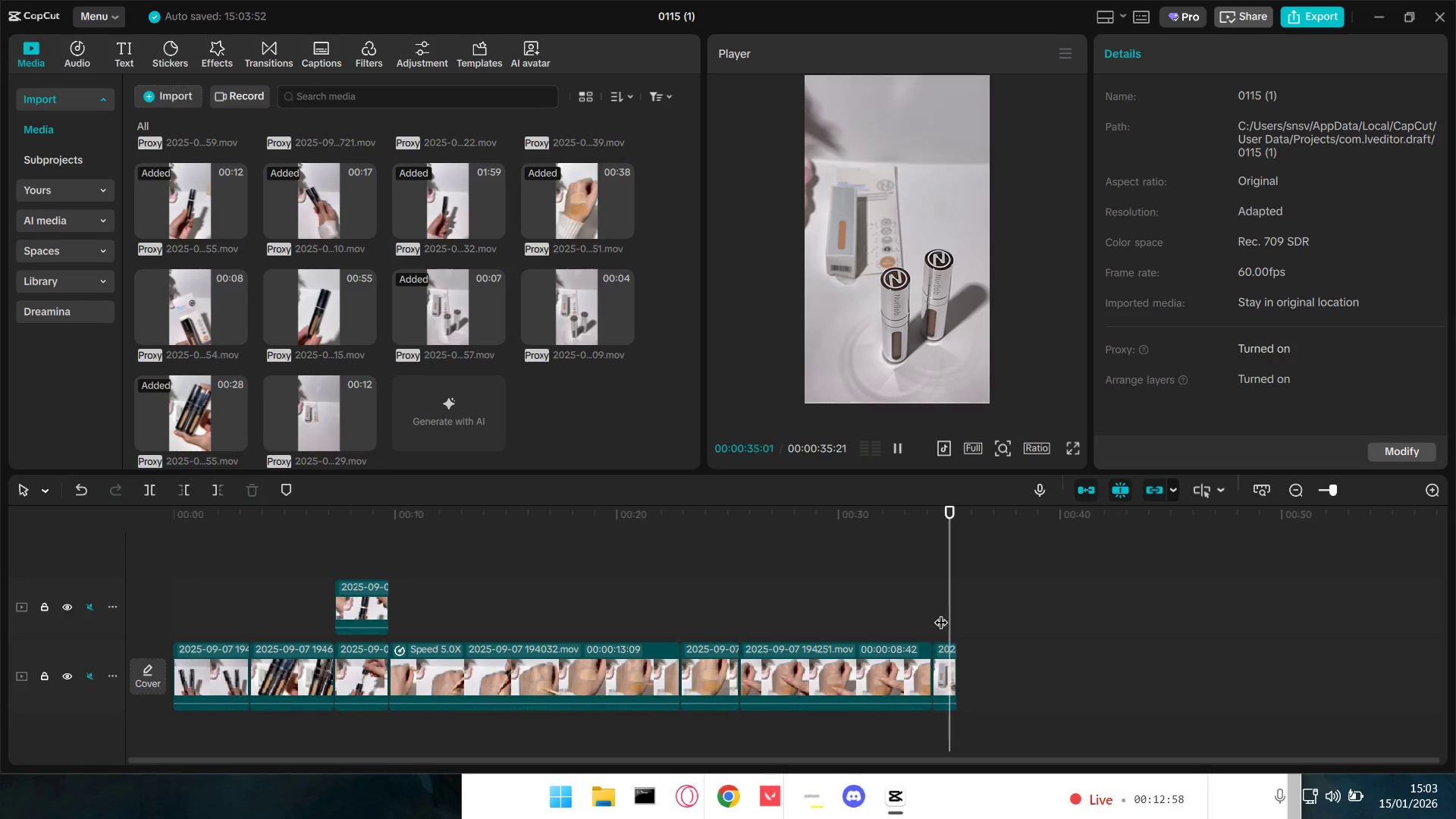 
key(Space)
 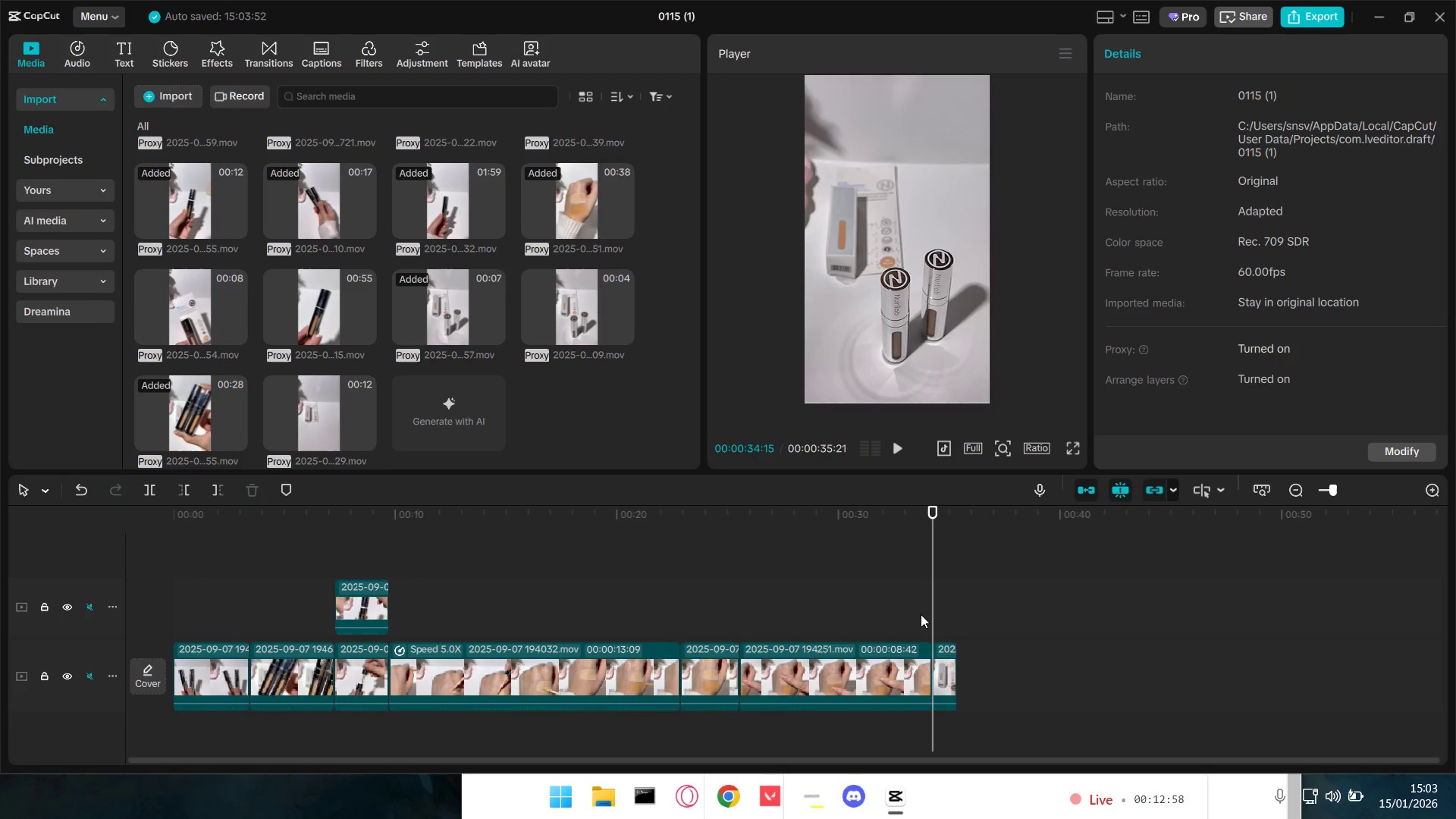 
key(Space)
 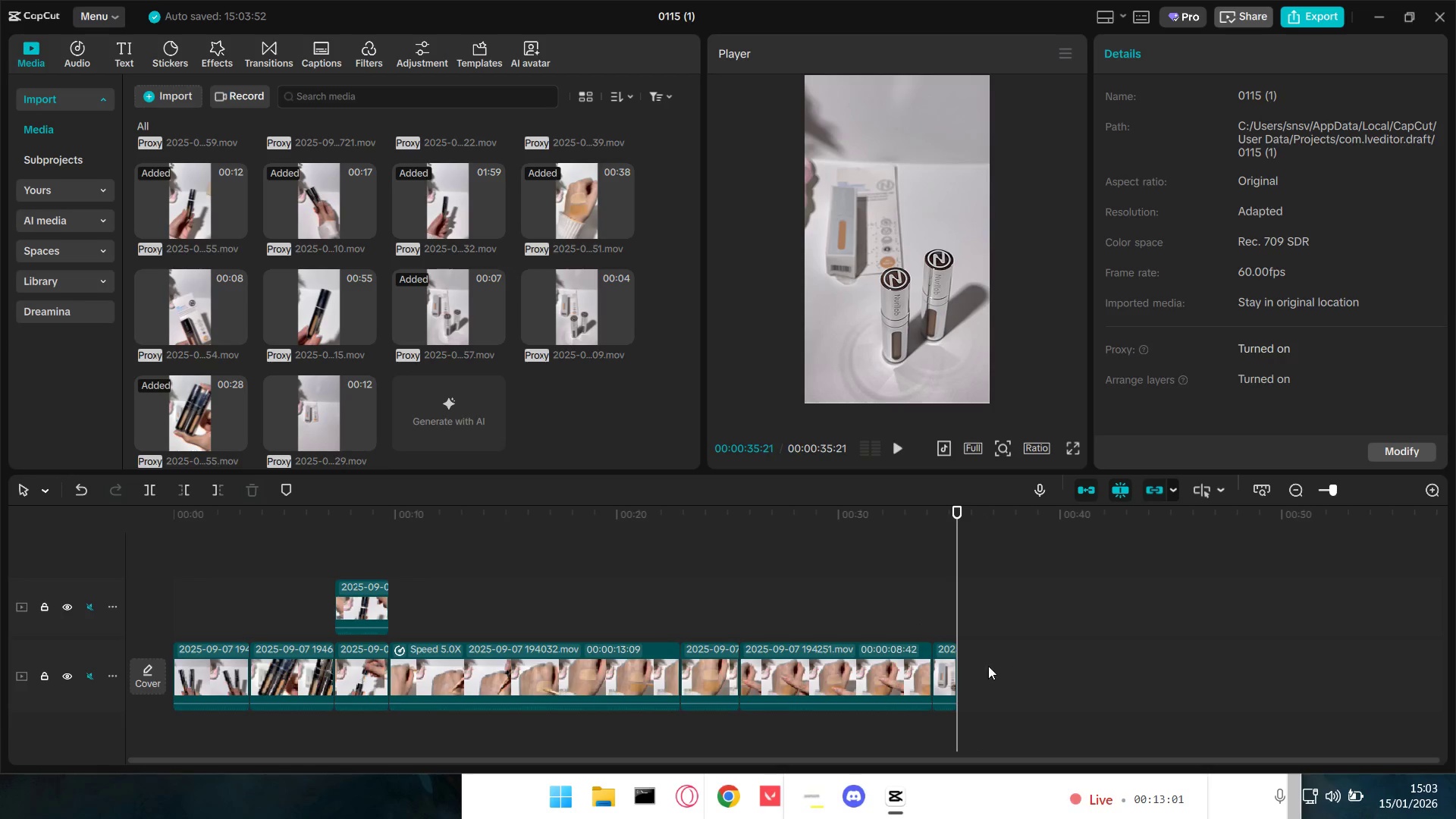 
hold_key(key=ControlLeft, duration=0.45)
 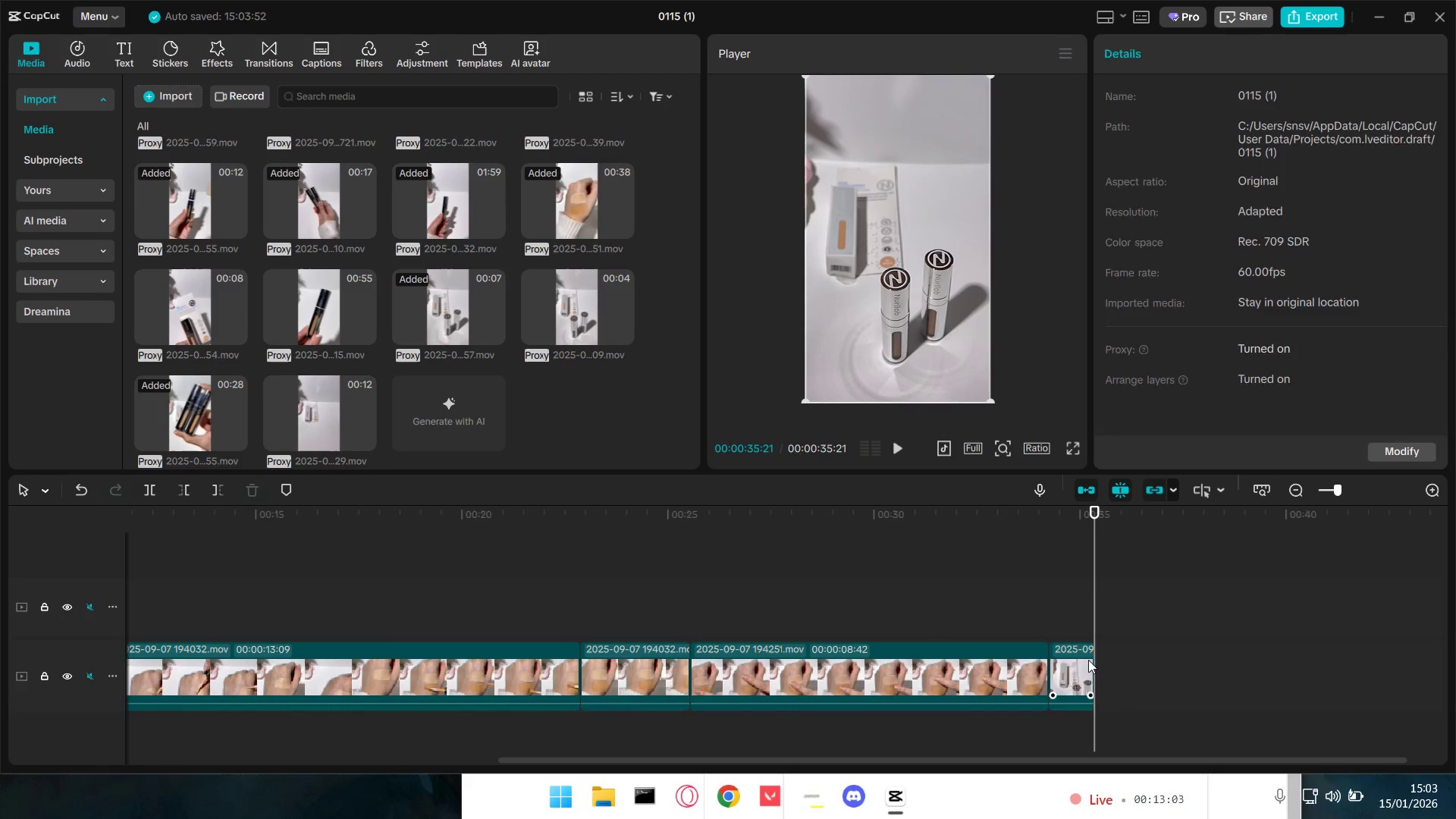 
left_click([1064, 667])
 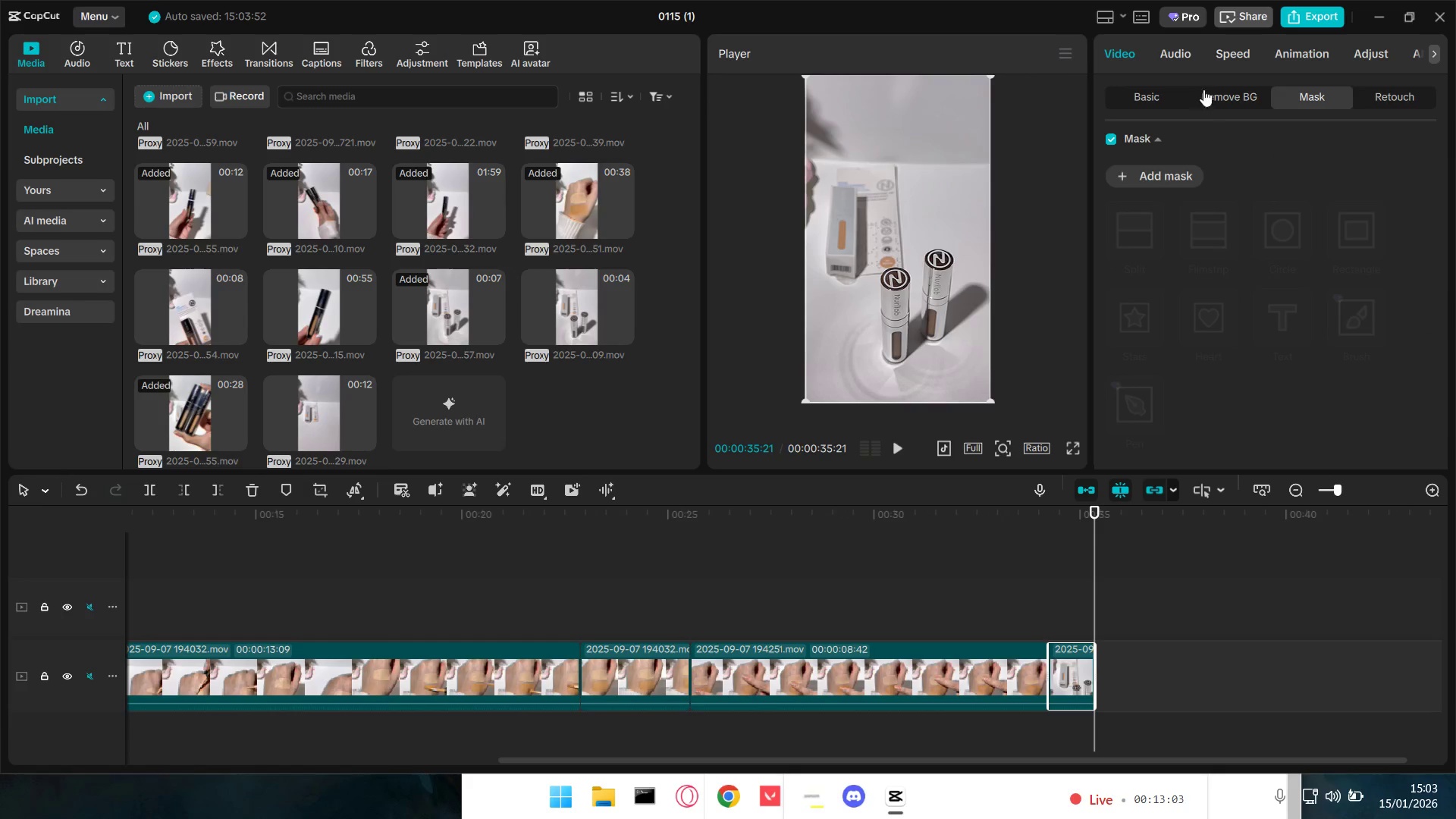 
scroll: coordinate [956, 670], scroll_direction: up, amount: 6.0
 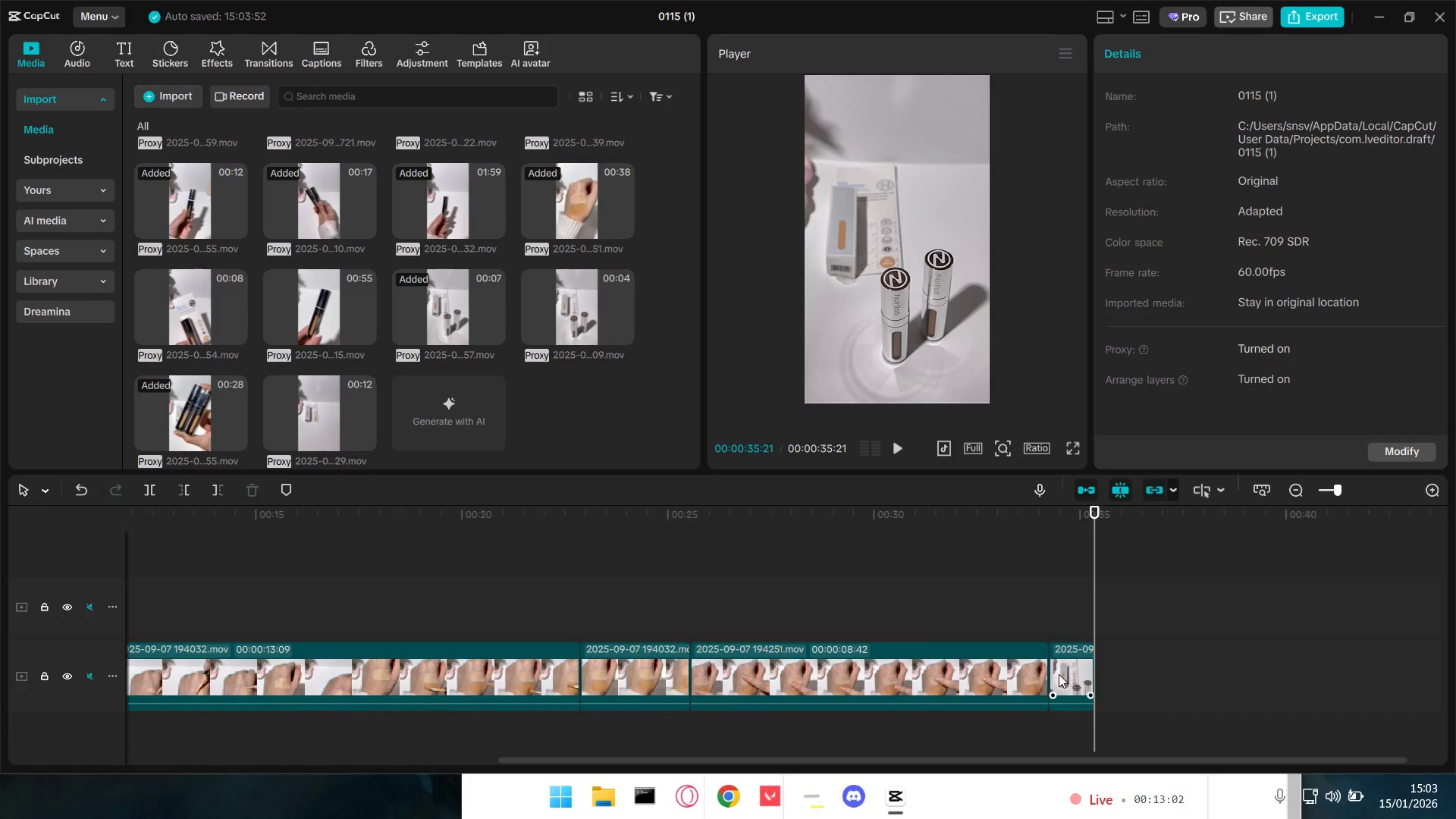 
left_click([1236, 49])
 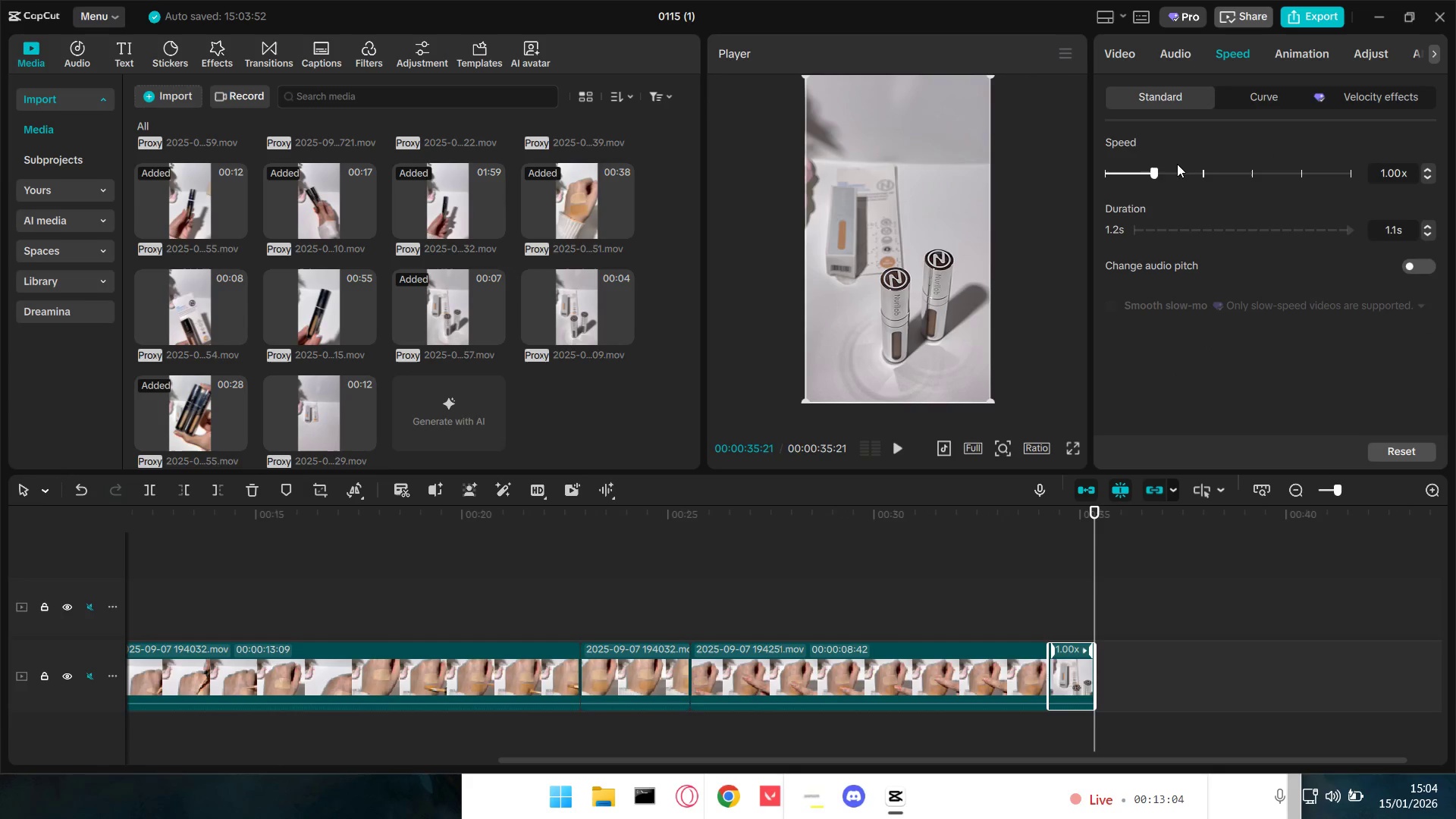 
left_click_drag(start_coordinate=[1150, 169], to_coordinate=[1137, 172])
 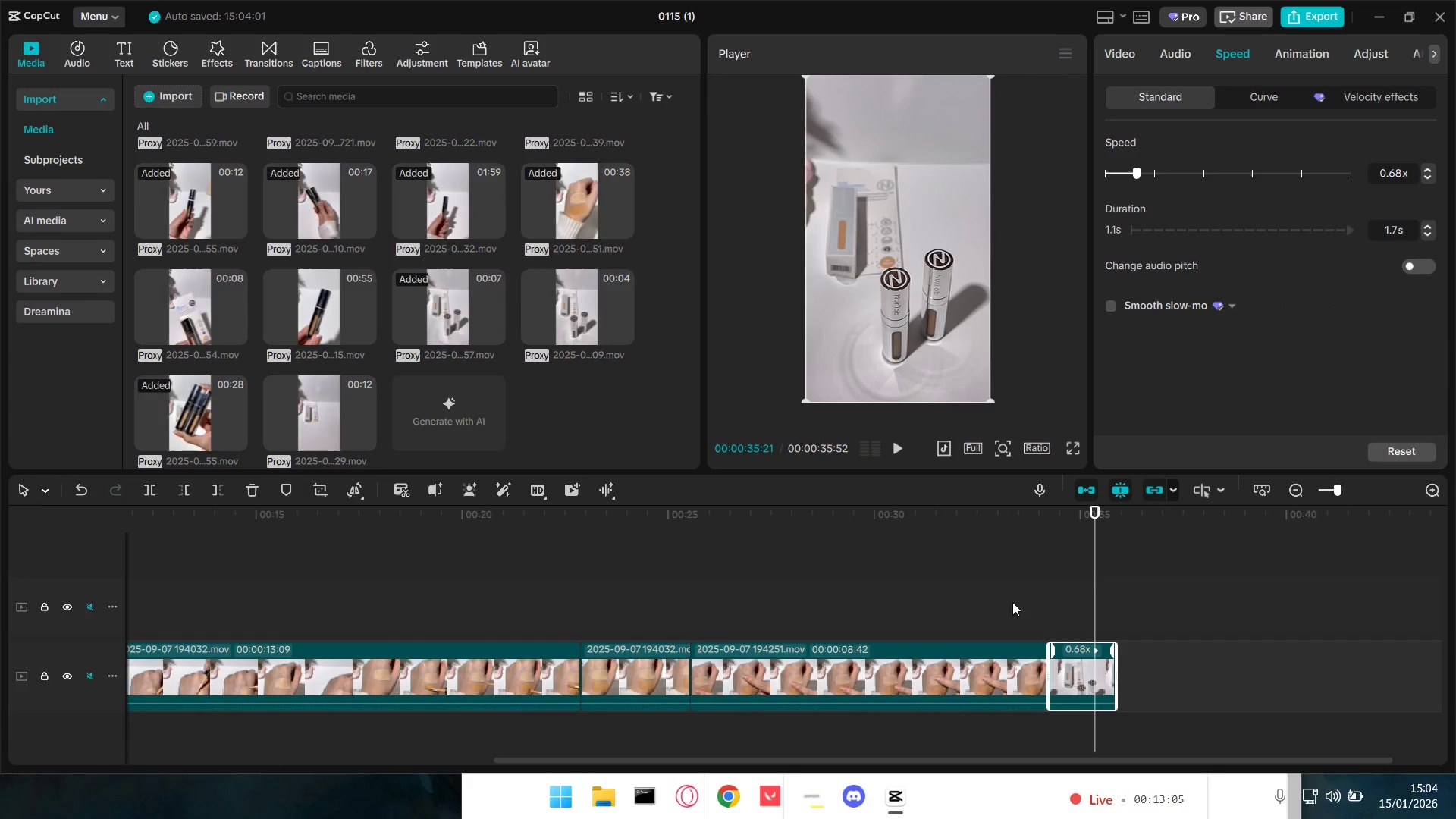 
left_click([1034, 599])
 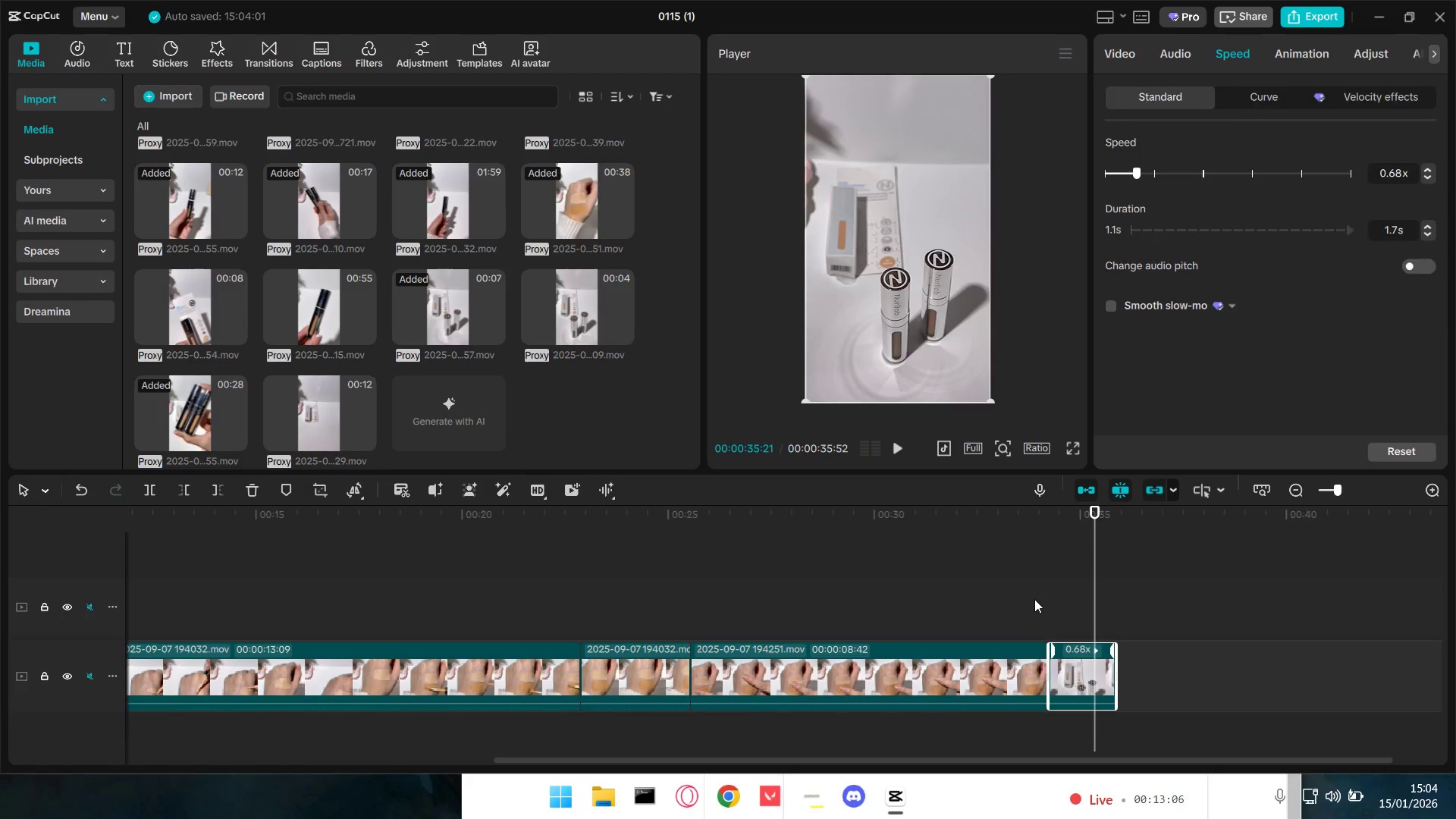 
key(Space)
 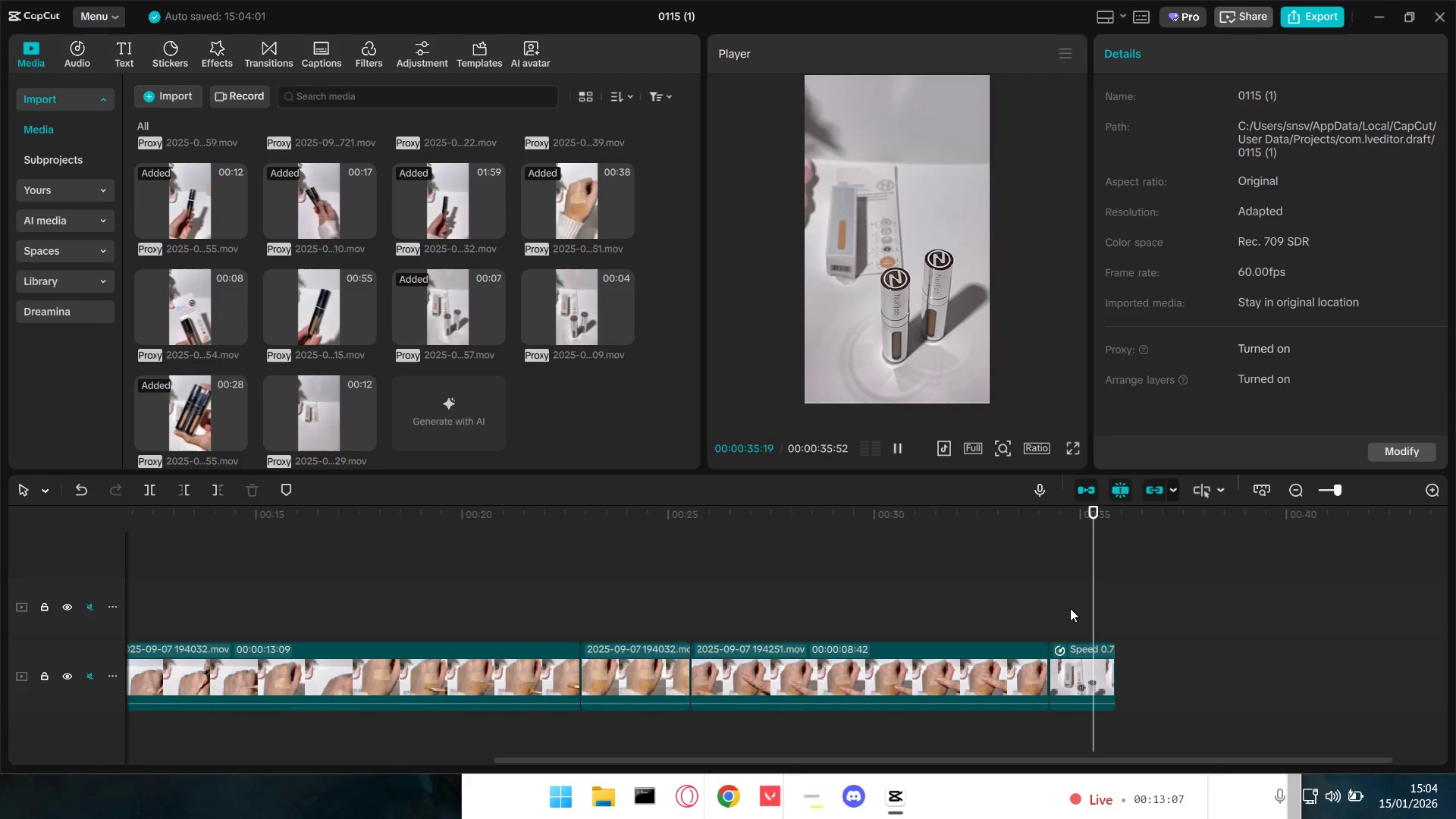 
hold_key(key=ControlLeft, duration=0.66)
scroll: coordinate [719, 565], scroll_direction: down, amount: 9.0
 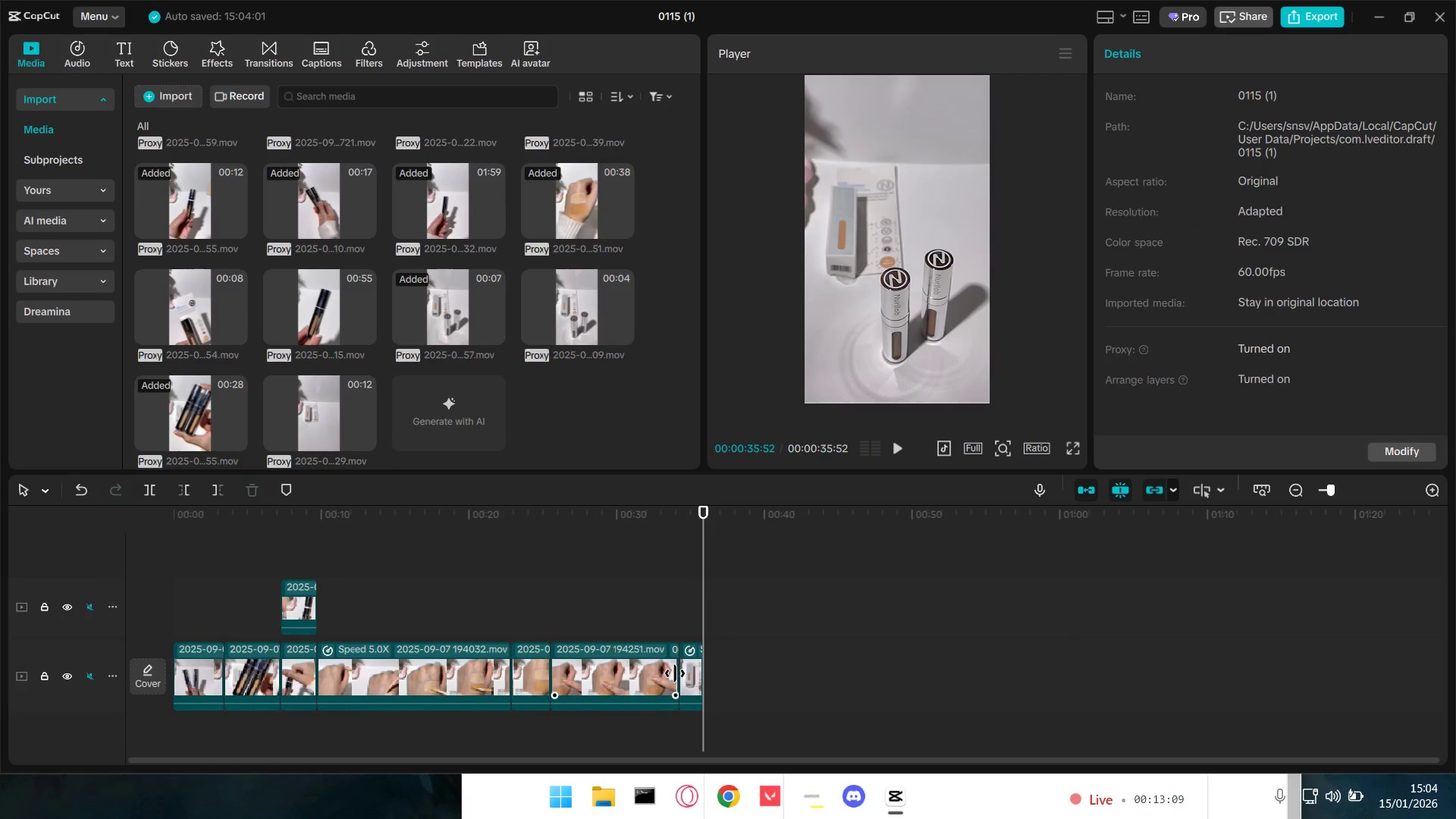 
double_click([692, 670])
 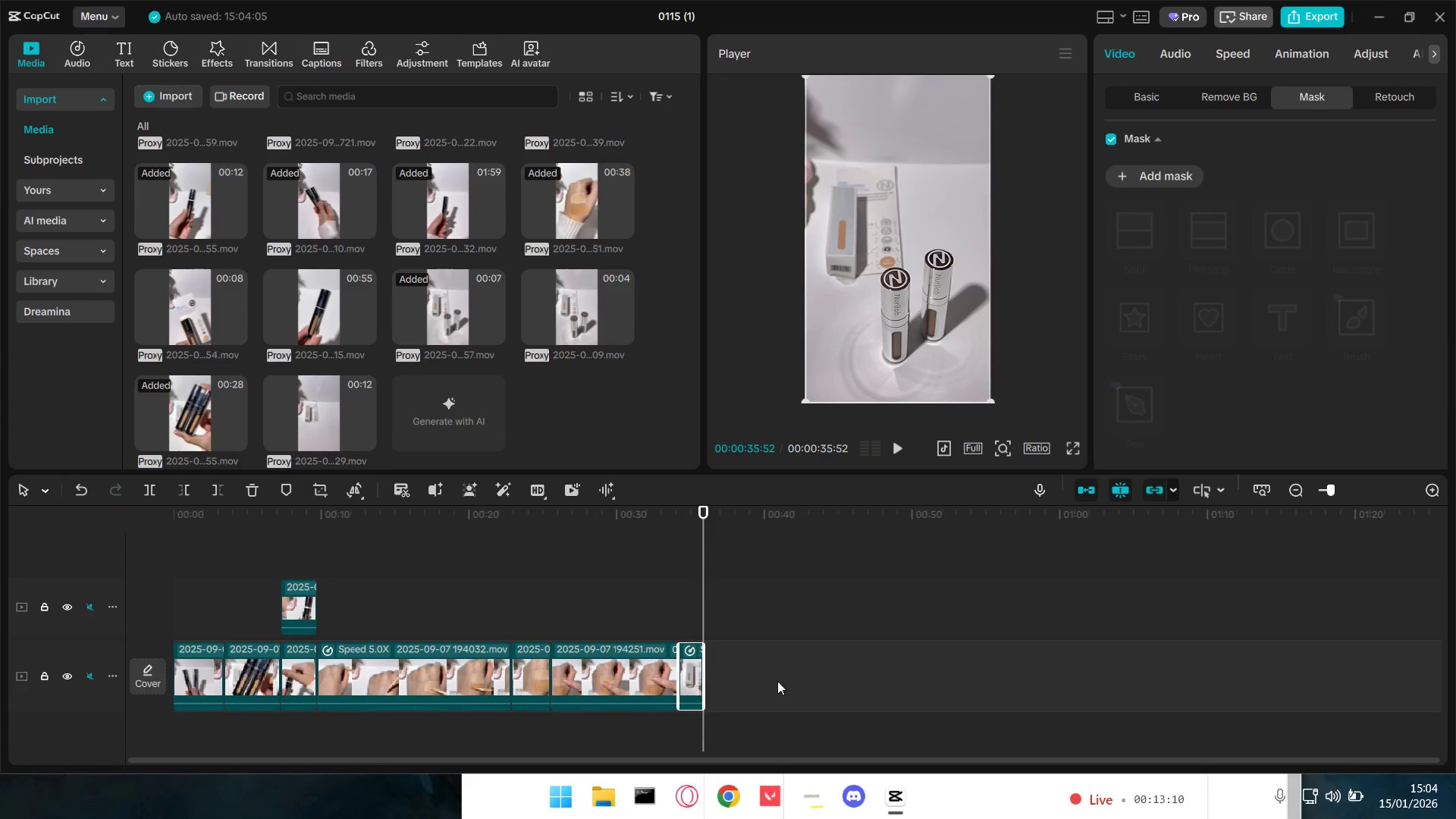 
left_click_drag(start_coordinate=[807, 680], to_coordinate=[184, 601])
 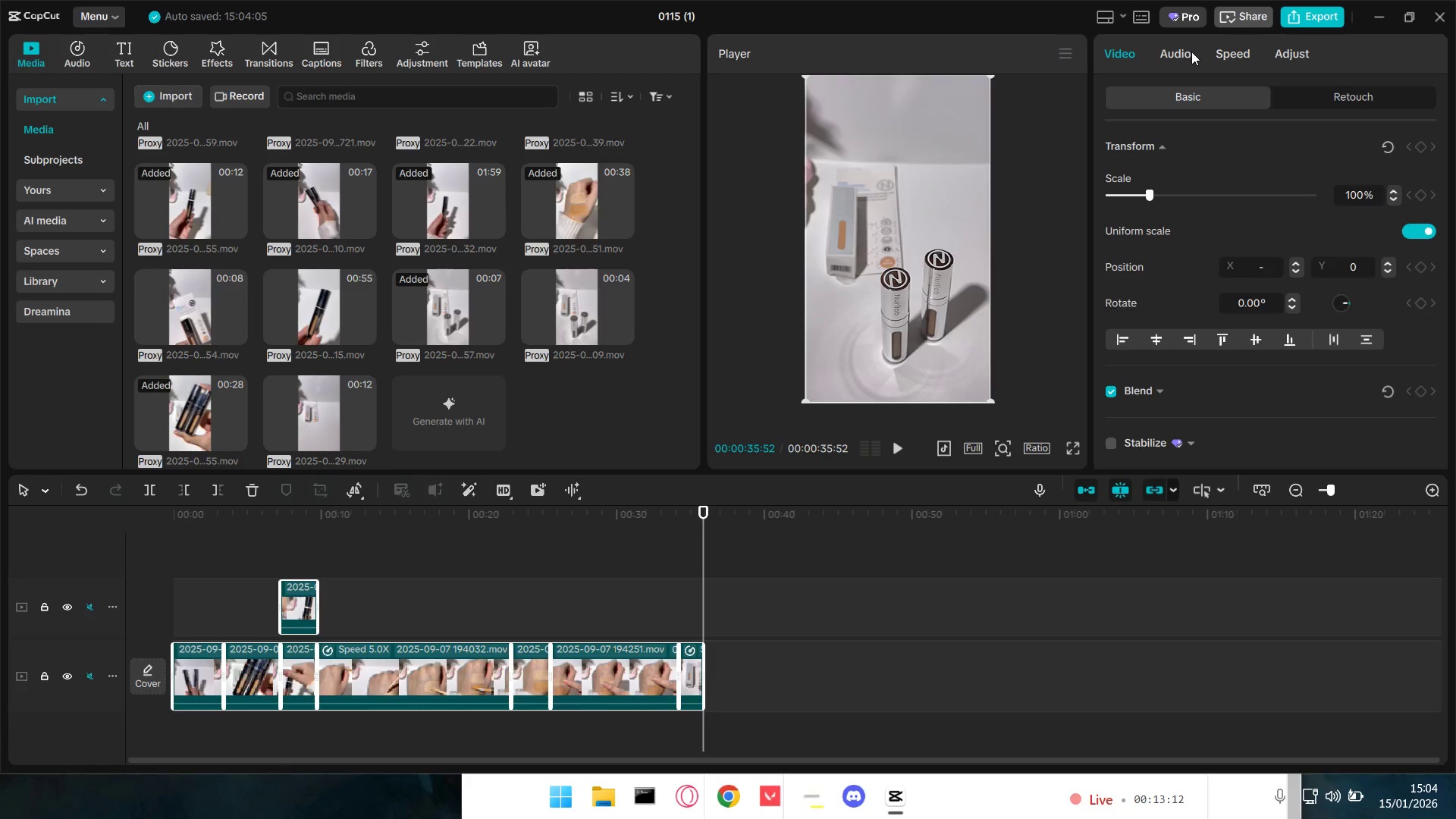 
left_click([1292, 63])
 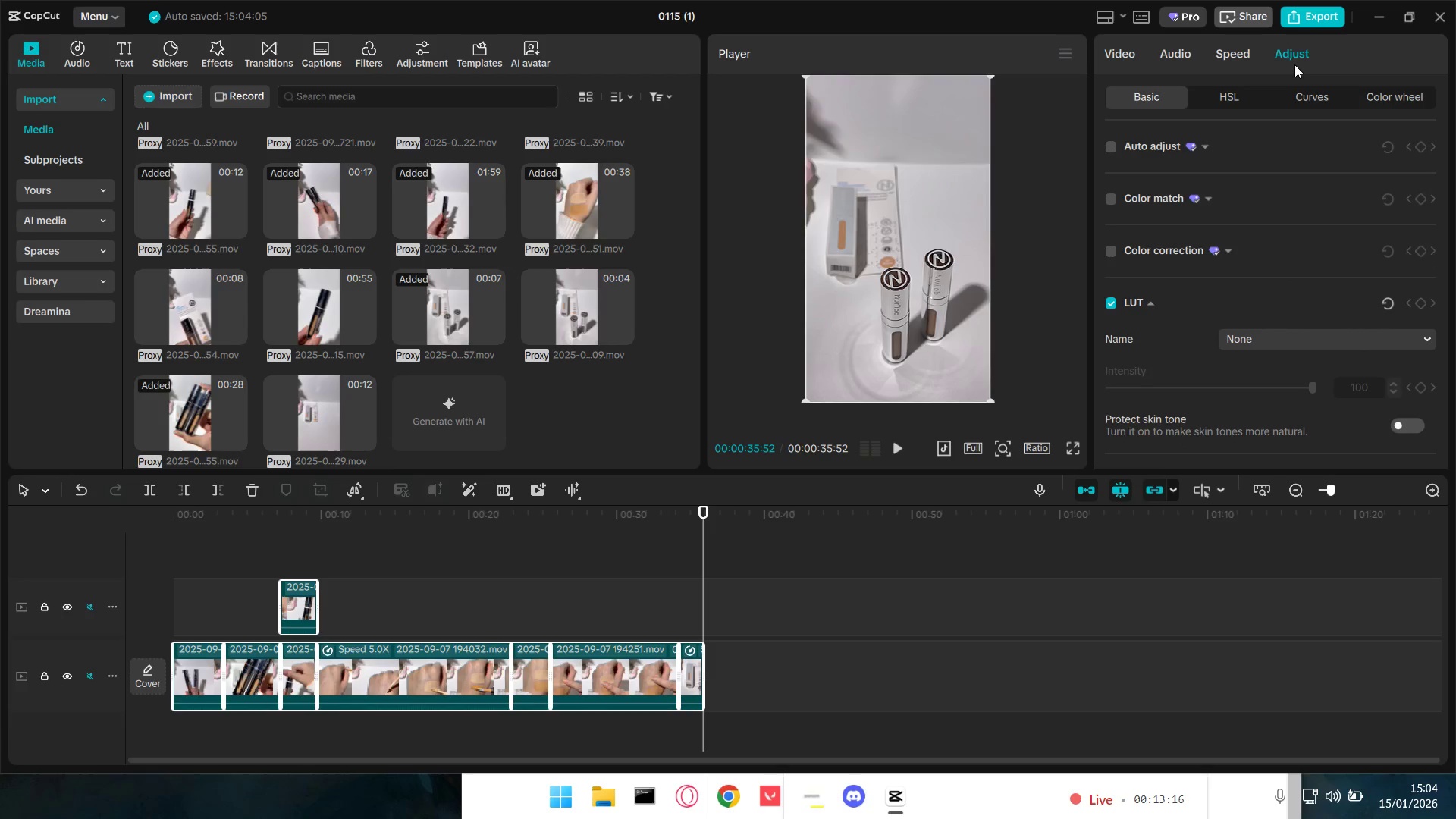 
wait(8.25)
 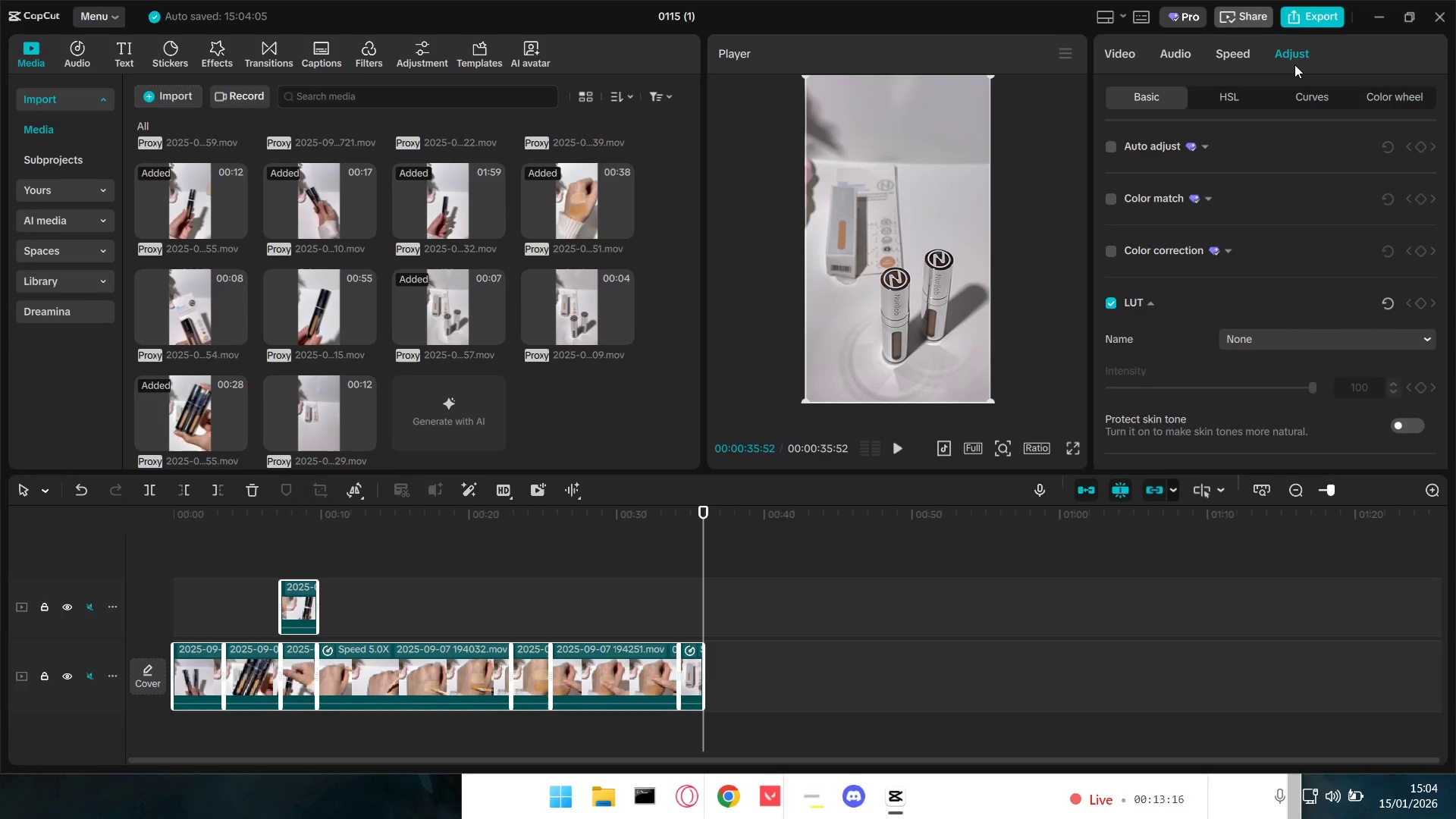 
left_click([1219, 103])
 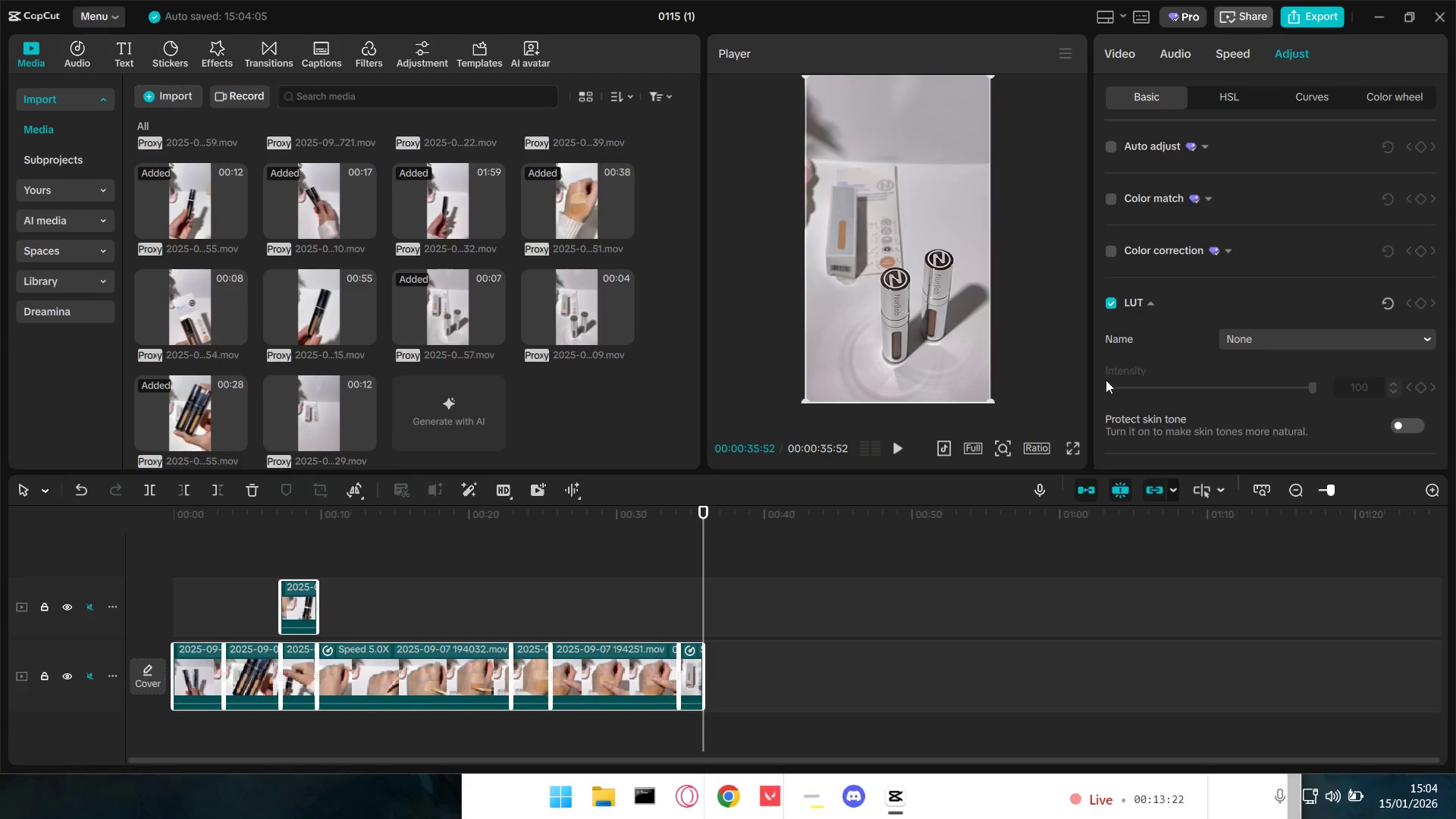 
hold_key(key=ControlLeft, duration=0.59)
scroll: coordinate [1186, 360], scroll_direction: up, amount: 7.0
 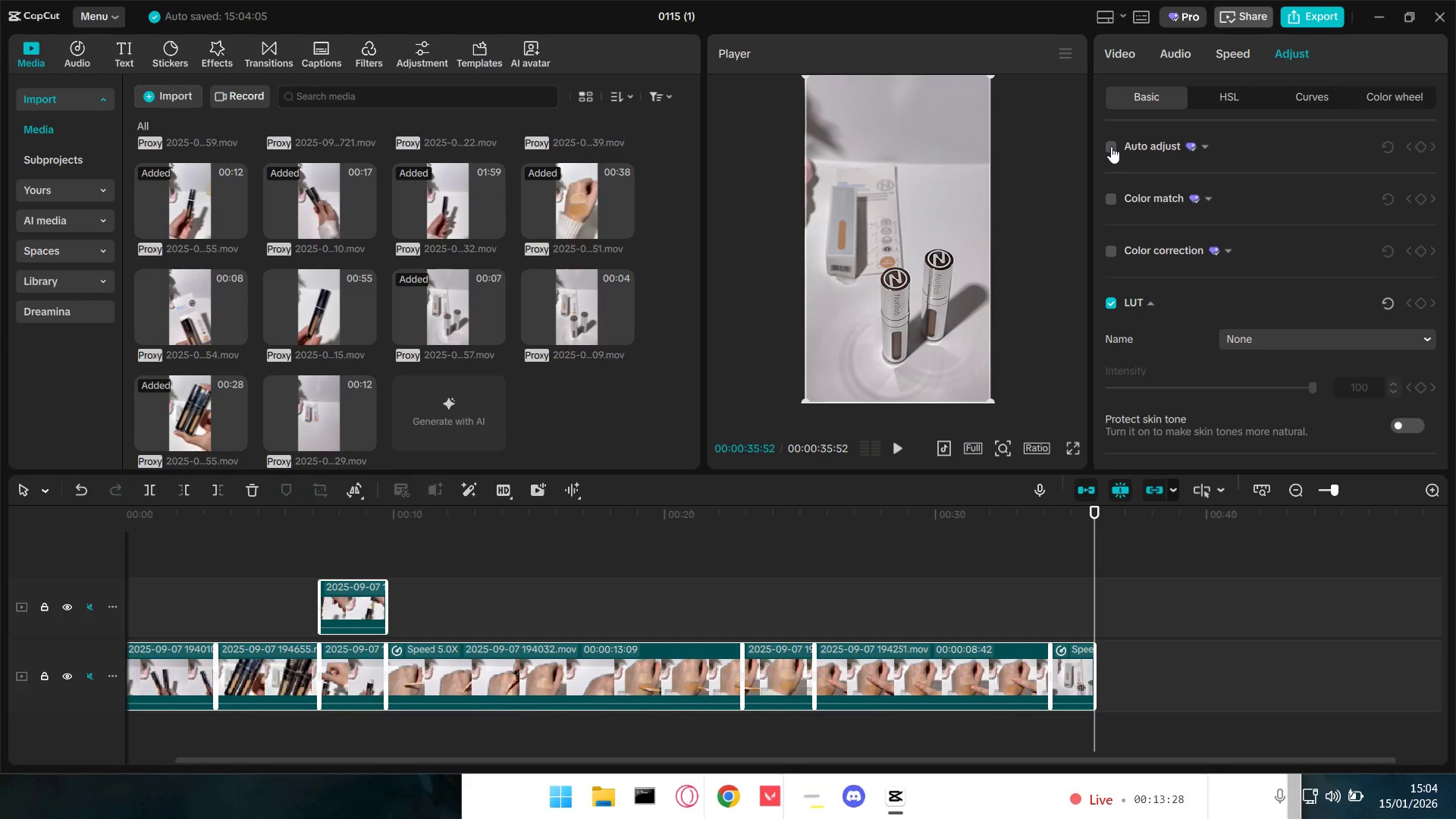 
scroll: coordinate [1186, 359], scroll_direction: down, amount: 6.0
 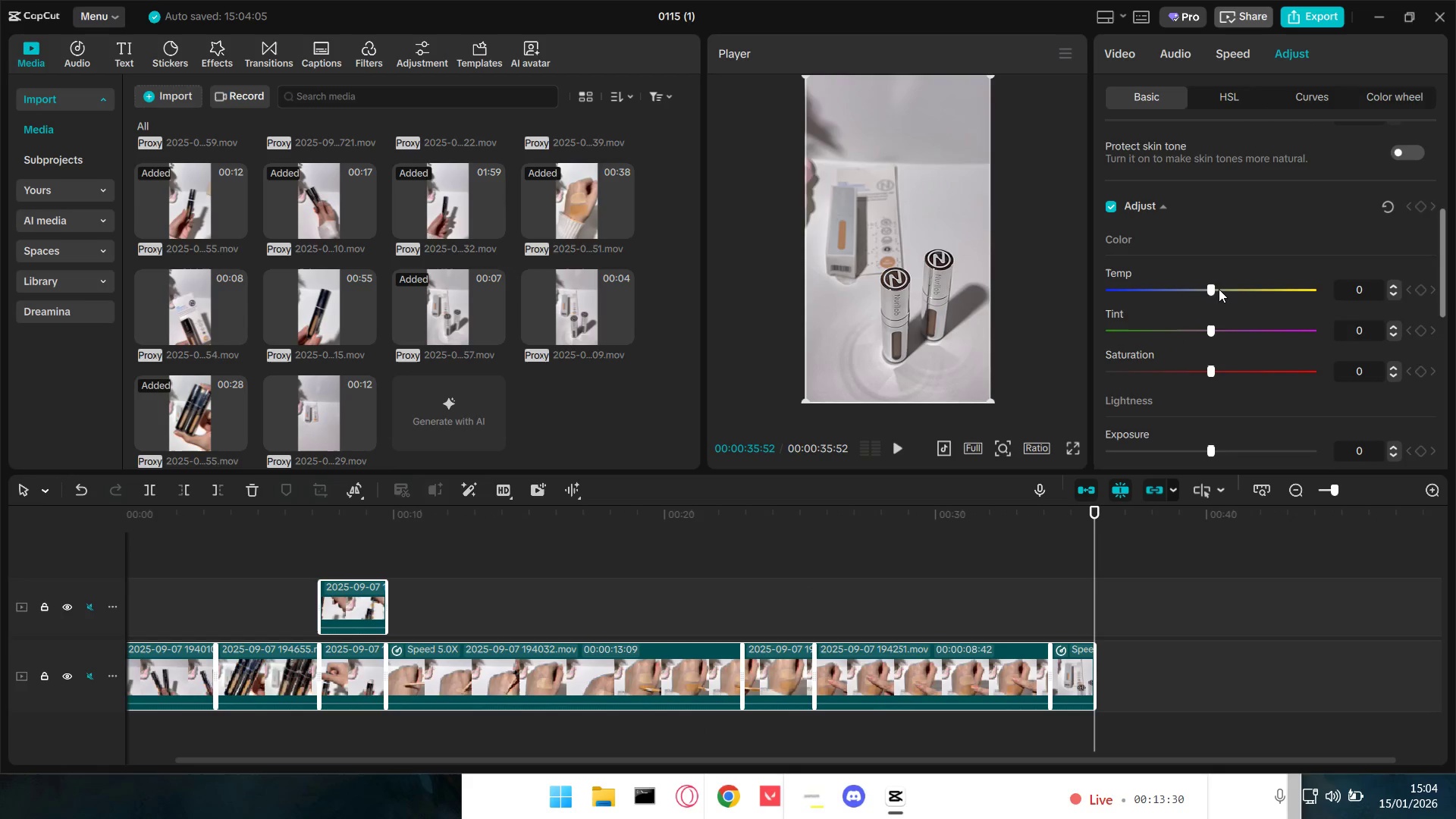 
left_click_drag(start_coordinate=[1205, 290], to_coordinate=[1178, 303])
 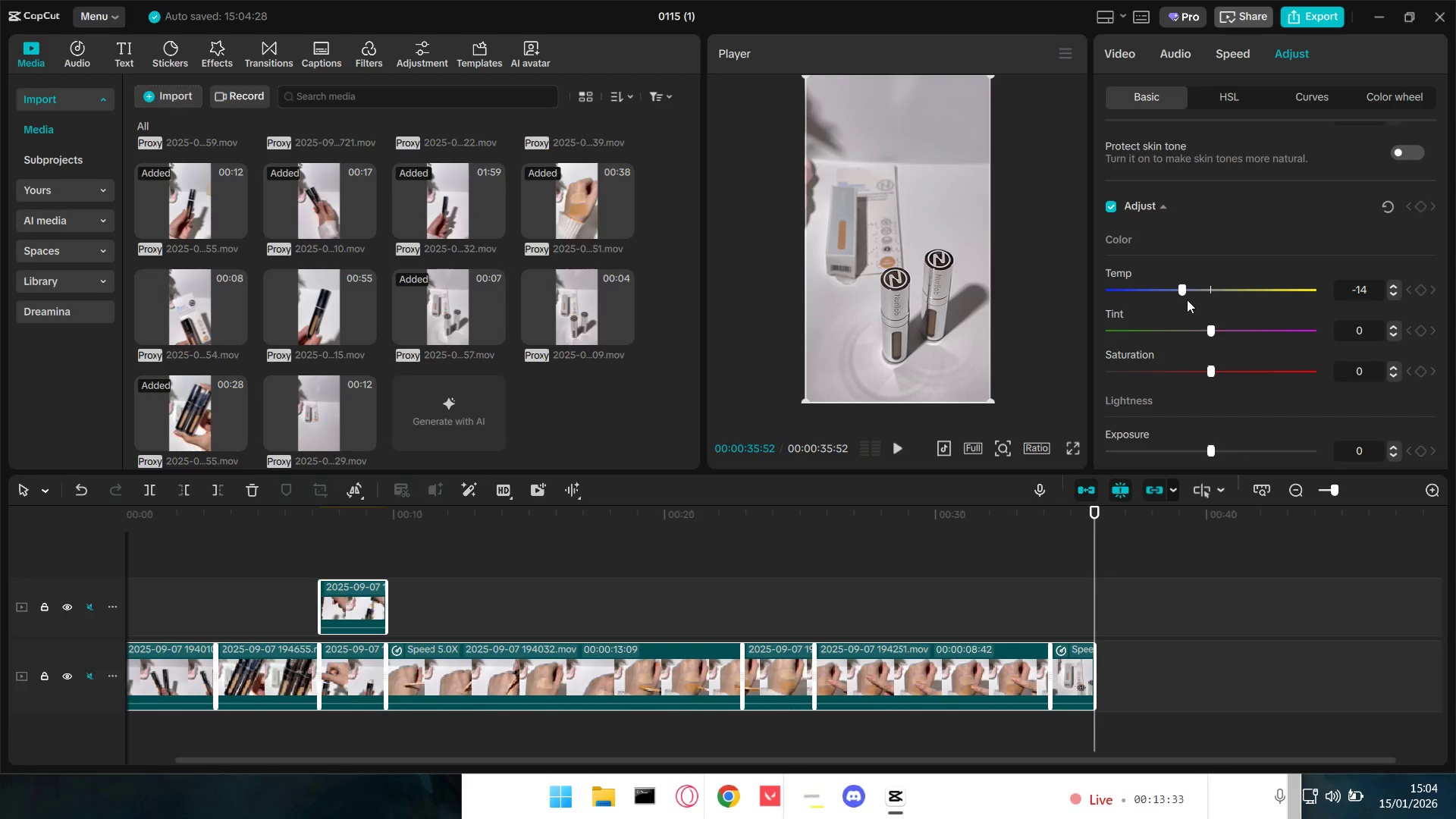 
left_click_drag(start_coordinate=[1185, 290], to_coordinate=[1097, 290])
 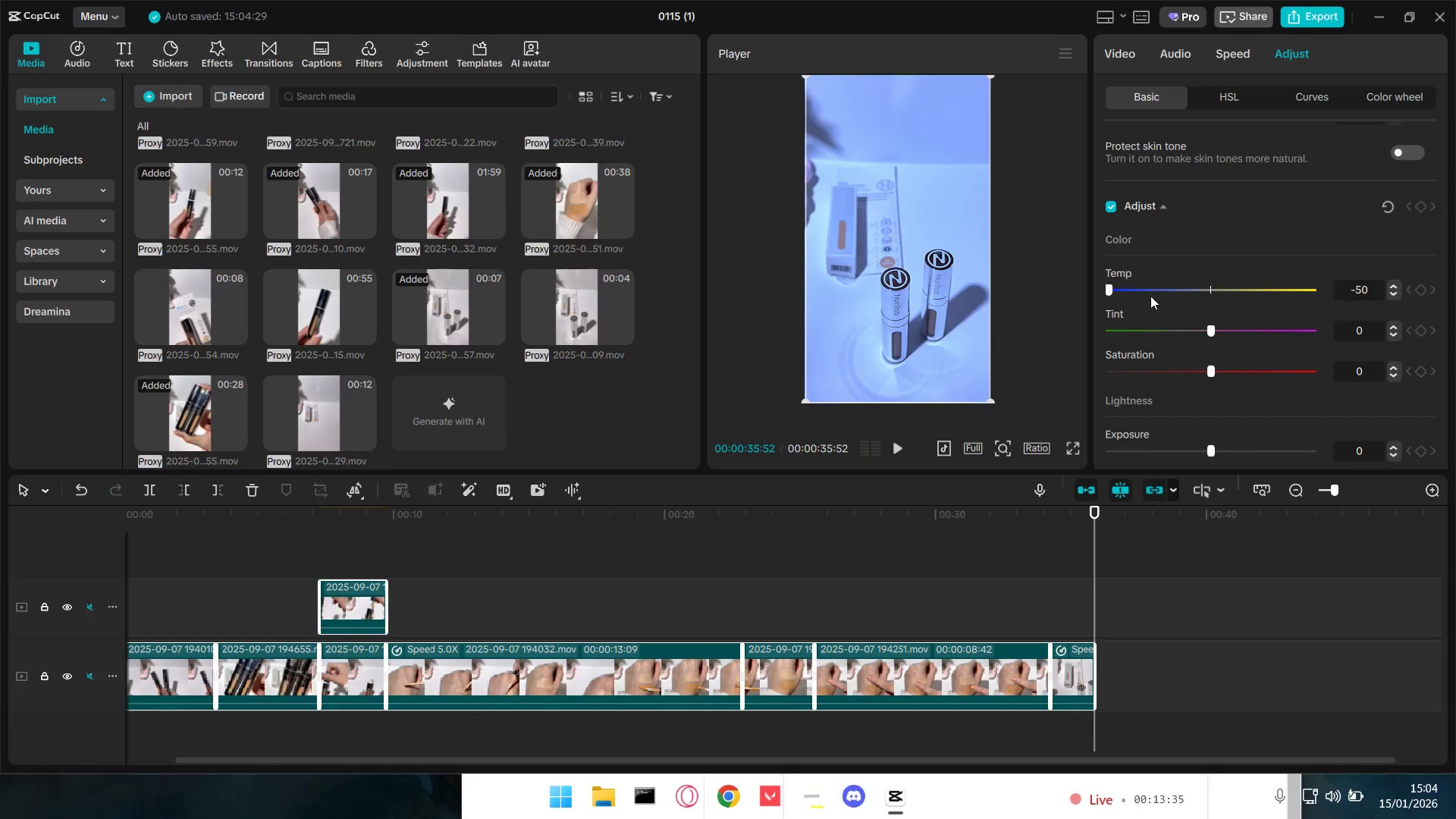 
double_click([1176, 293])
 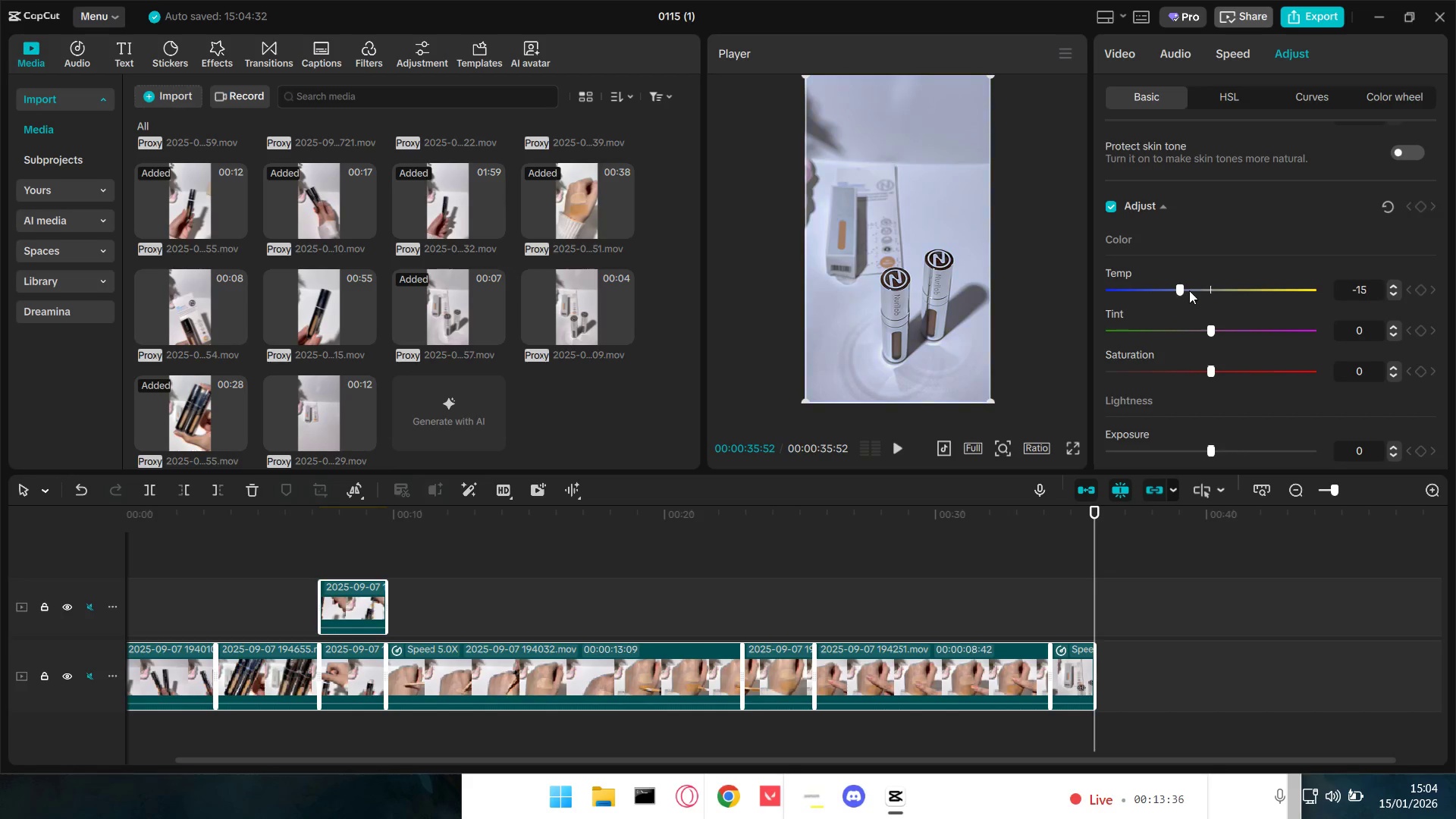 
triple_click([1190, 290])
 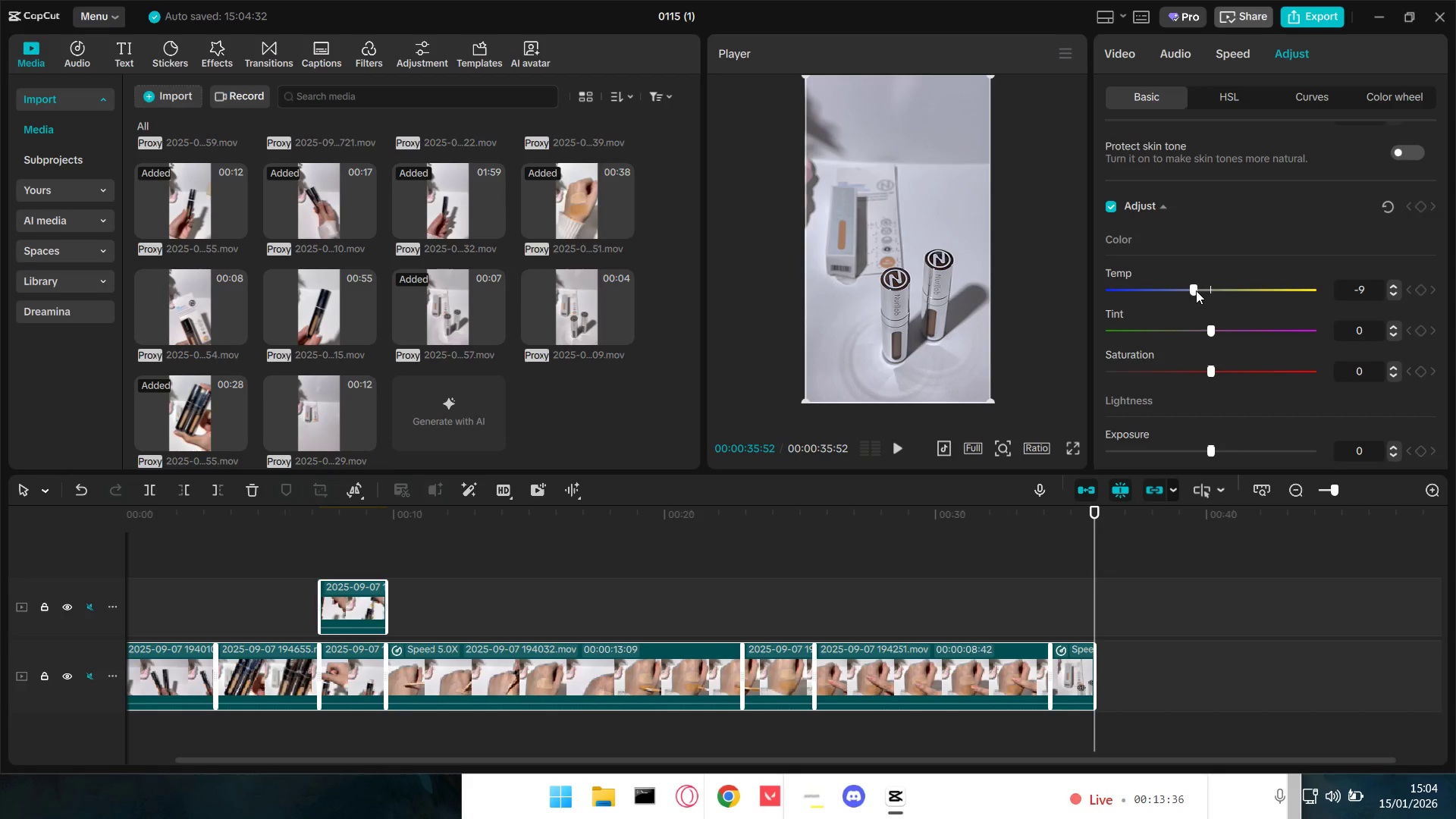 
triple_click([1200, 290])
 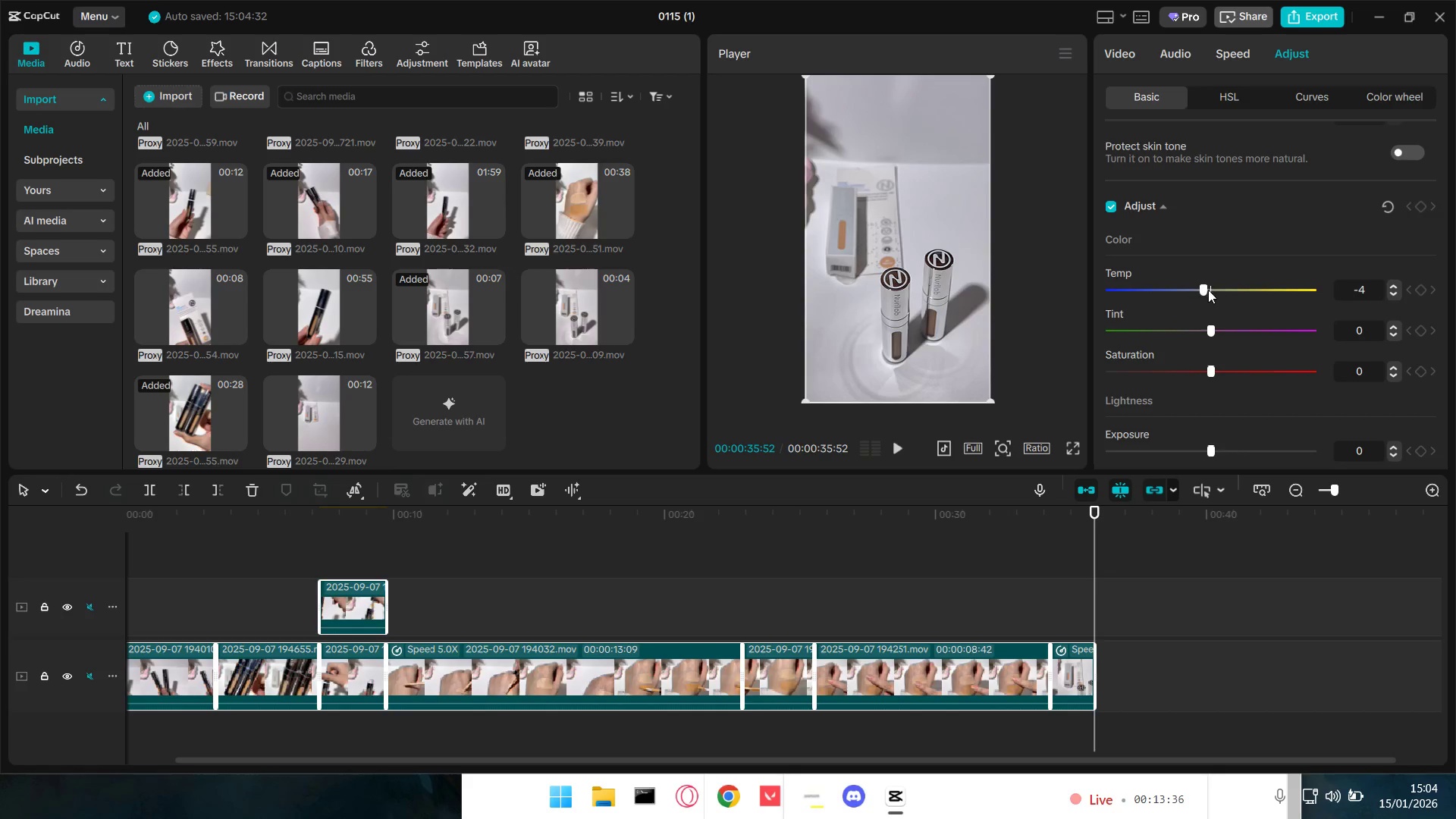 
left_click_drag(start_coordinate=[1208, 290], to_coordinate=[1192, 290])
 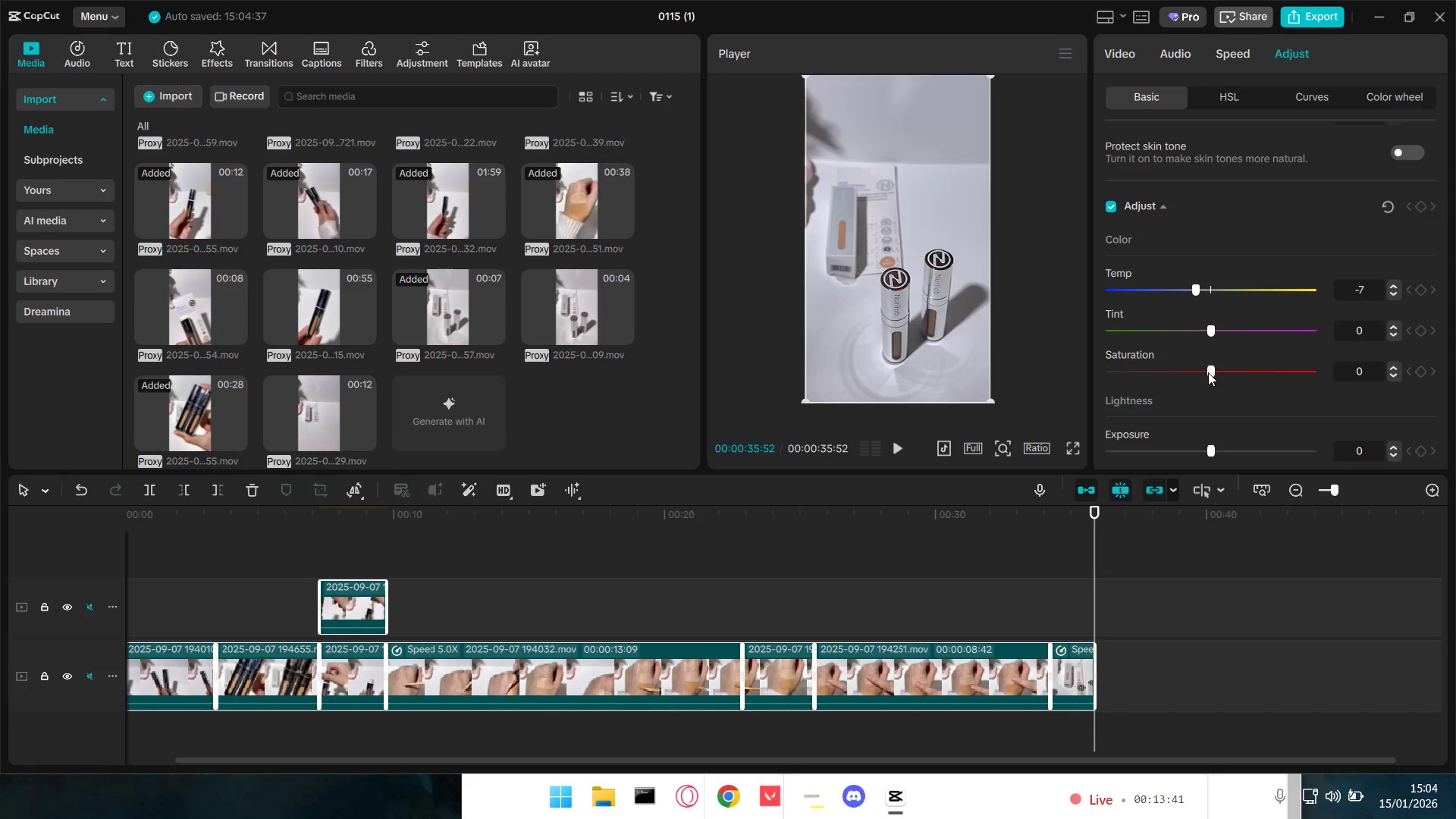 
left_click_drag(start_coordinate=[1209, 371], to_coordinate=[1215, 371])
 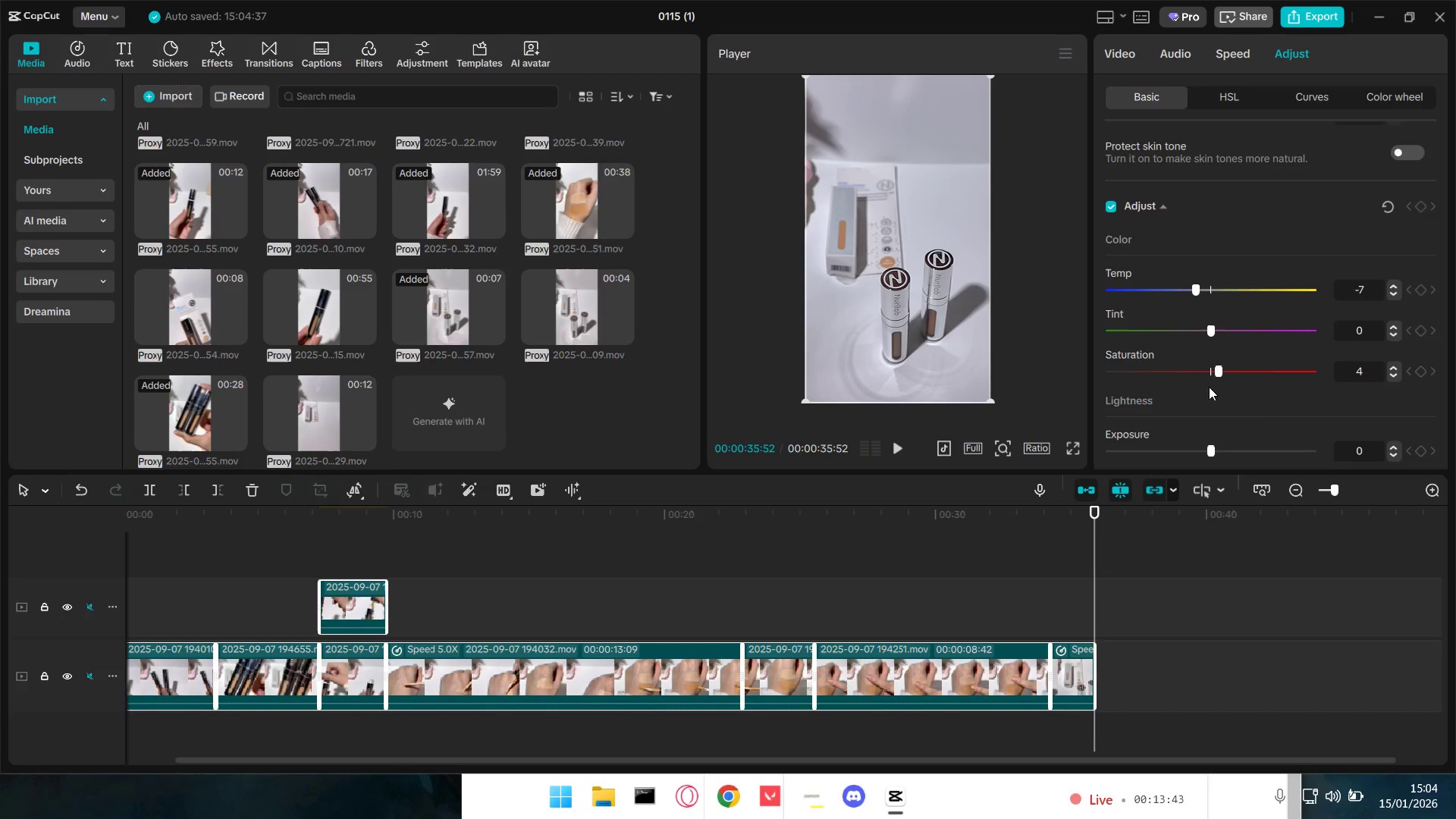 
scroll: coordinate [1217, 427], scroll_direction: down, amount: 1.0
 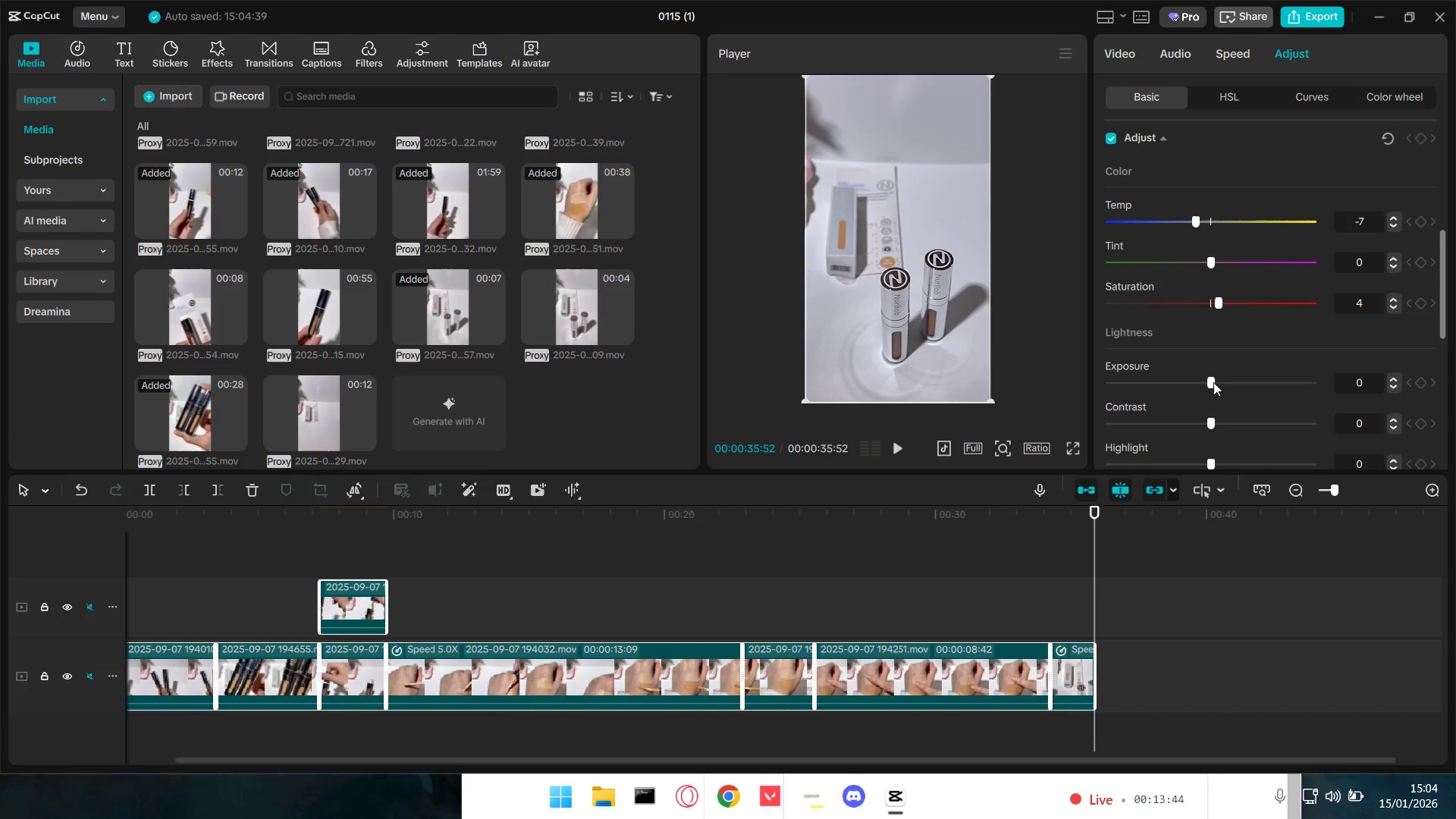 
left_click_drag(start_coordinate=[1208, 384], to_coordinate=[1214, 386])
 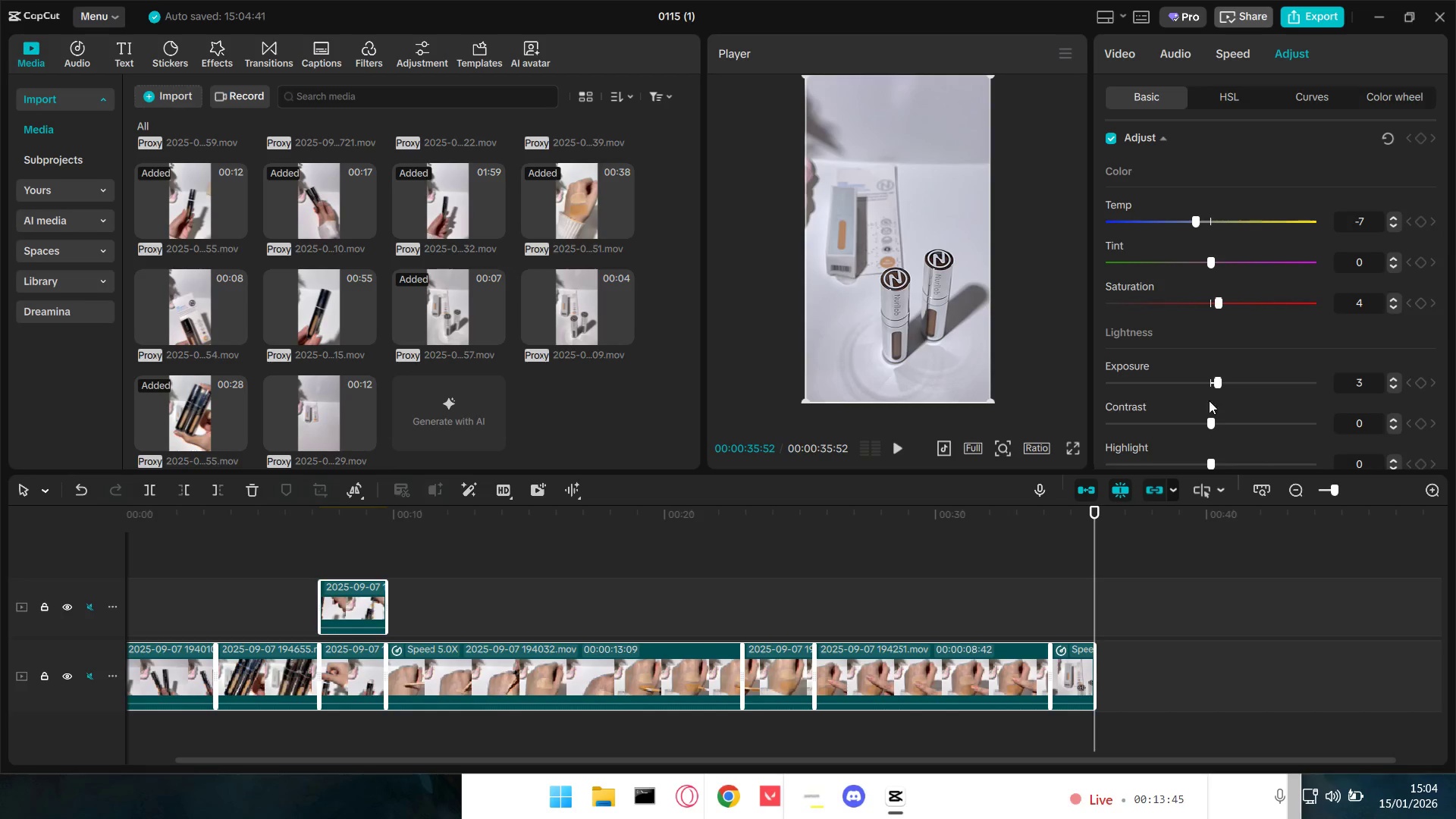 
scroll: coordinate [1211, 408], scroll_direction: down, amount: 2.0
 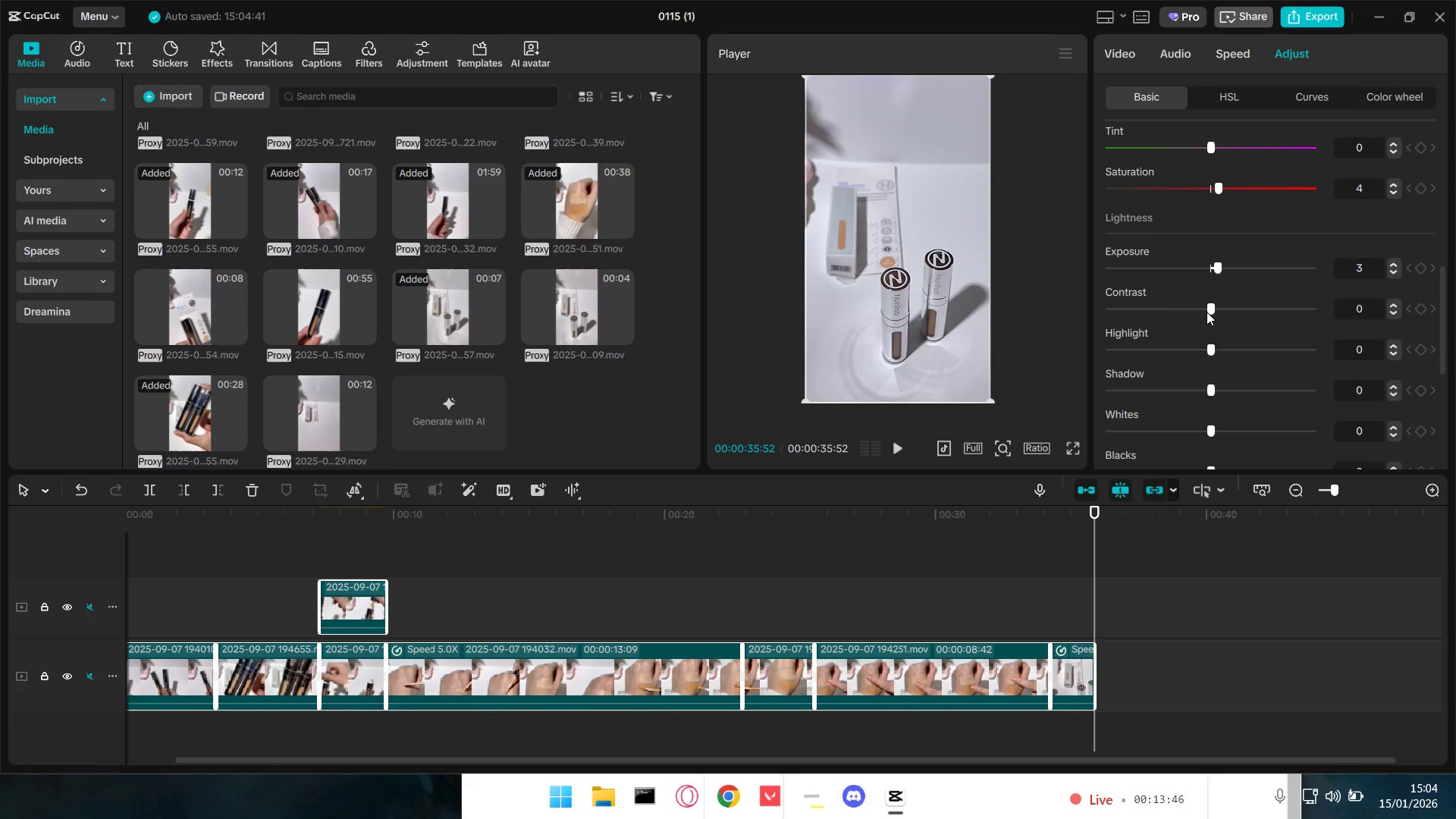 
left_click_drag(start_coordinate=[1215, 311], to_coordinate=[1200, 315])
 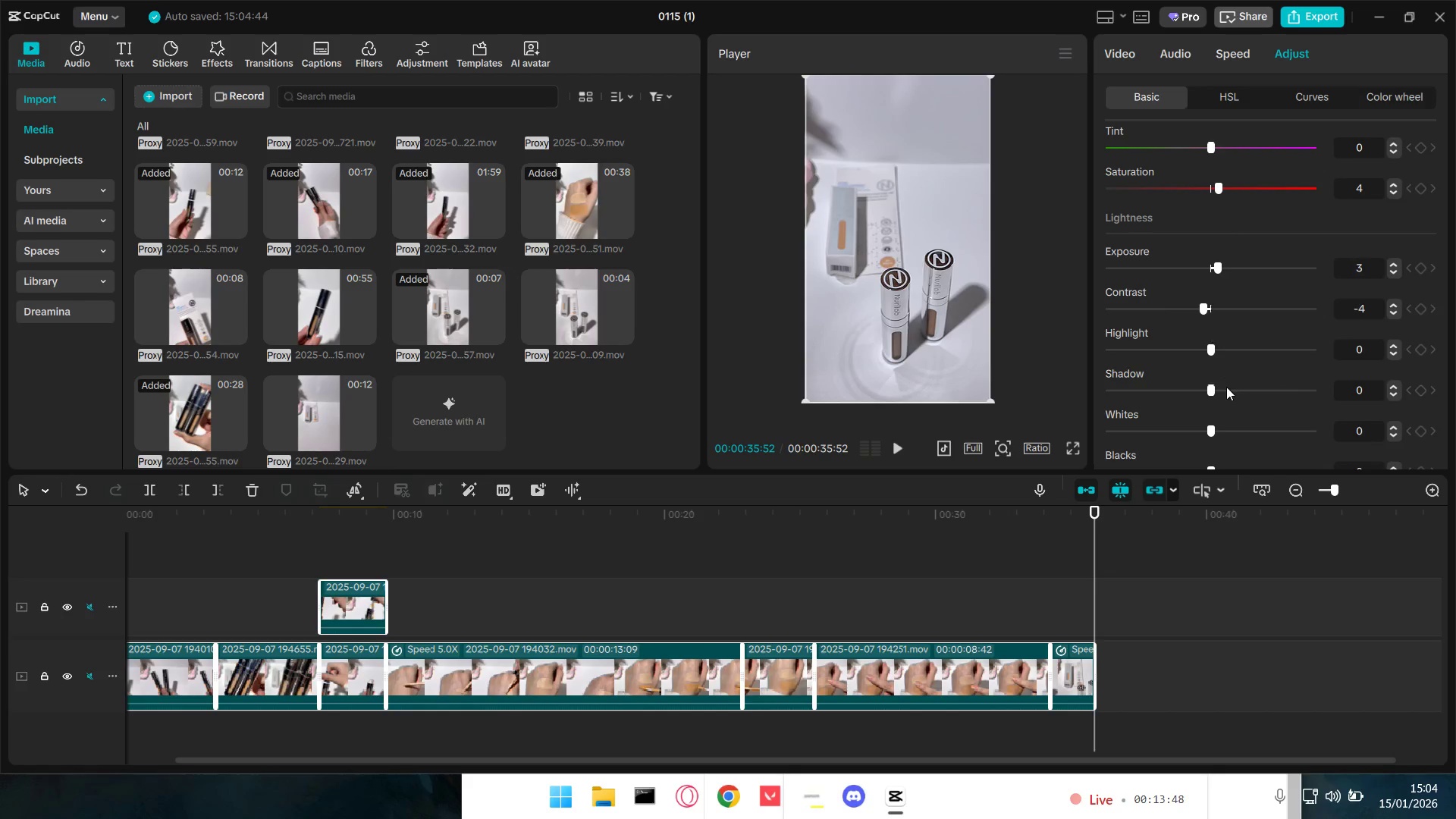 
scroll: coordinate [1228, 392], scroll_direction: down, amount: 2.0
 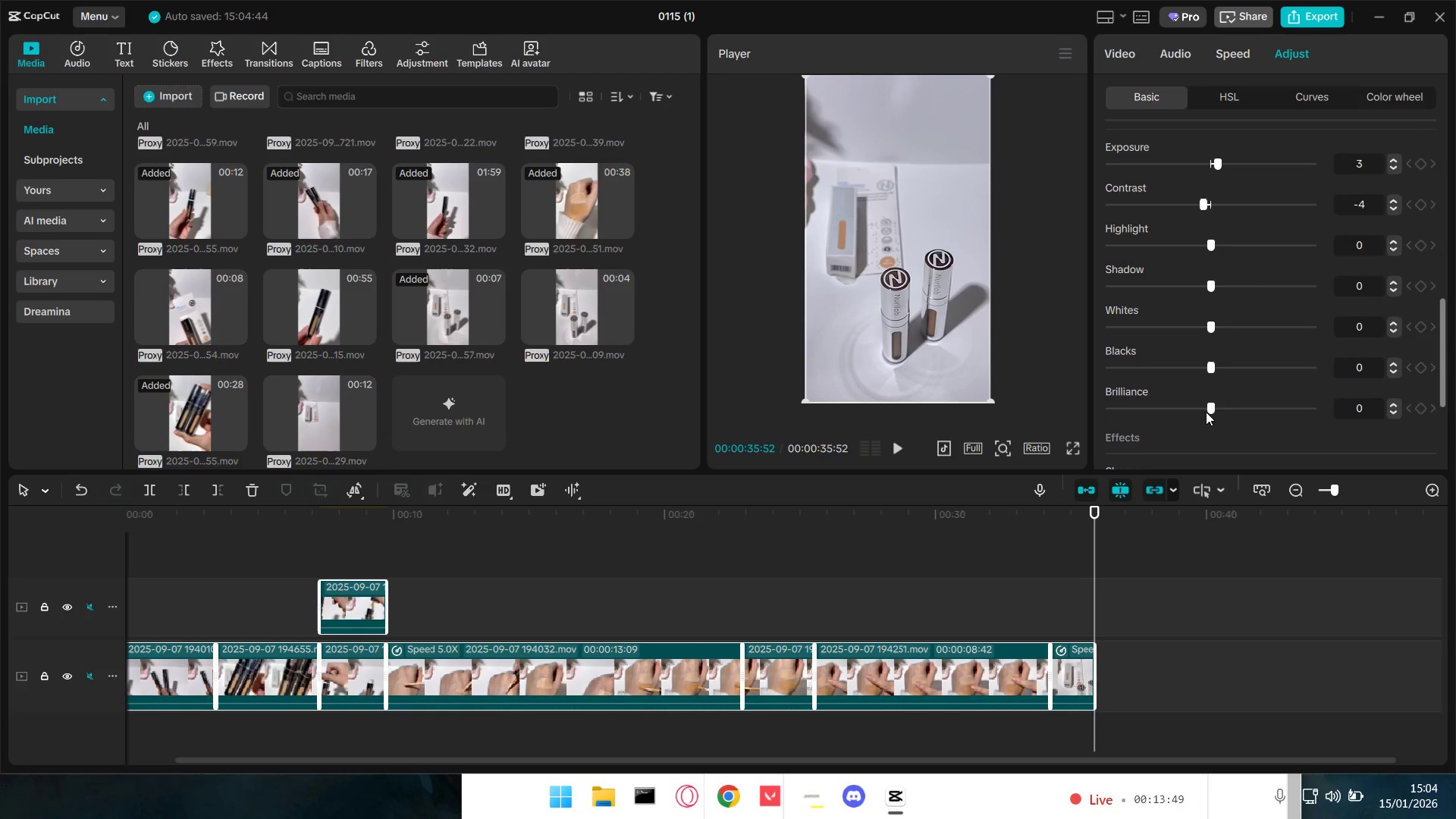 
left_click_drag(start_coordinate=[1208, 413], to_coordinate=[1216, 412])
 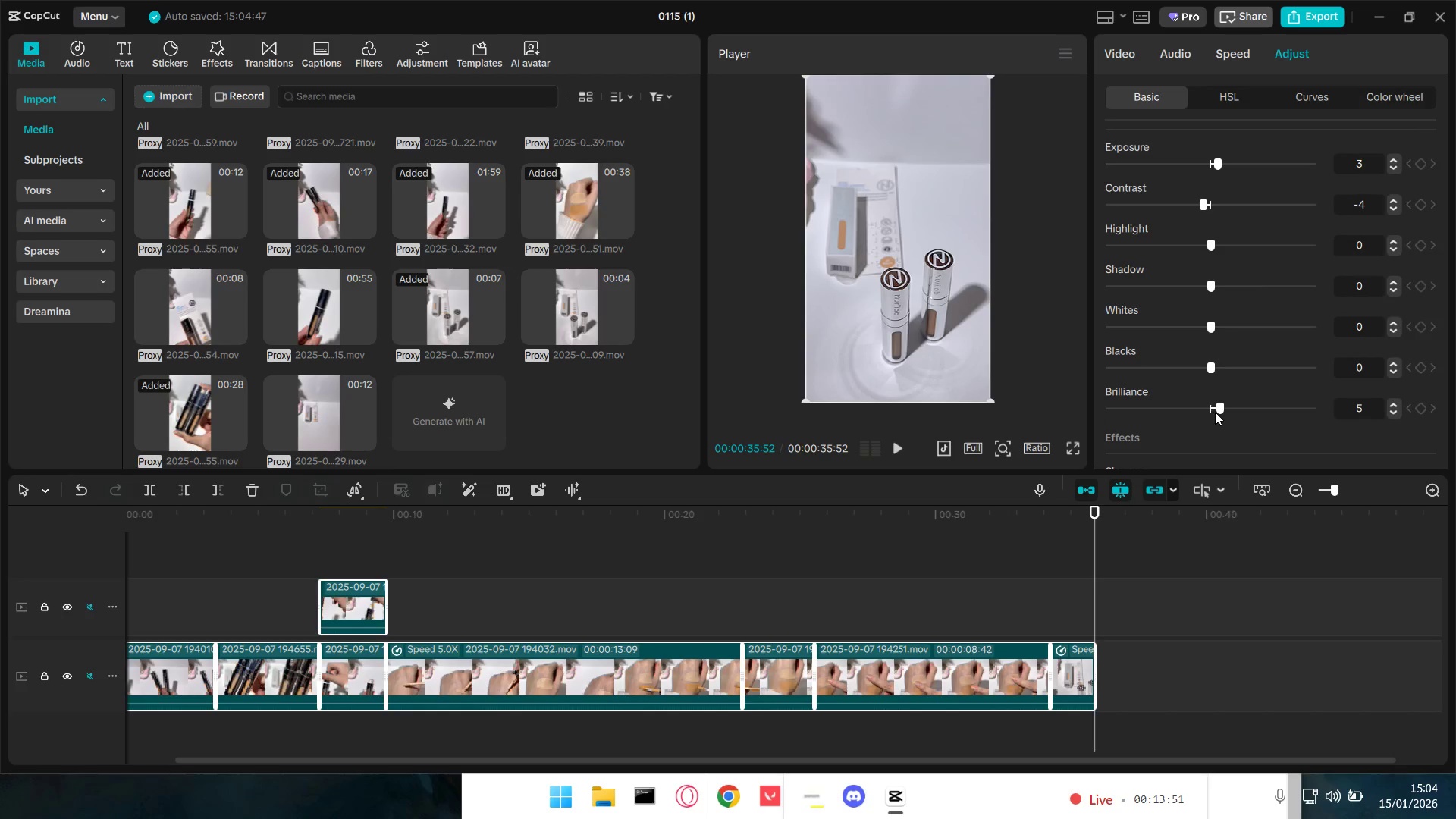 
scroll: coordinate [1215, 412], scroll_direction: down, amount: 3.0
 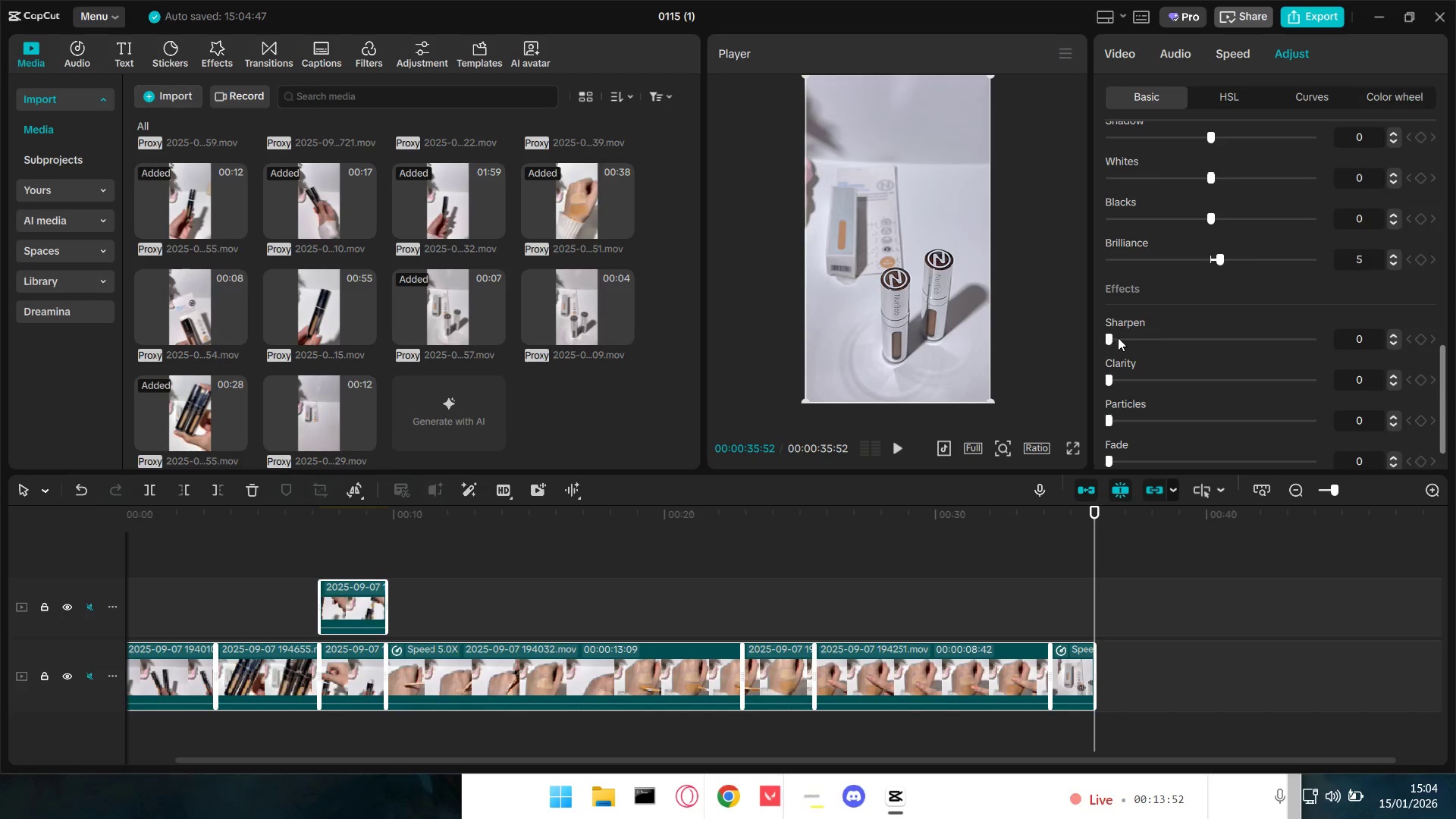 
left_click_drag(start_coordinate=[1112, 339], to_coordinate=[1119, 339])
 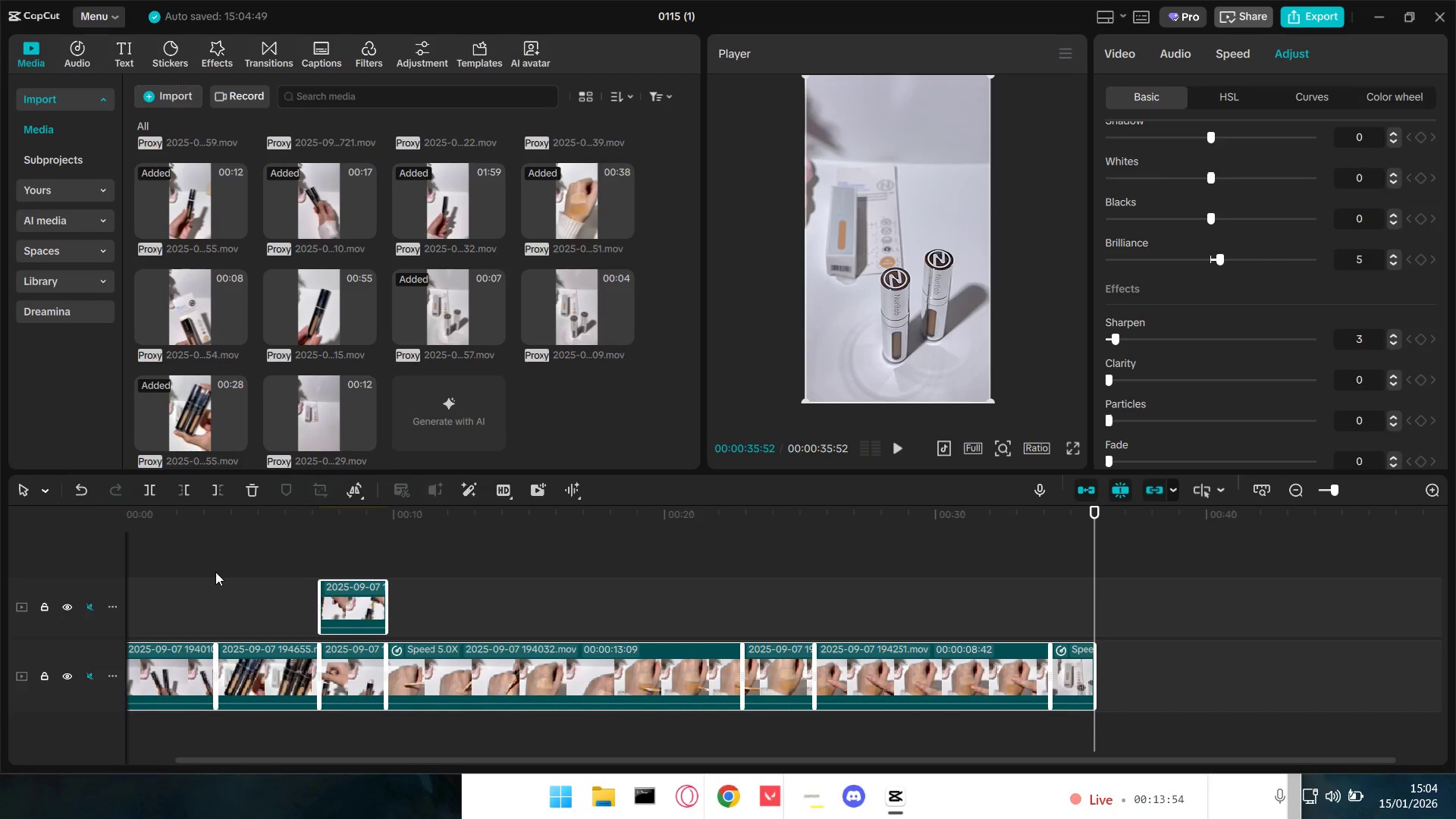 
left_click_drag(start_coordinate=[212, 560], to_coordinate=[0, 558])
 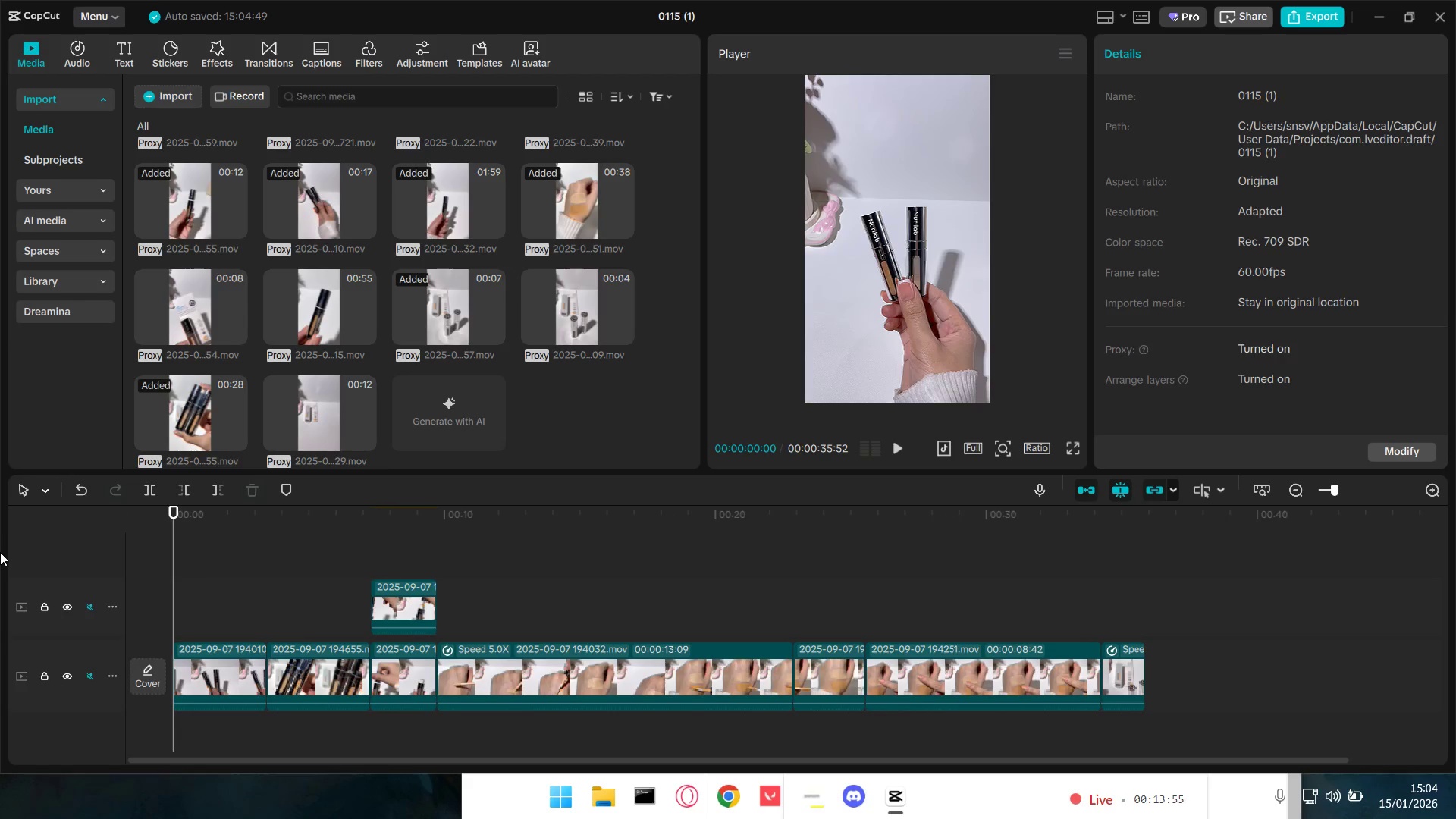 
key(Space)
 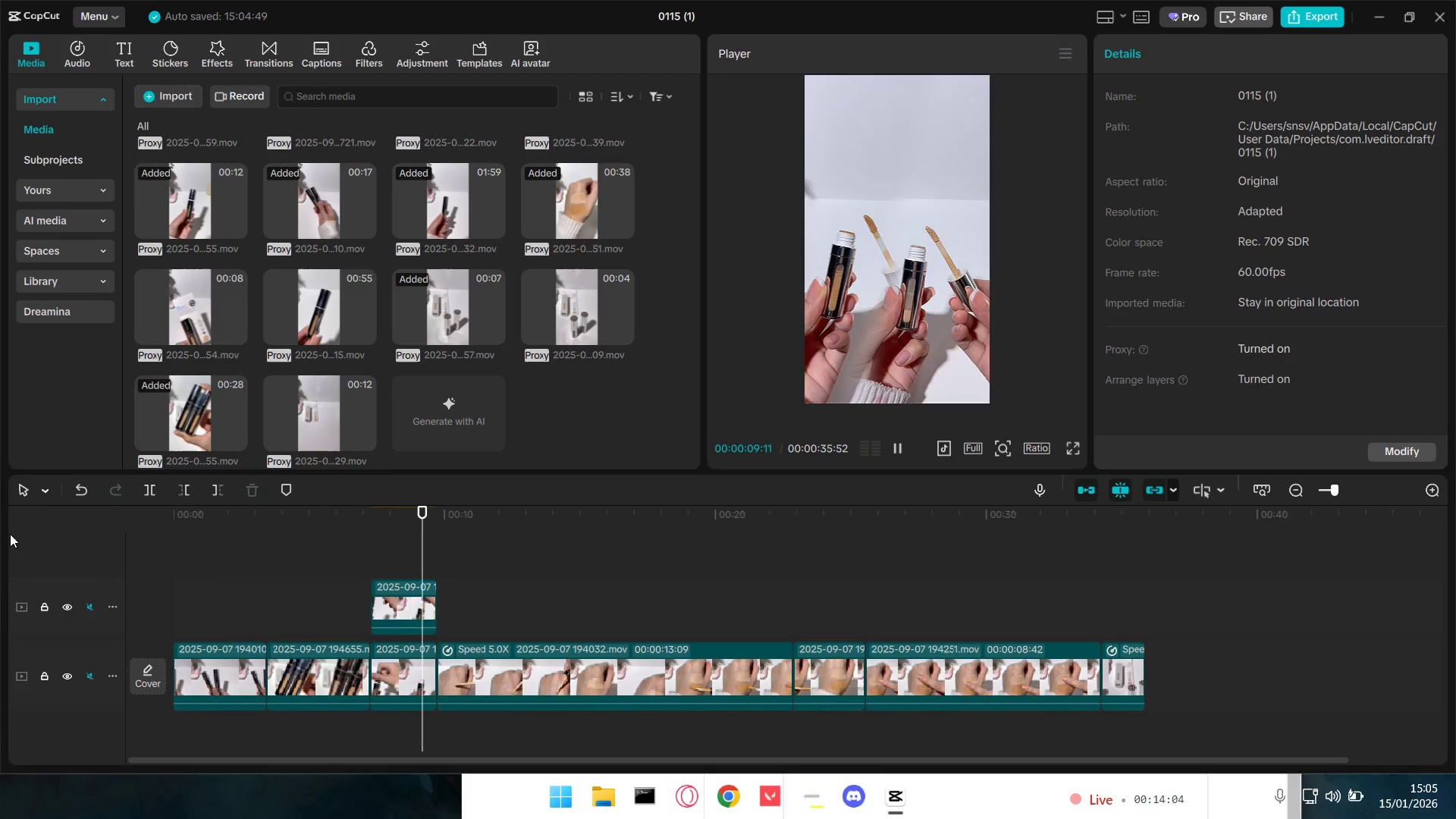 
wait(14.28)
 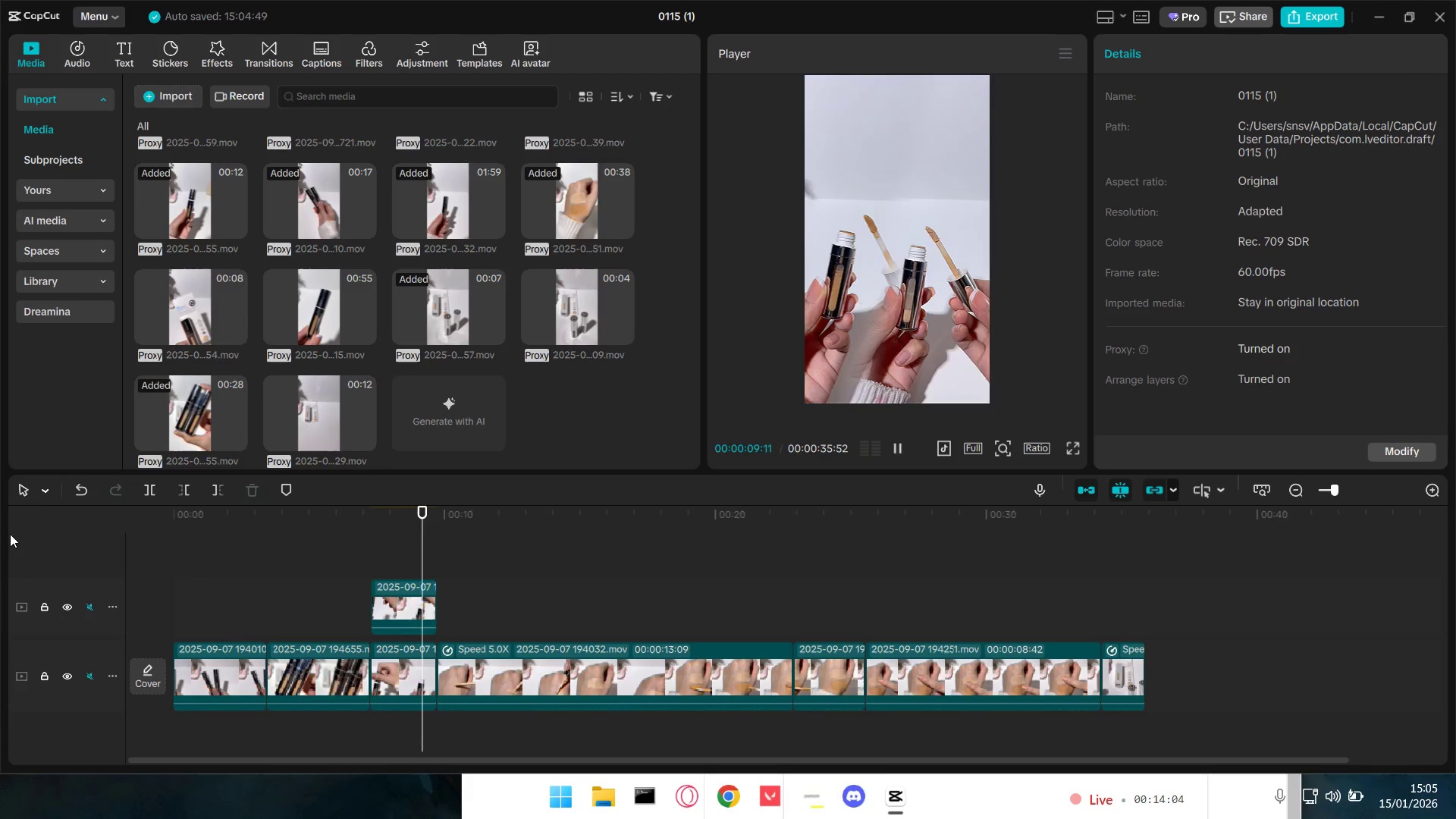 
key(Space)
 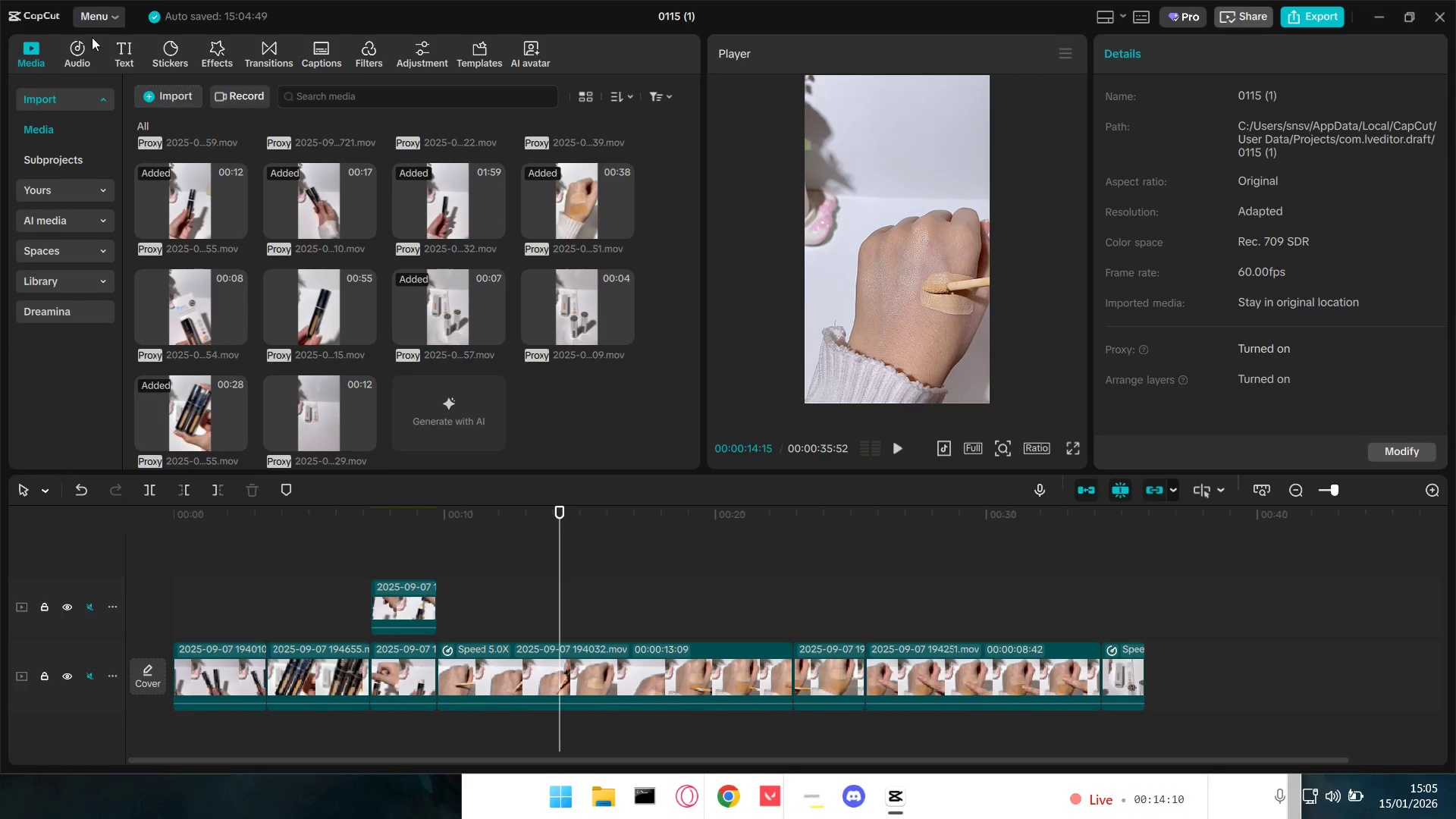 
left_click([86, 48])
 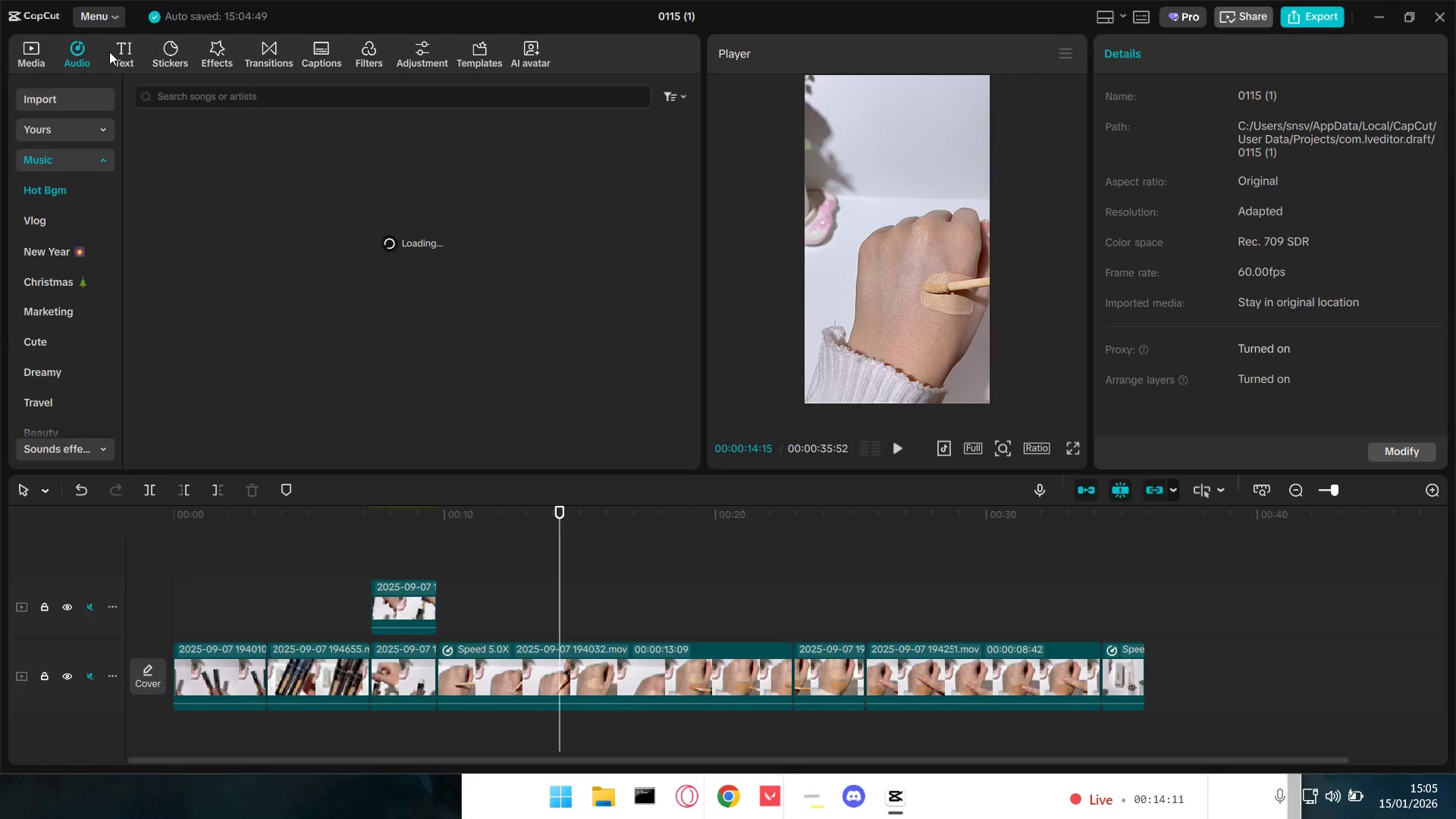 
left_click([230, 96])
 